 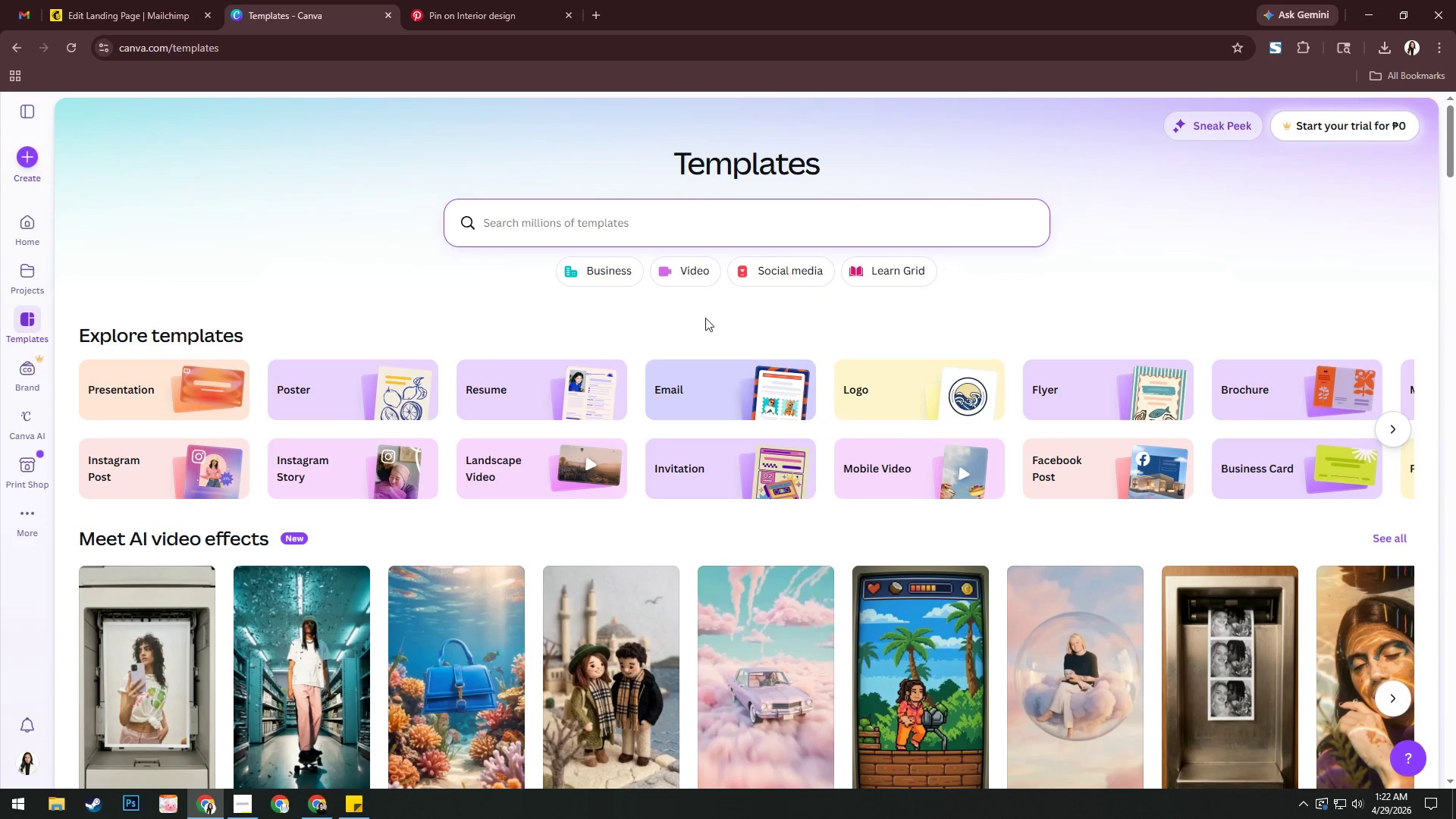 
left_click([30, 163])
 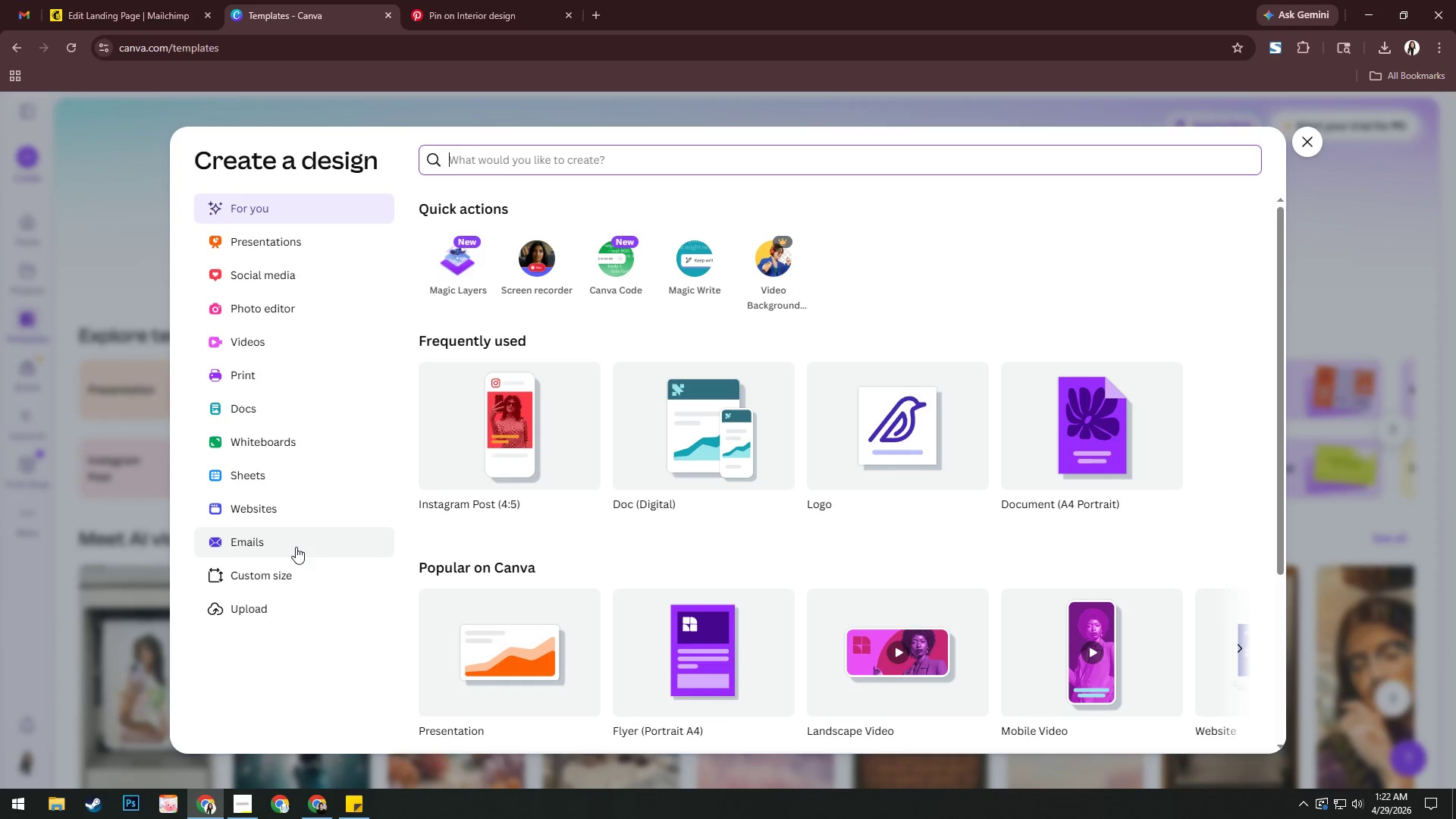 
left_click([296, 568])
 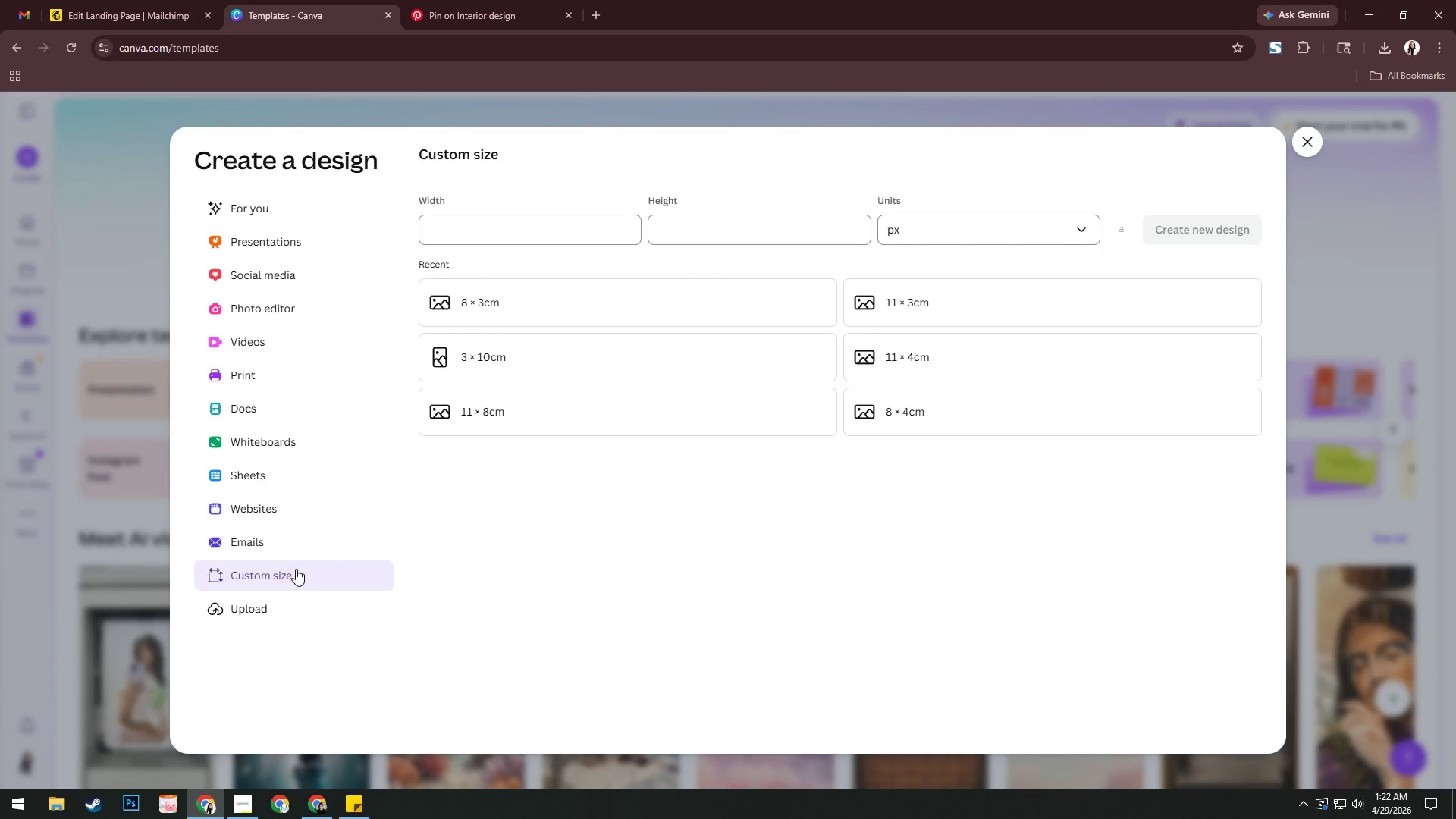 
wait(18.81)
 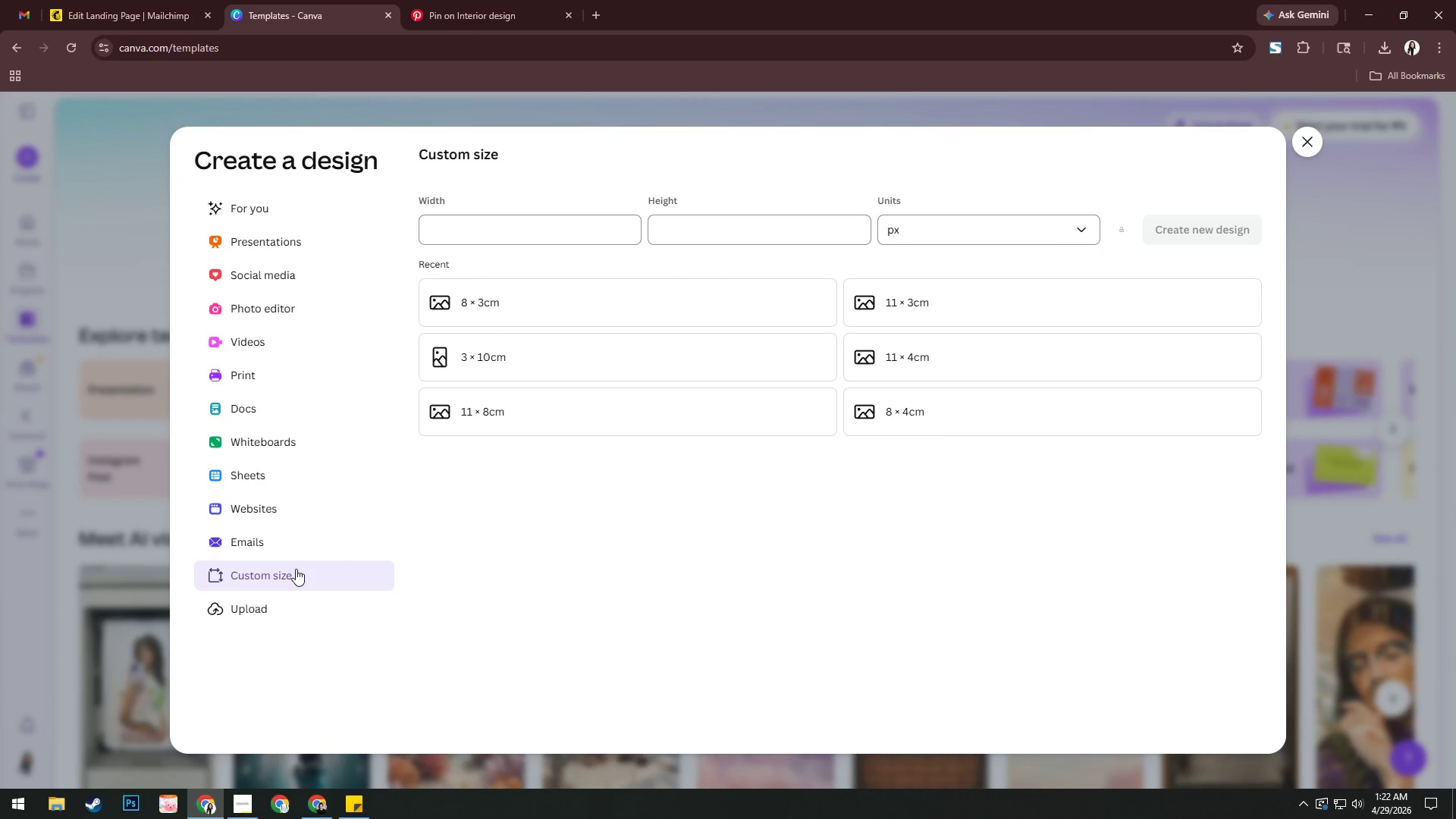 
left_click([570, 326])
 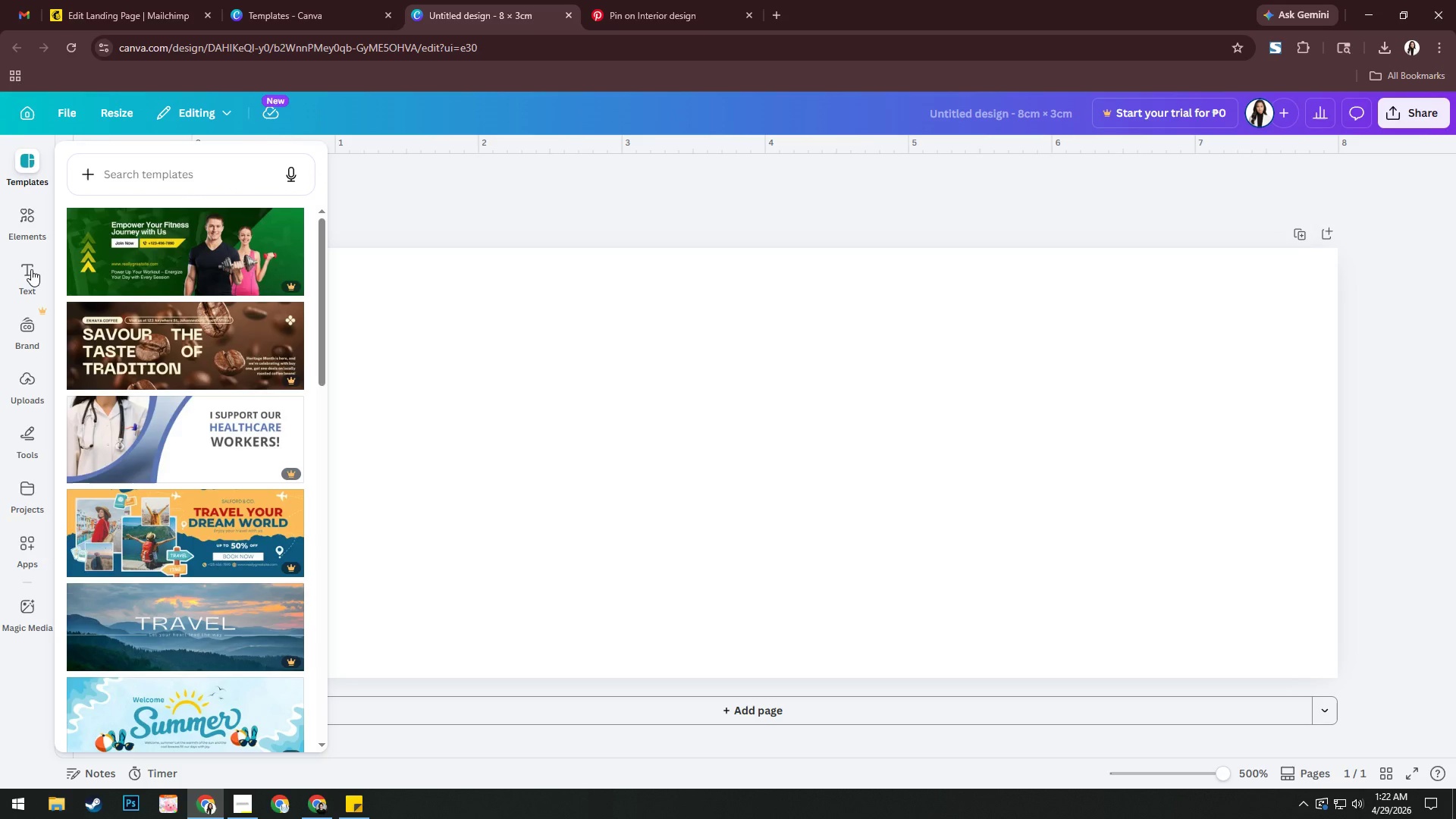 
wait(7.02)
 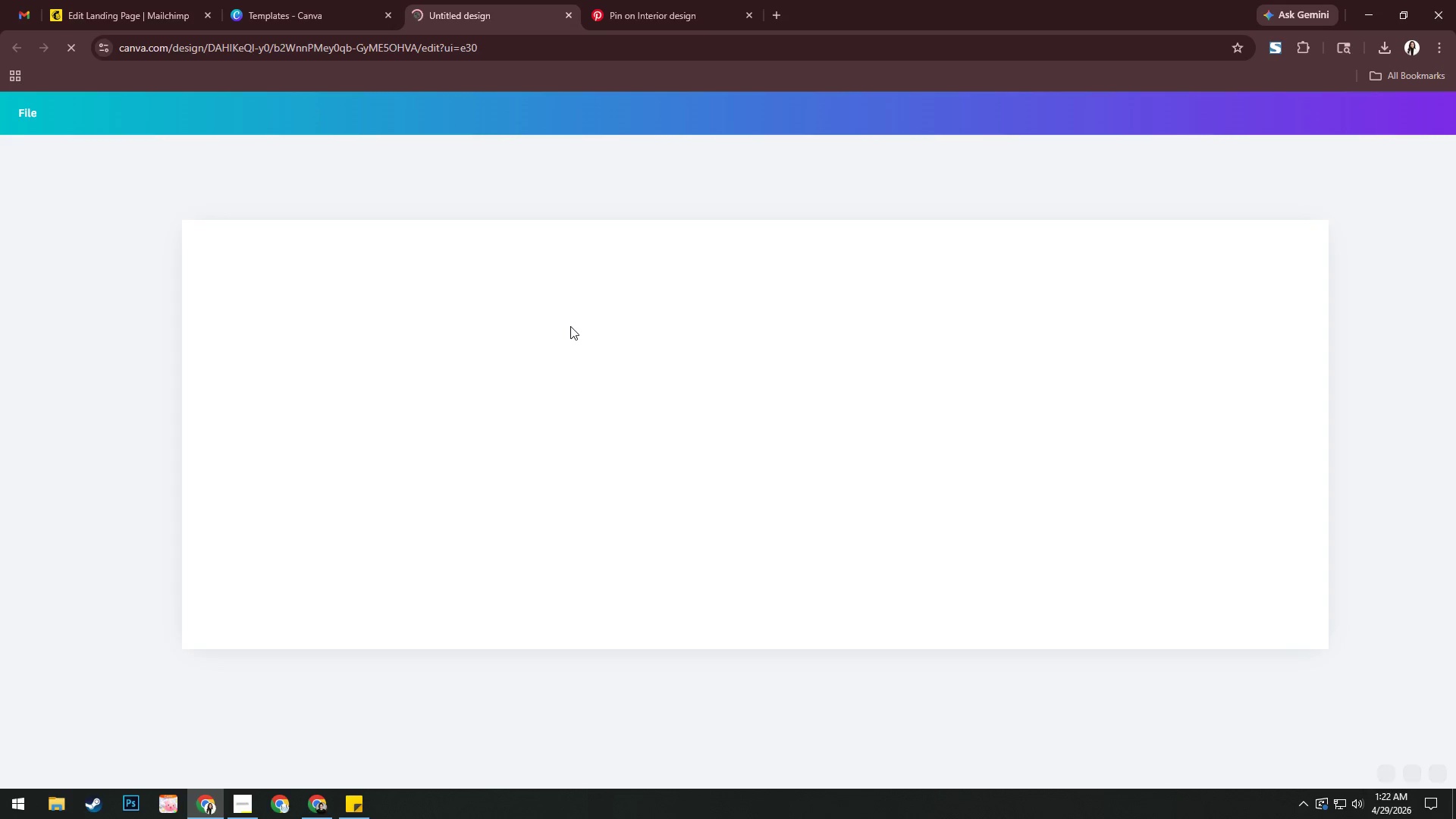 
left_click([31, 269])
 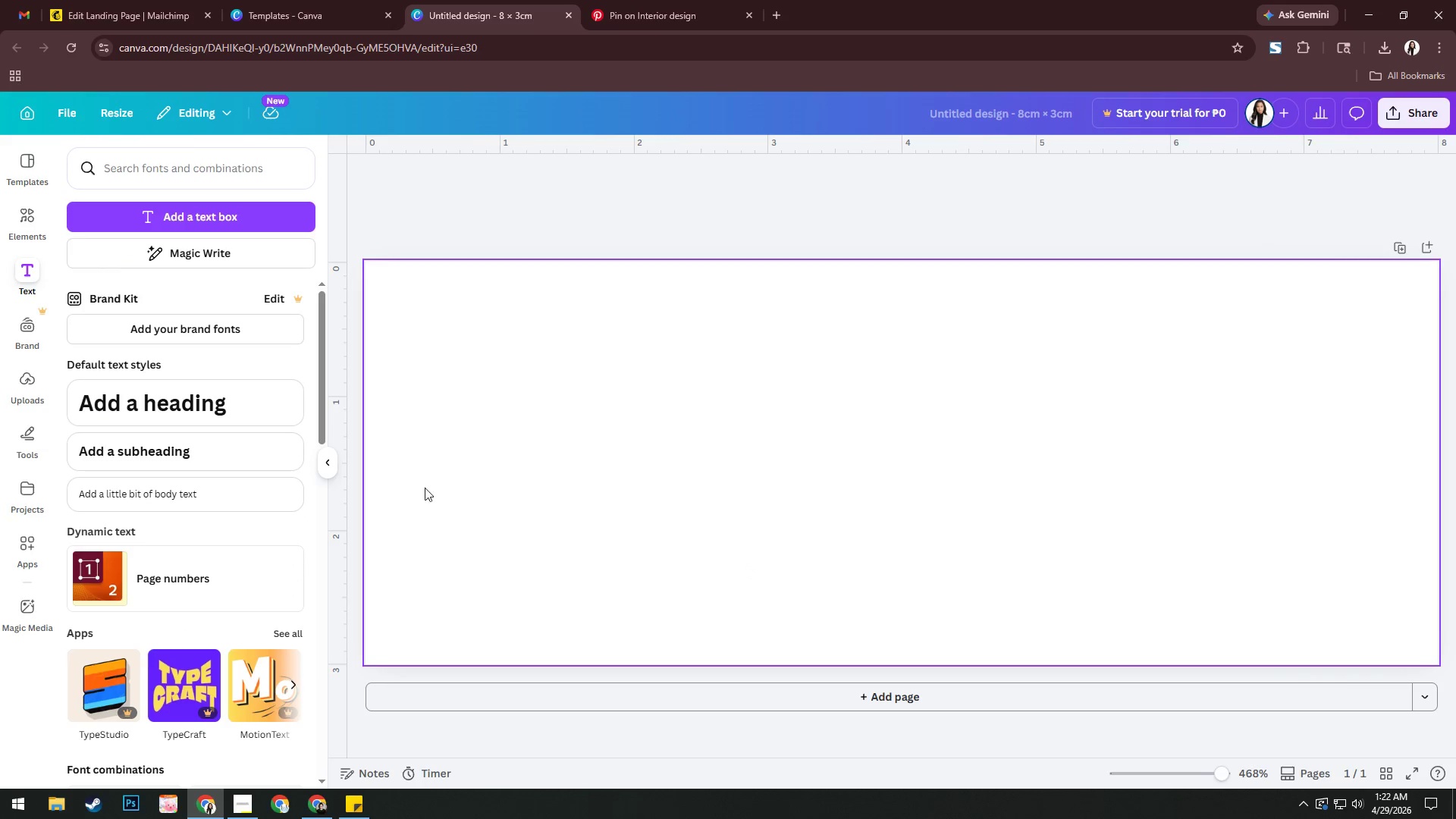 
left_click([277, 405])
 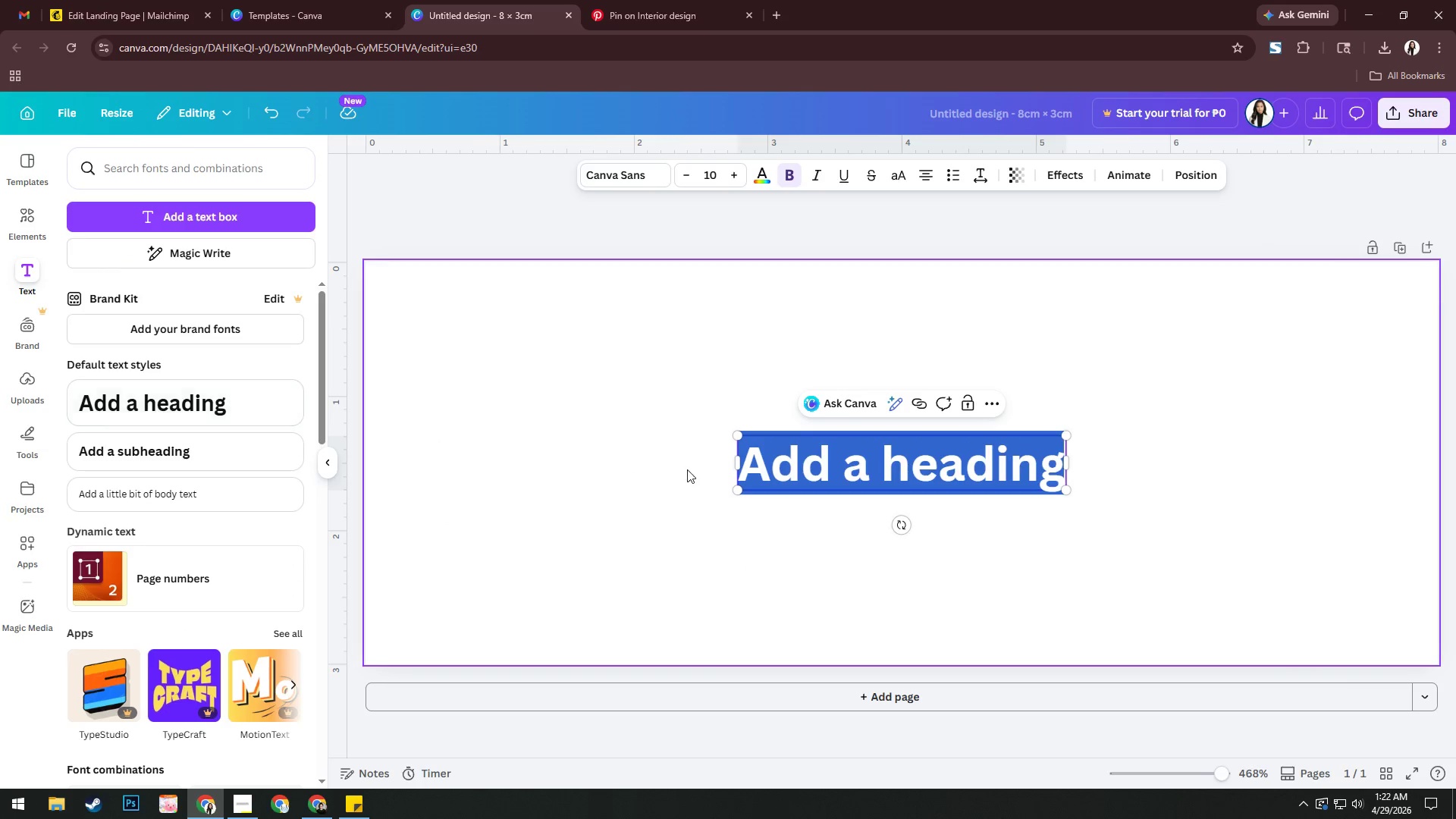 
key(Control+V)
 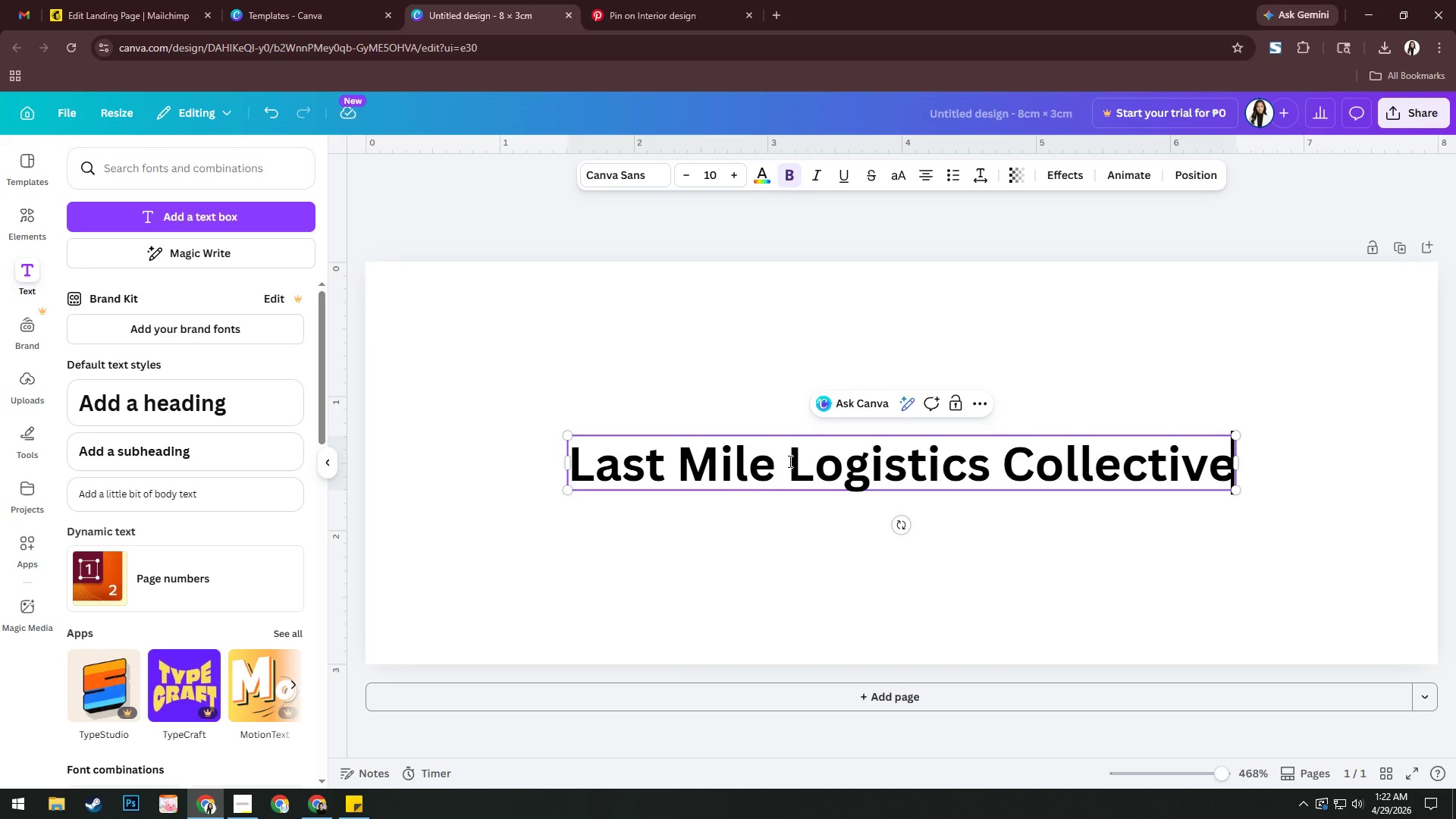 
left_click([1090, 553])
 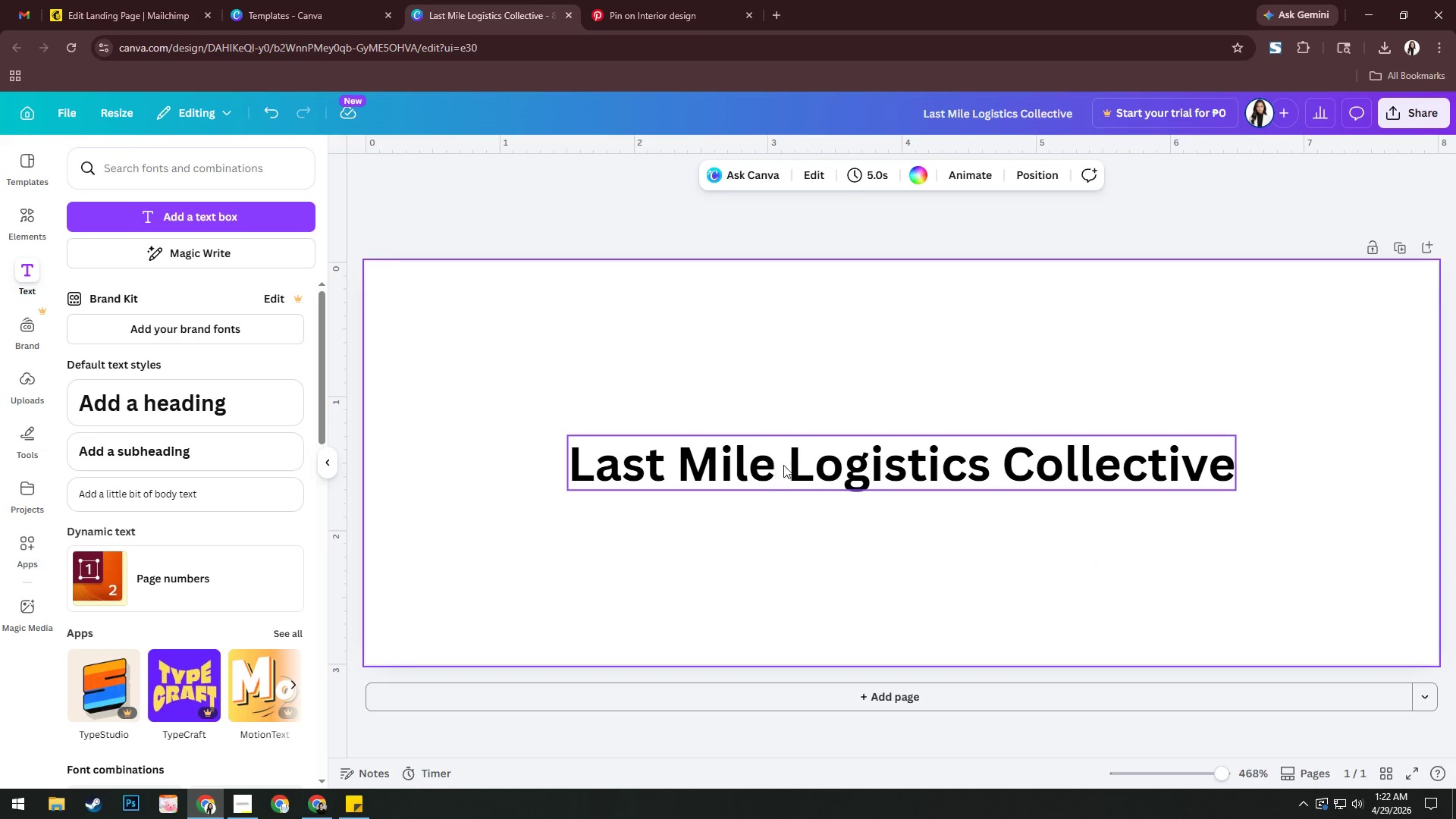 
left_click([789, 461])
 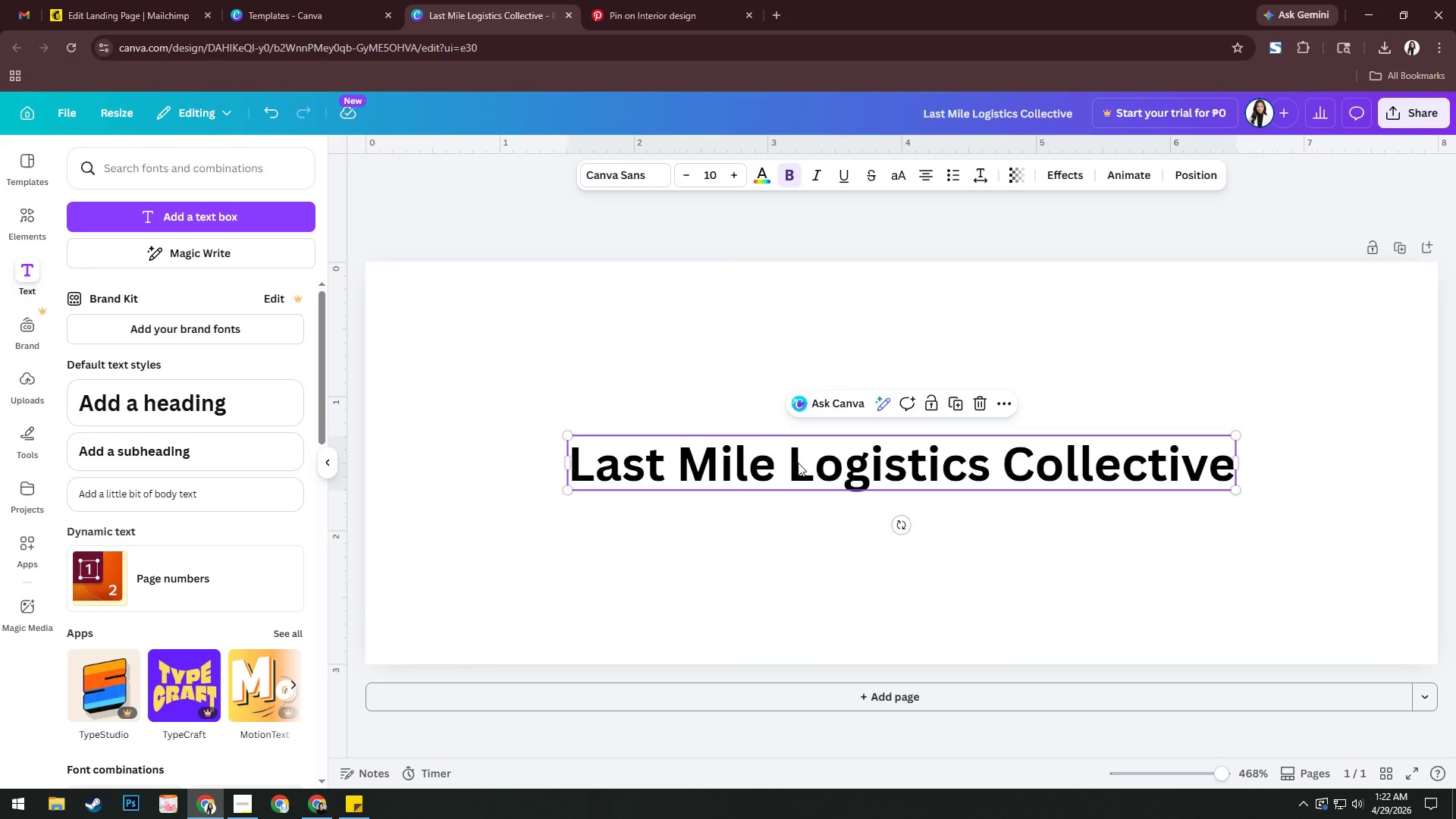 
left_click([798, 463])
 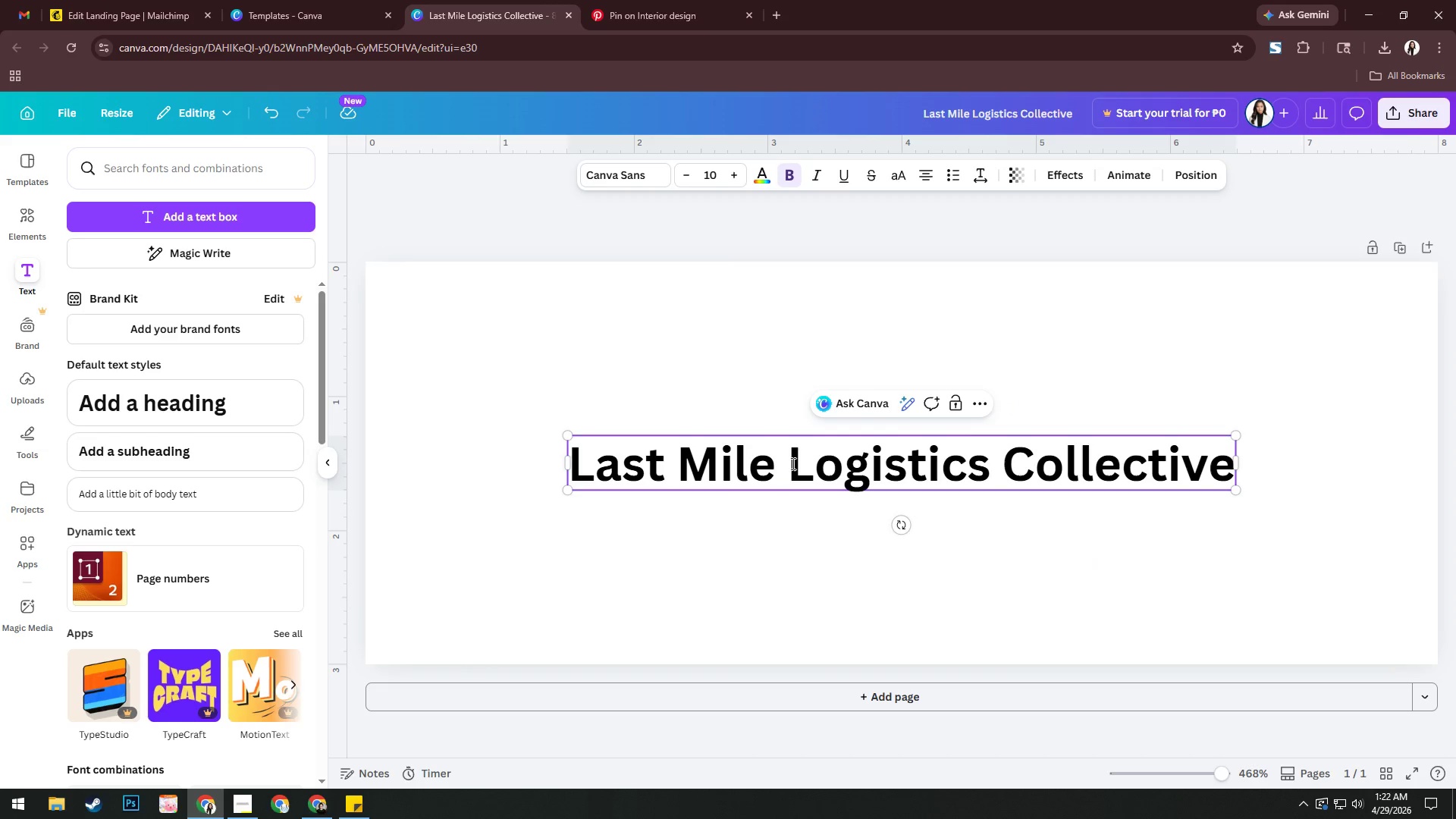 
left_click_drag(start_coordinate=[791, 463], to_coordinate=[1307, 467])
 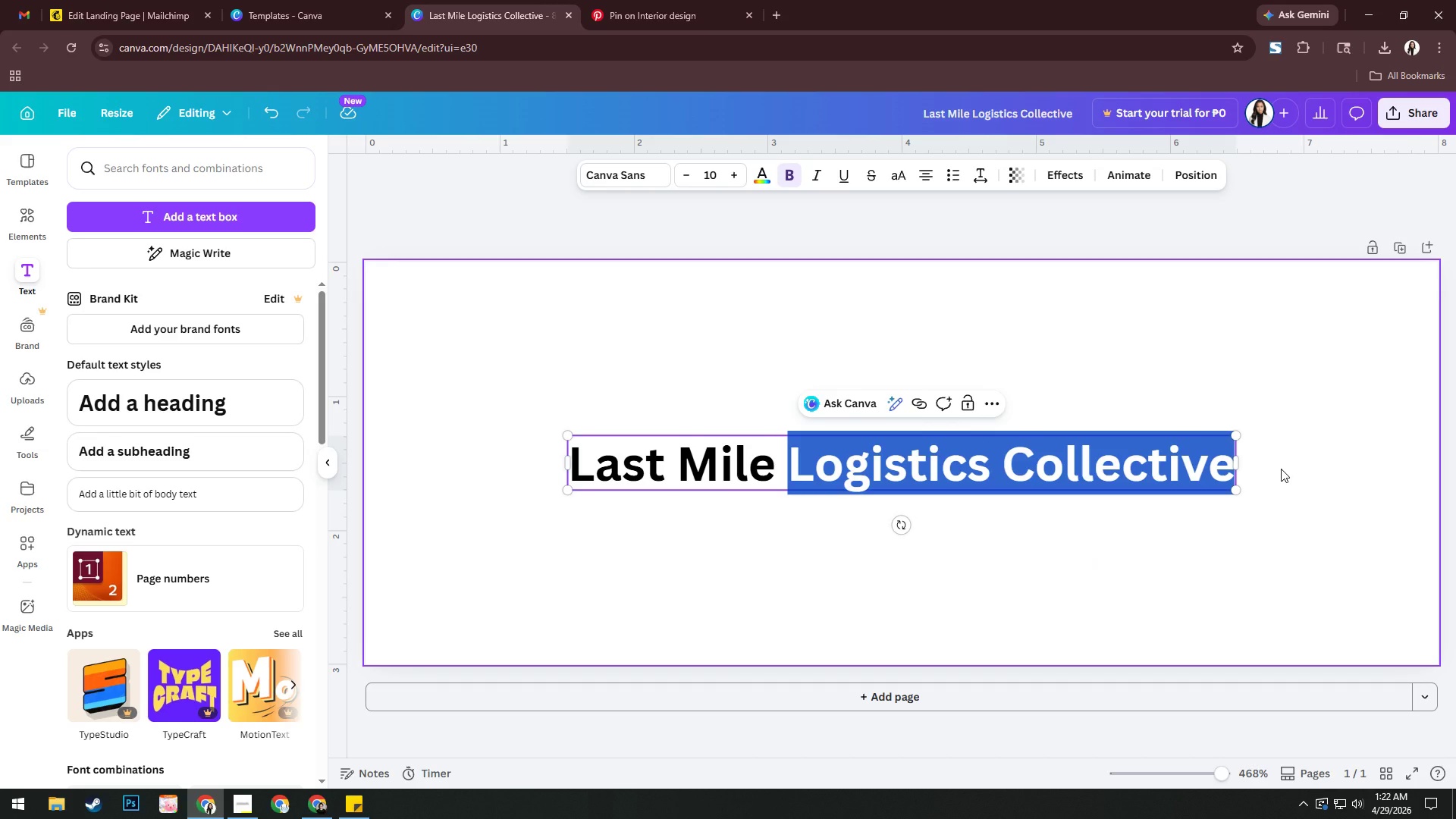 
key(Control+X)
 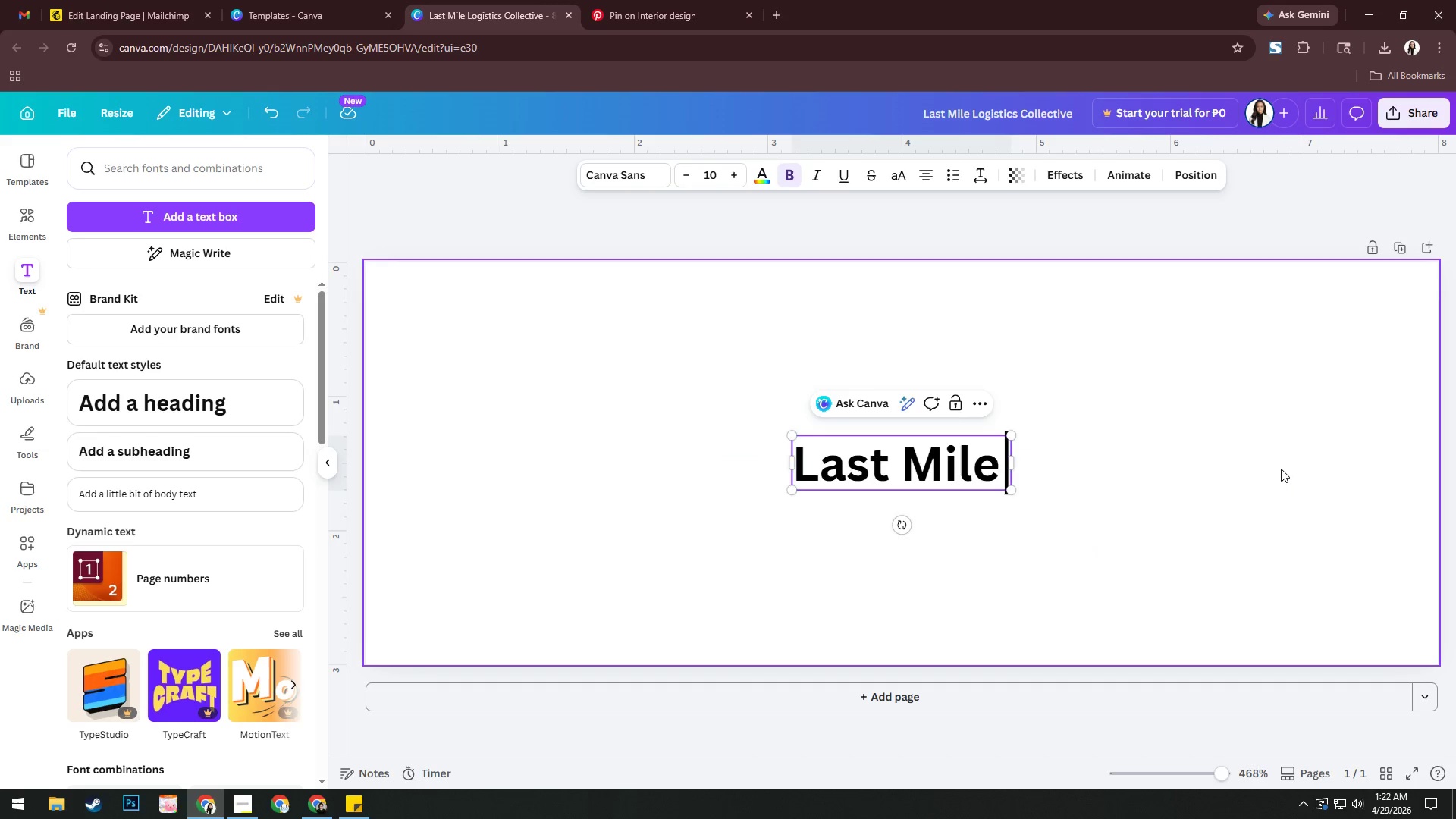 
key(Backspace)
 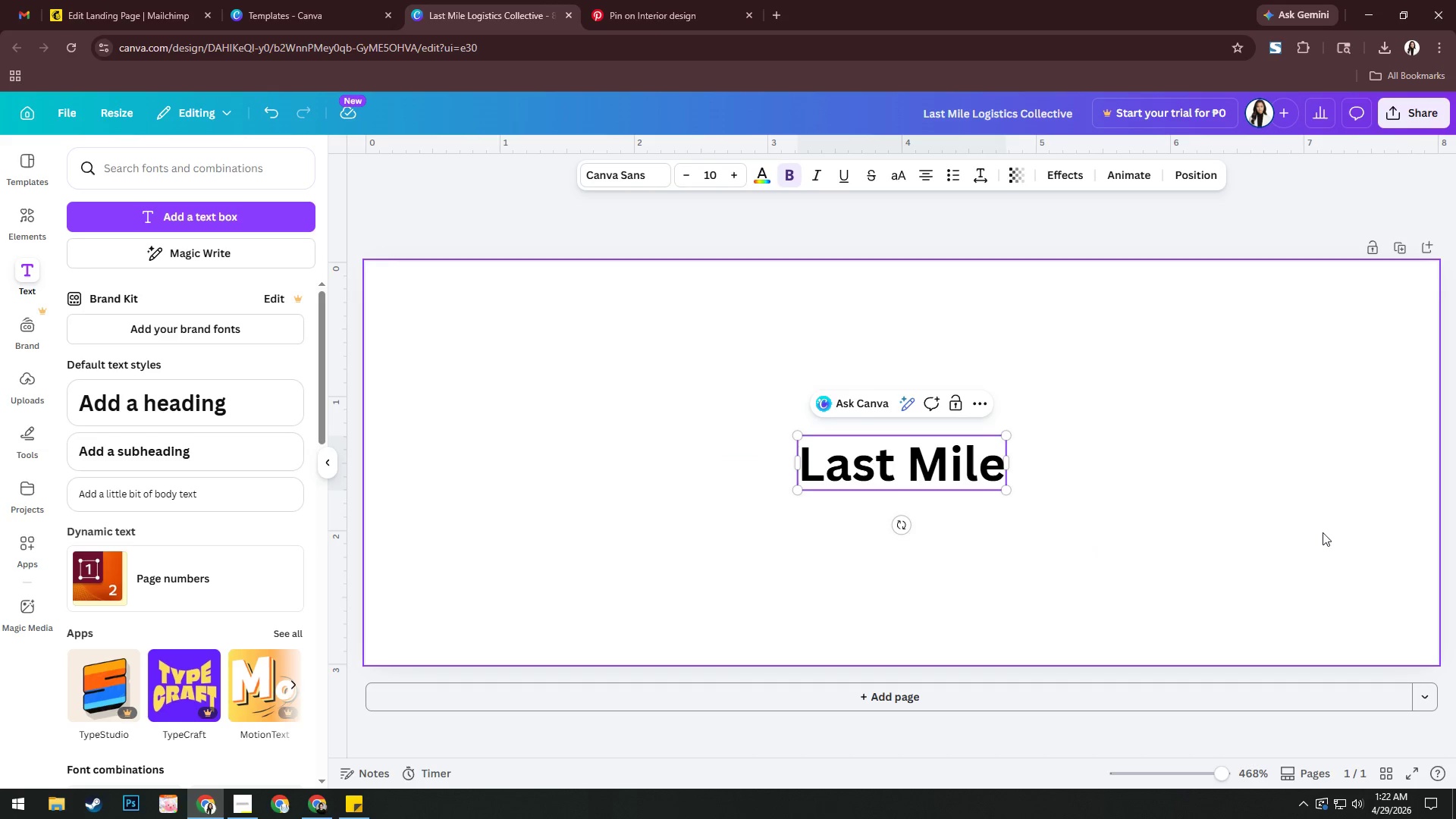 
left_click([918, 540])
 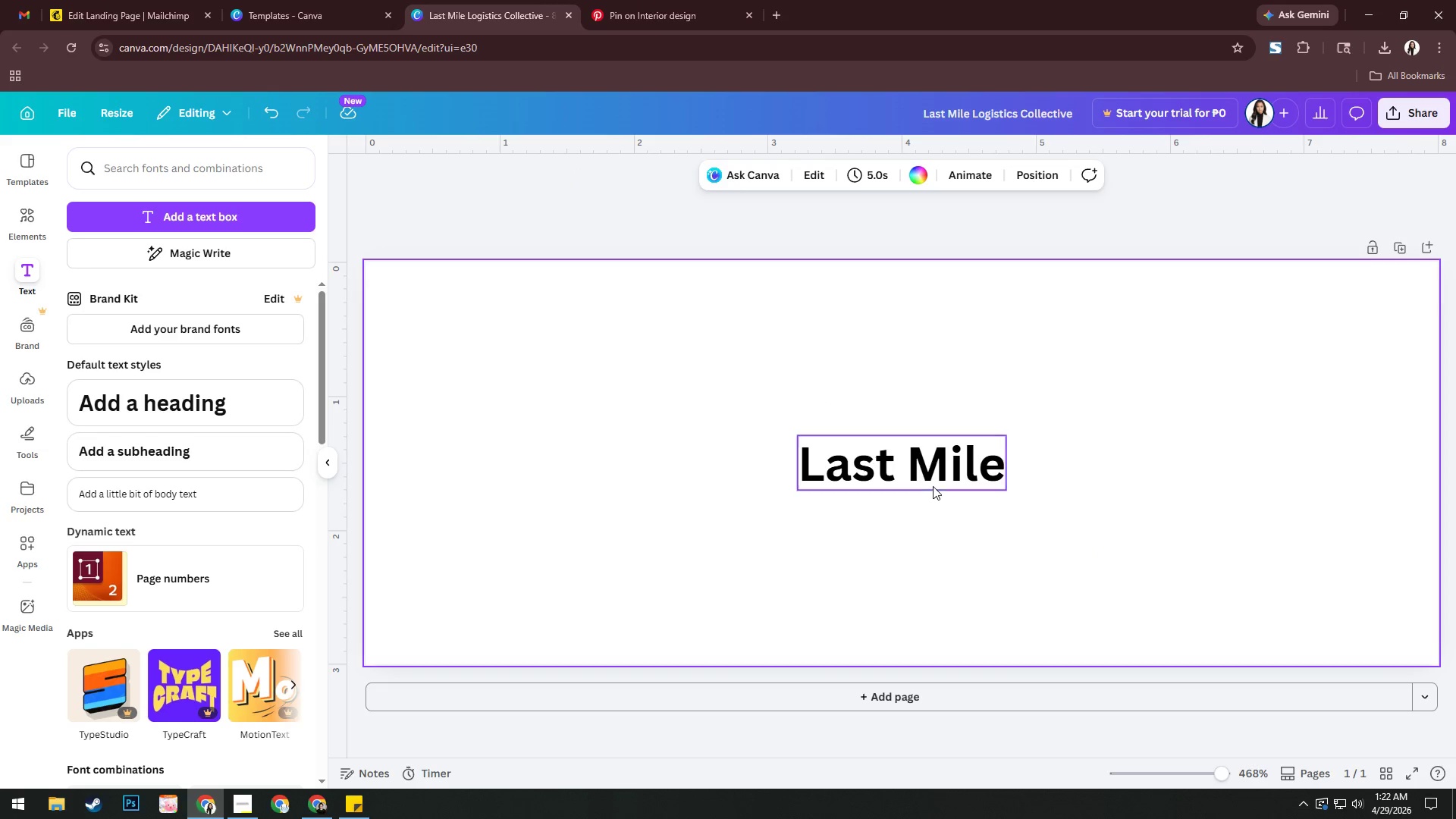 
hold_key(key=AltLeft, duration=0.77)
left_click_drag(start_coordinate=[931, 473], to_coordinate=[930, 524])
 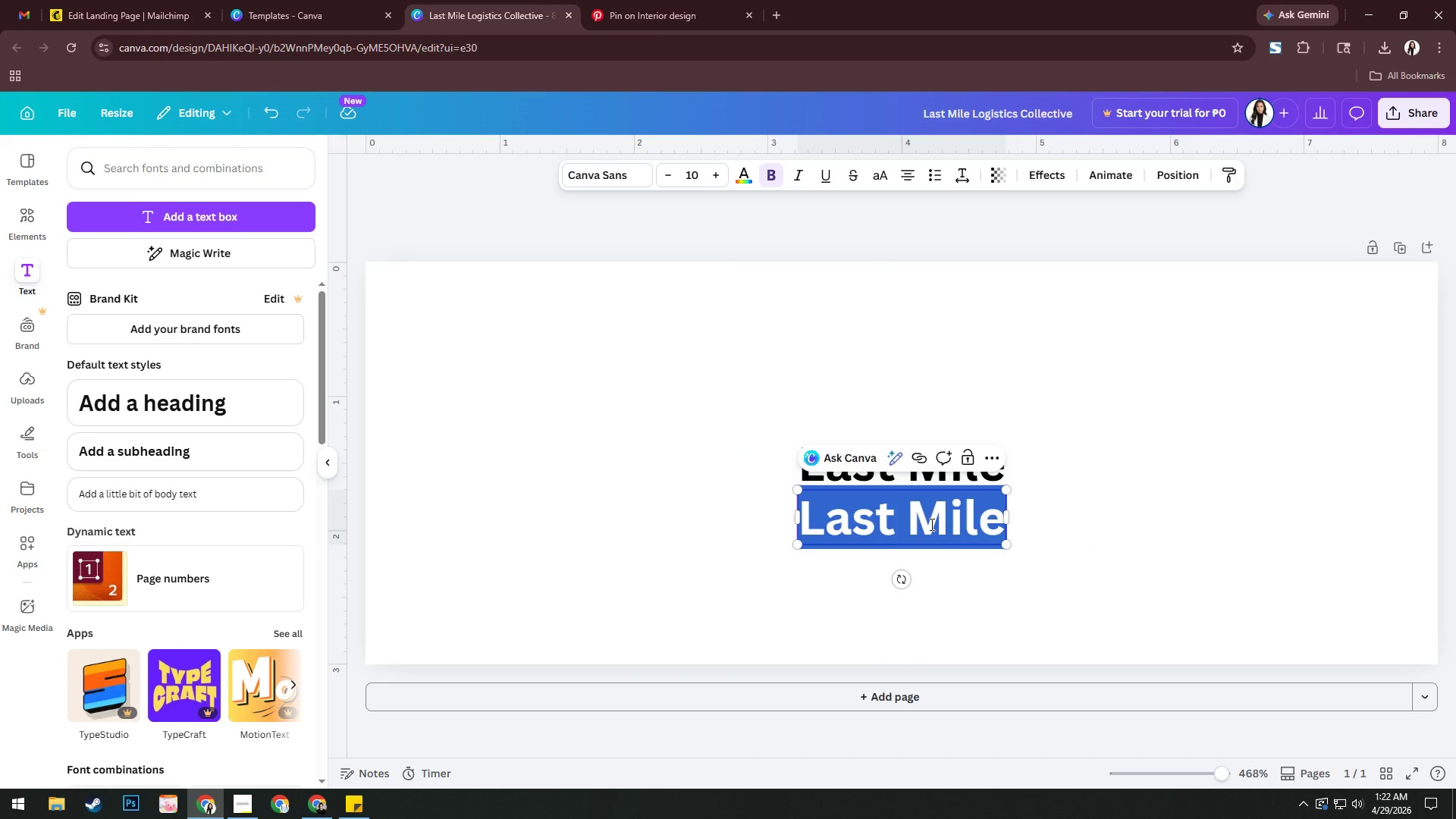 
double_click([930, 524])
 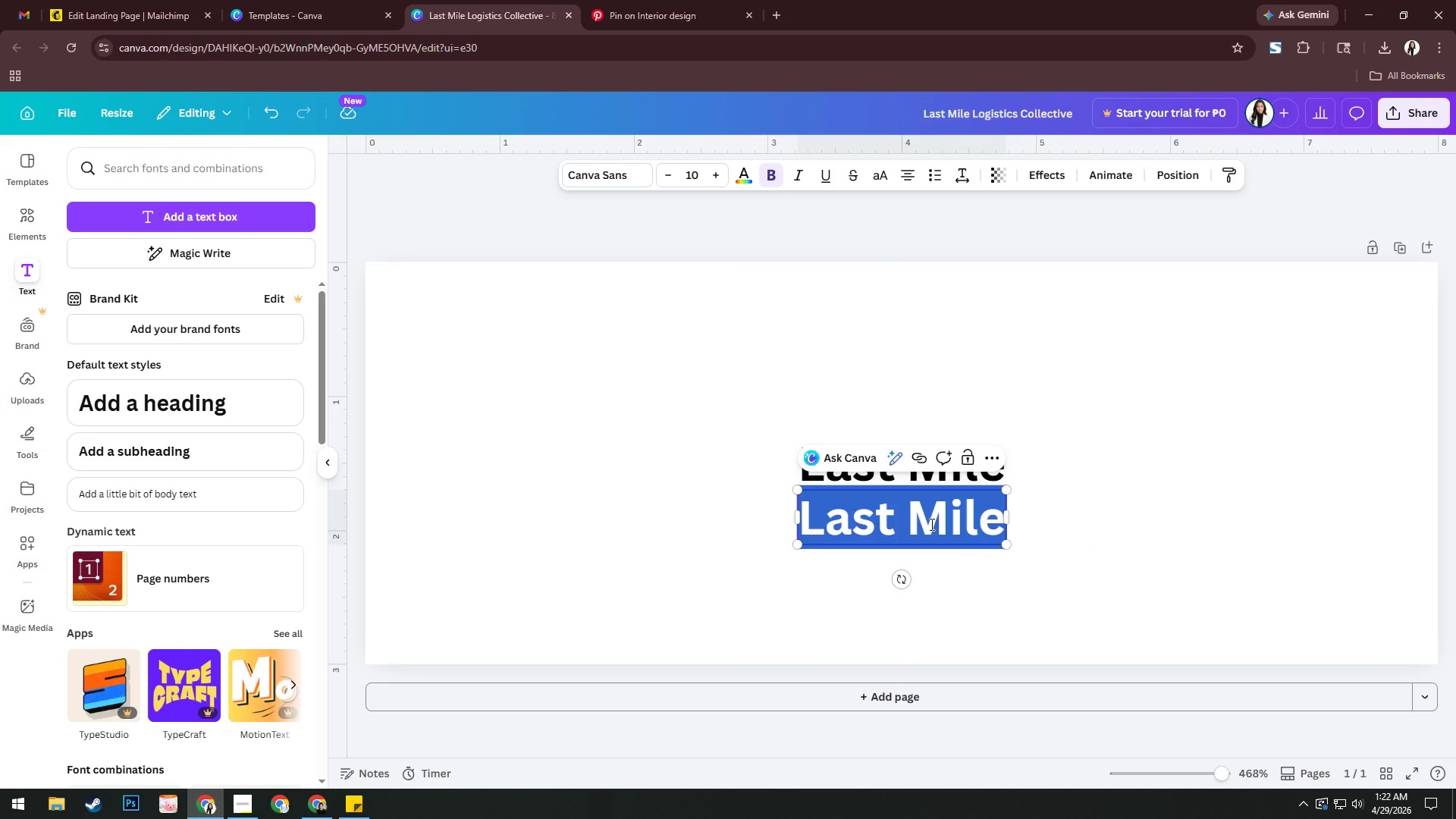 
key(Control+V)
 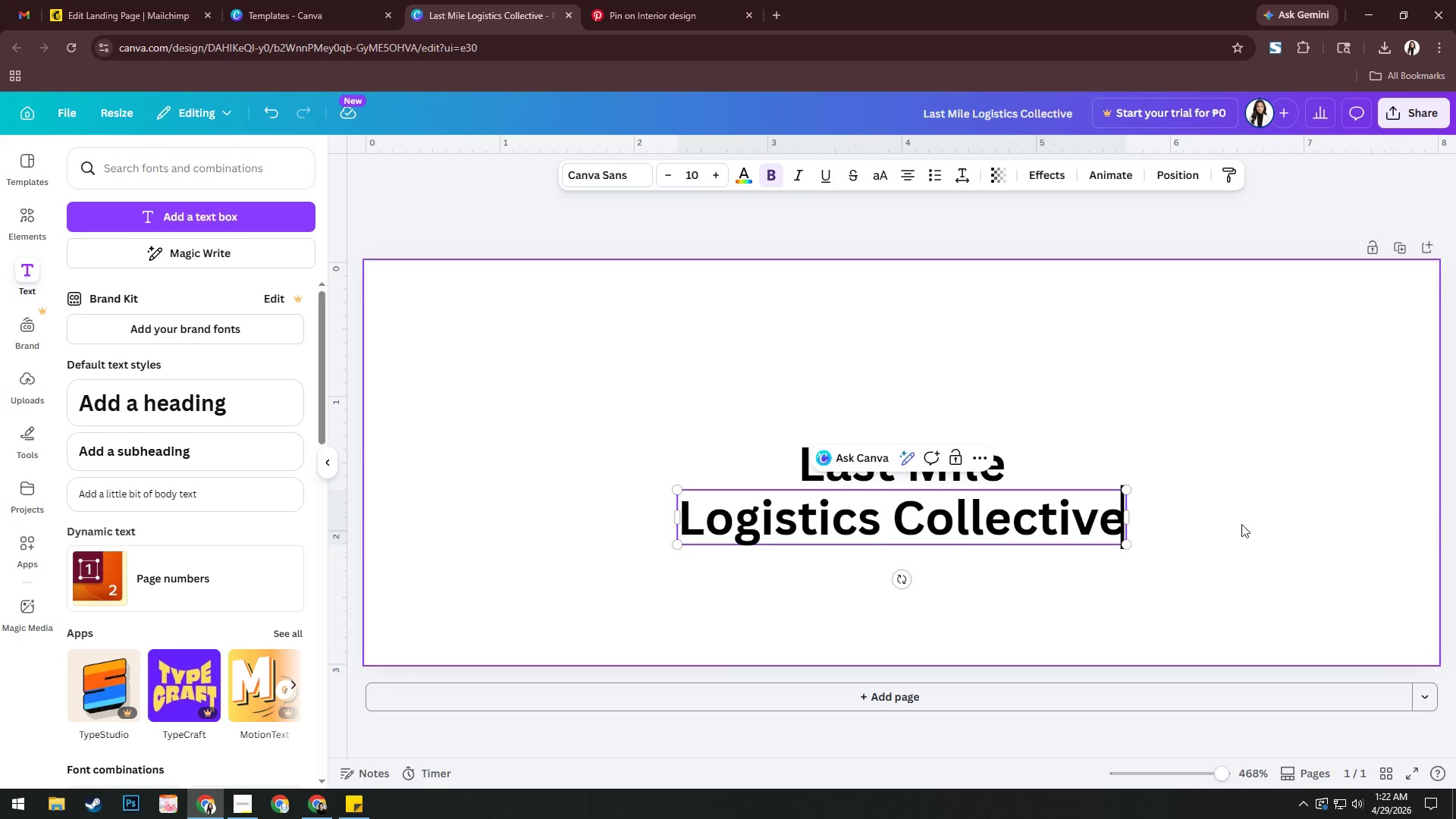 
left_click([1298, 522])
 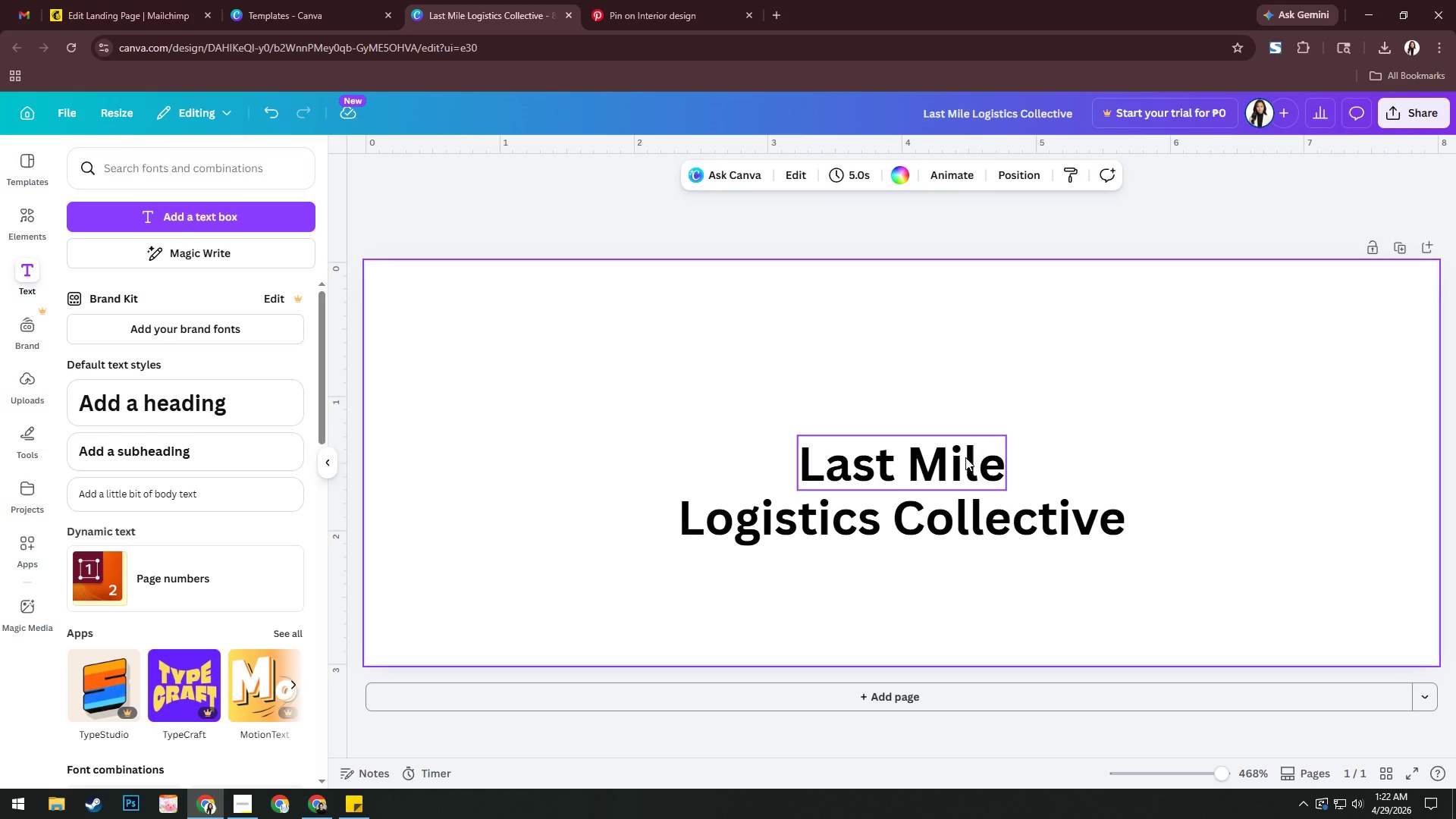 
left_click_drag(start_coordinate=[959, 460], to_coordinate=[957, 375])
 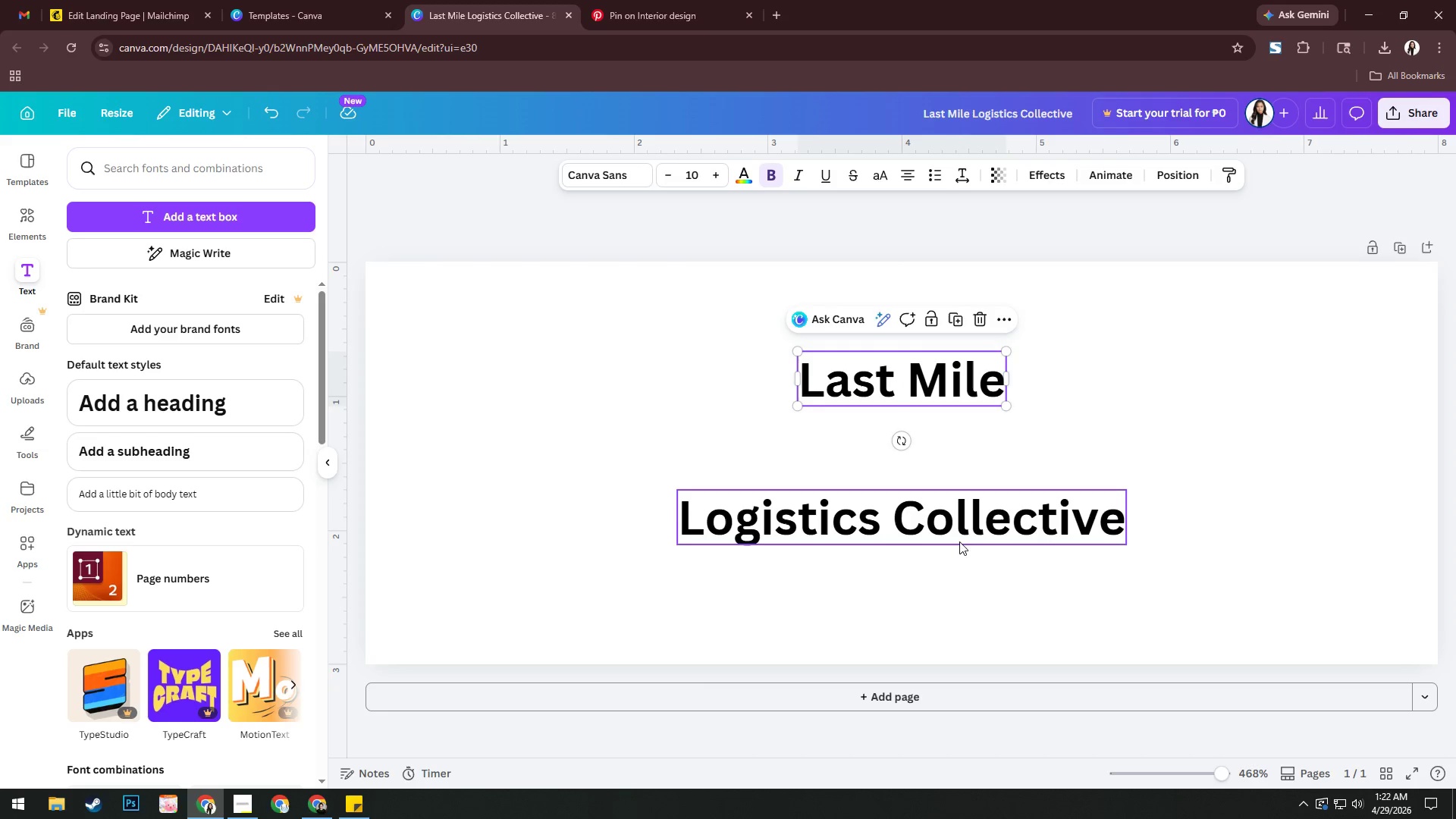 
left_click_drag(start_coordinate=[962, 529], to_coordinate=[964, 512])
 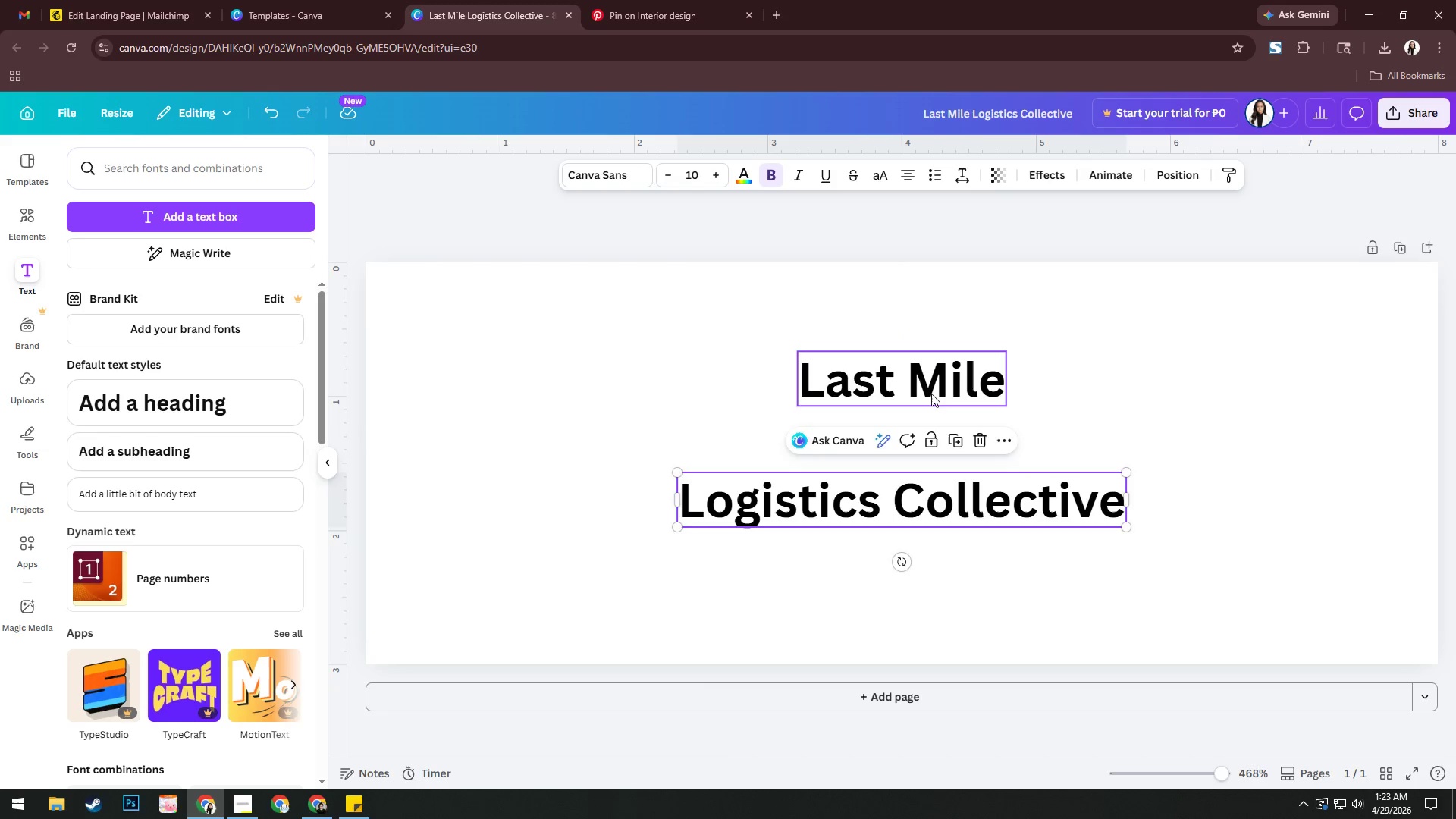 
left_click([931, 389])
 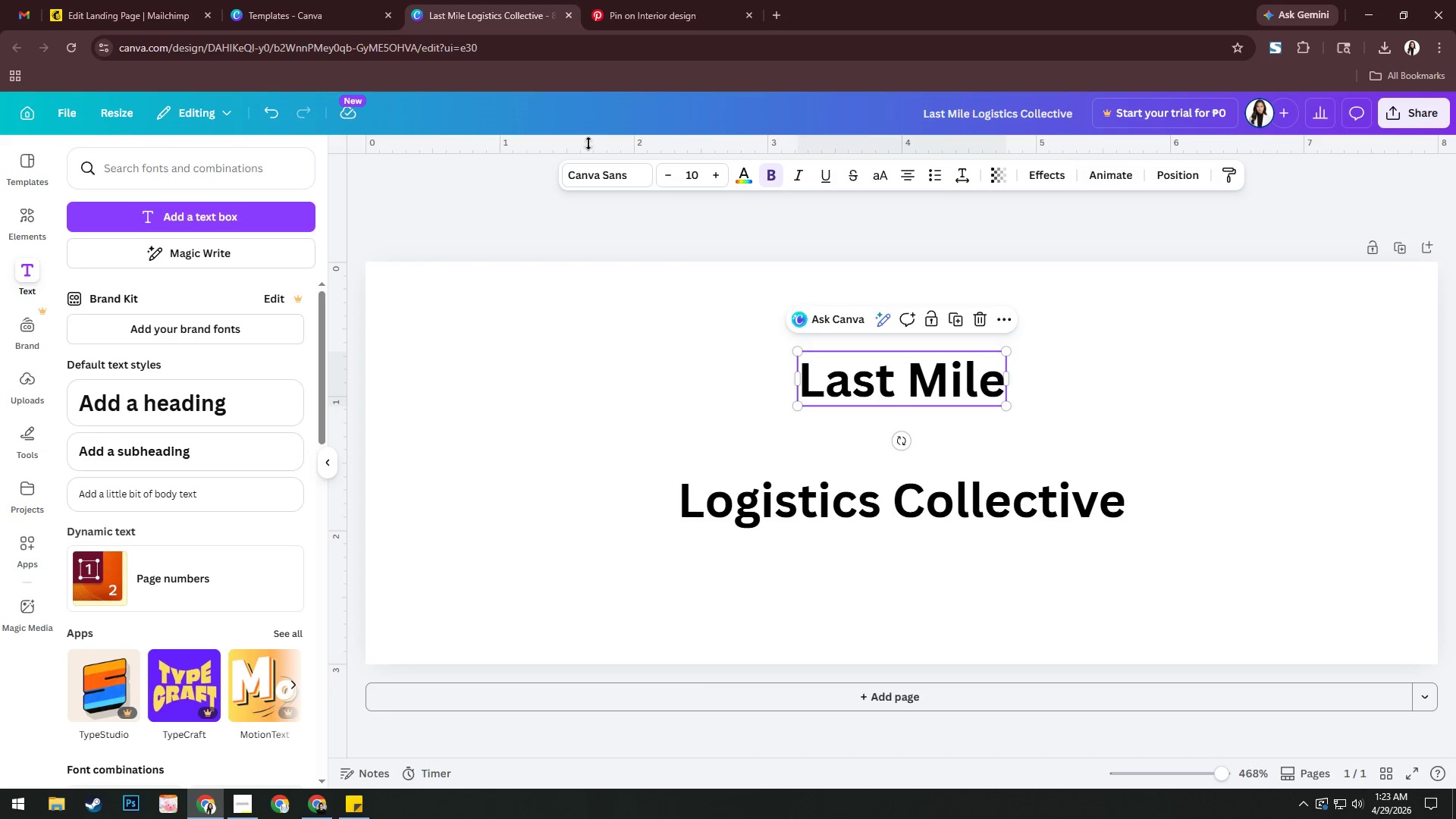 
left_click([599, 165])
 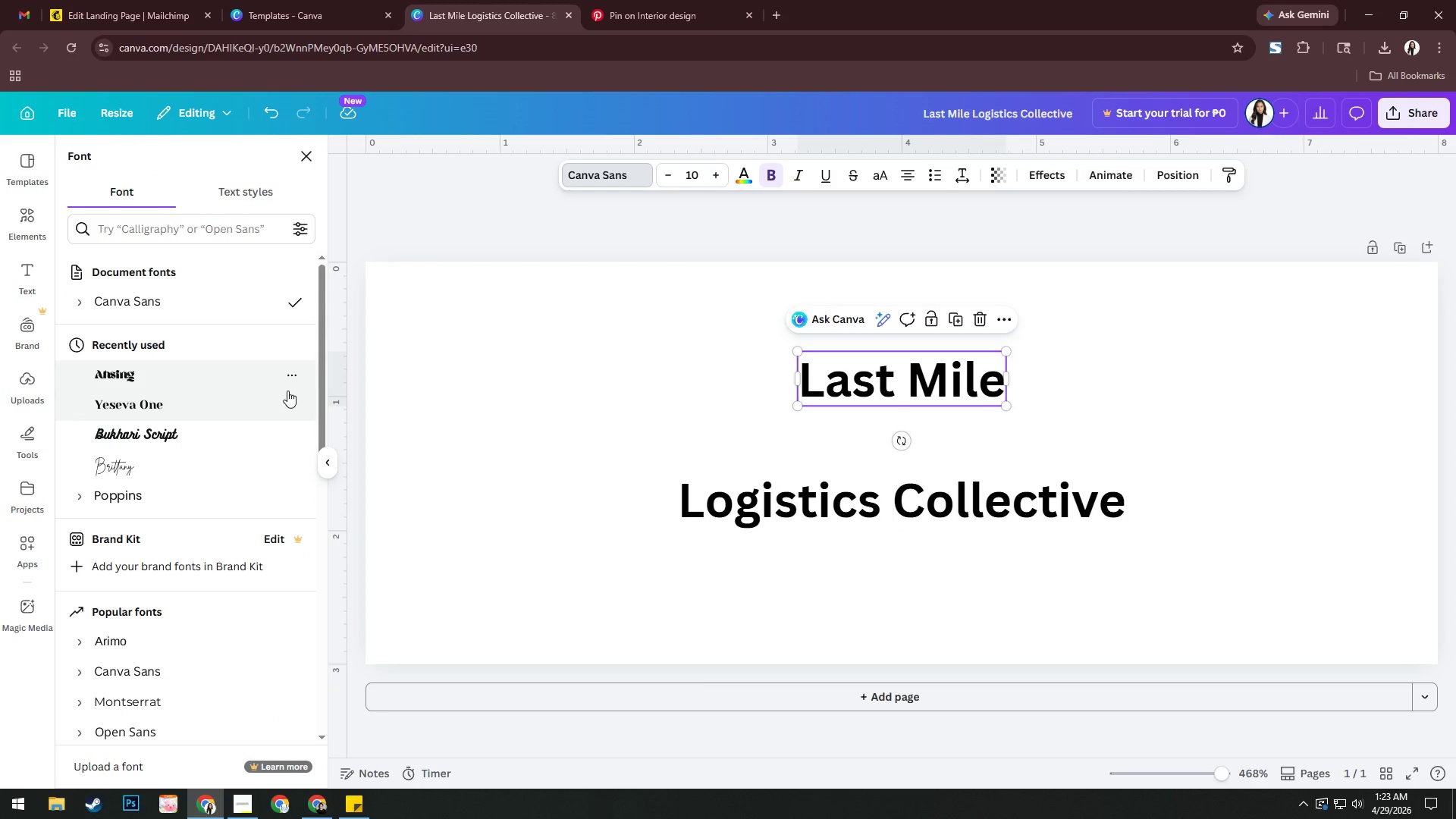 
scroll: coordinate [271, 413], scroll_direction: down, amount: 2.0
 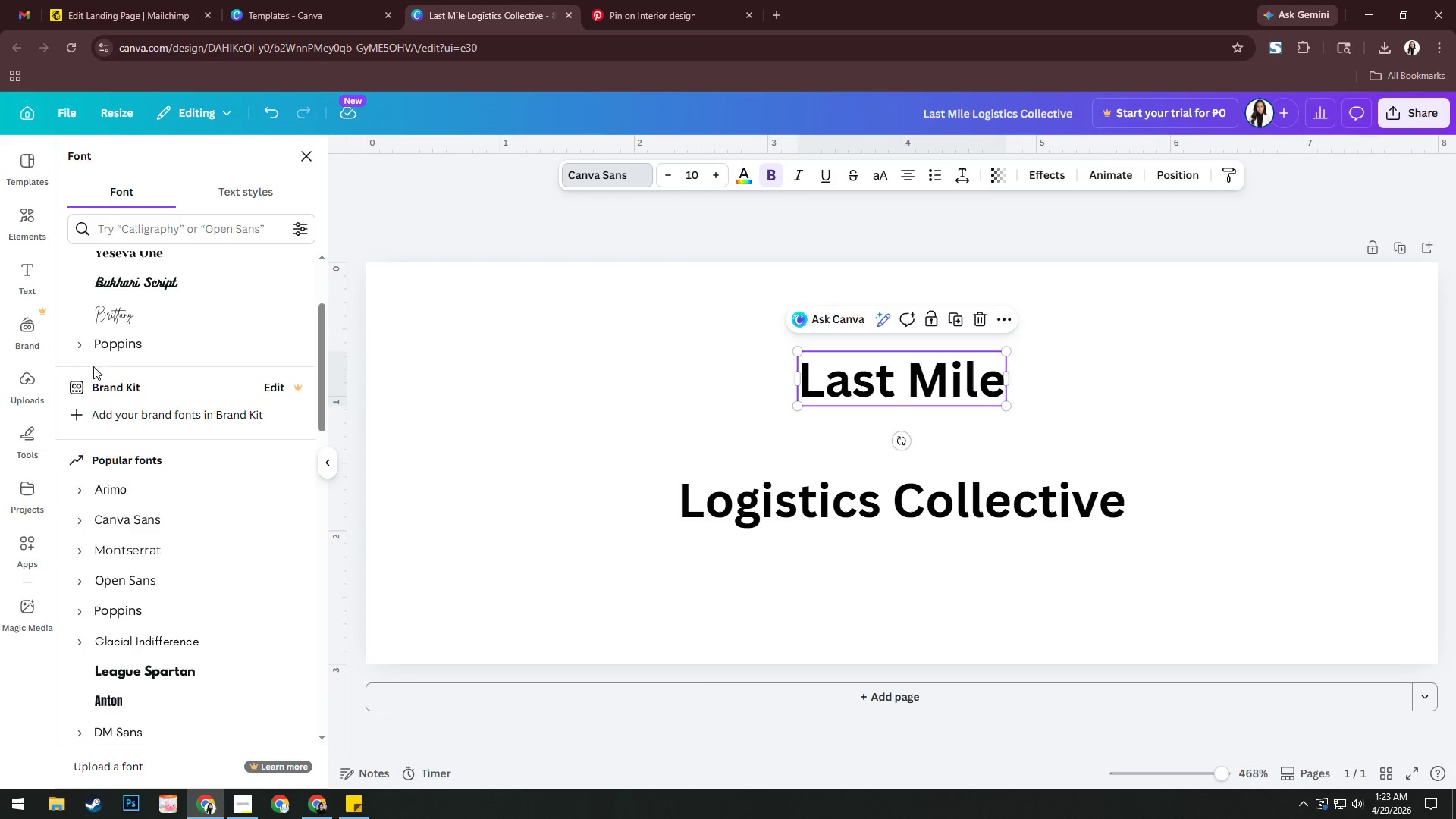 
left_click([83, 346])
 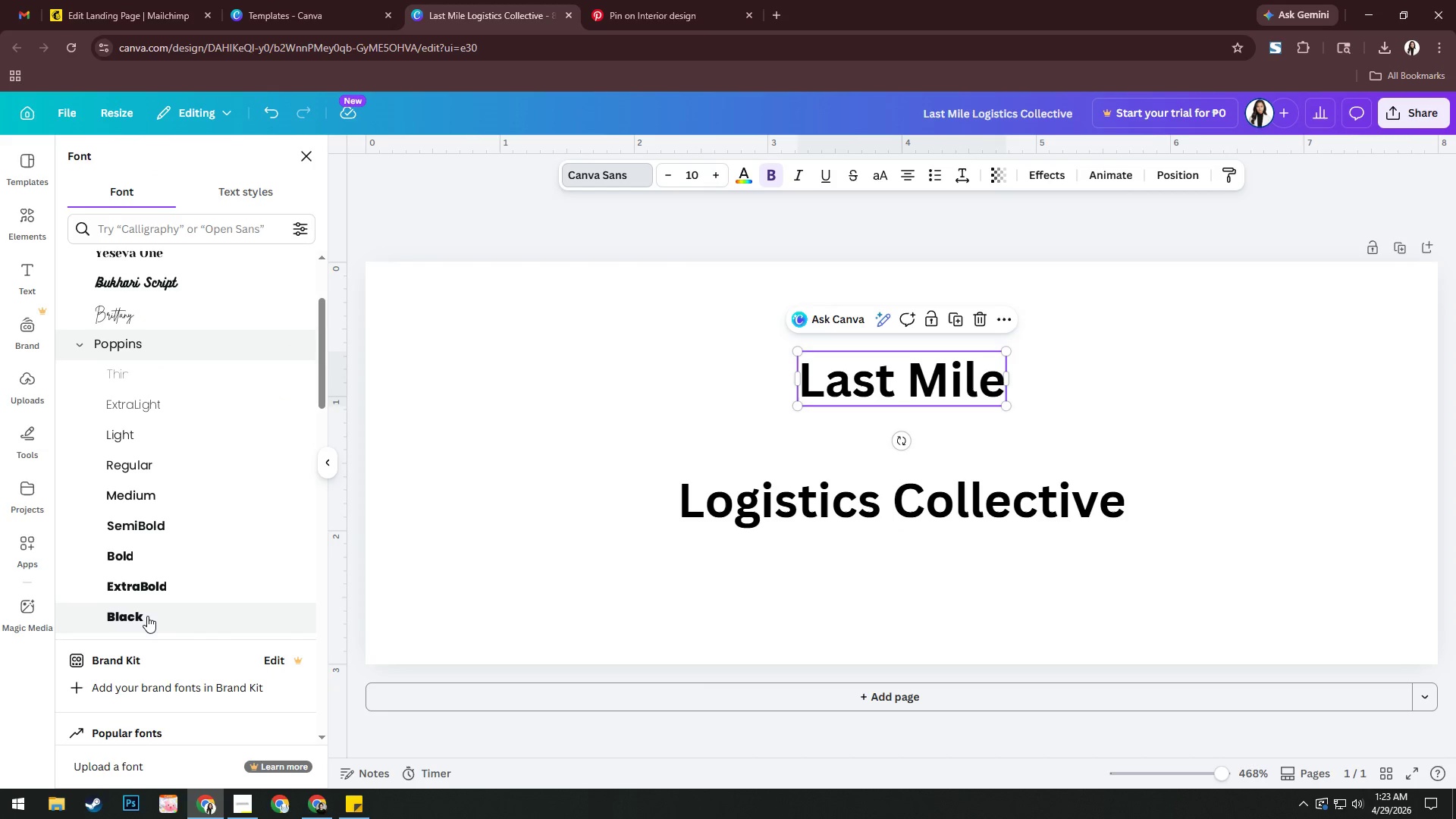 
left_click([147, 616])
 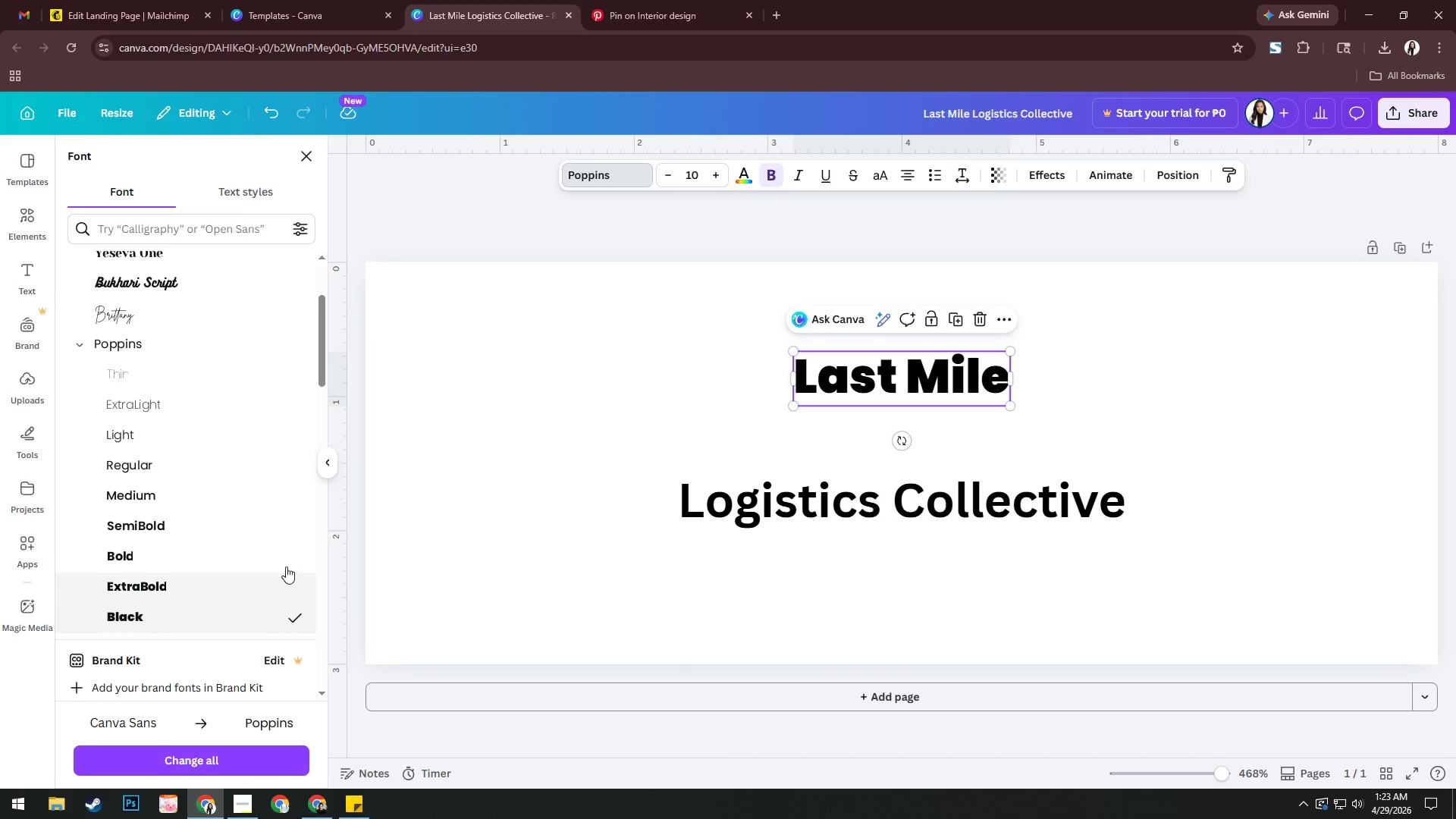 
left_click([708, 510])
 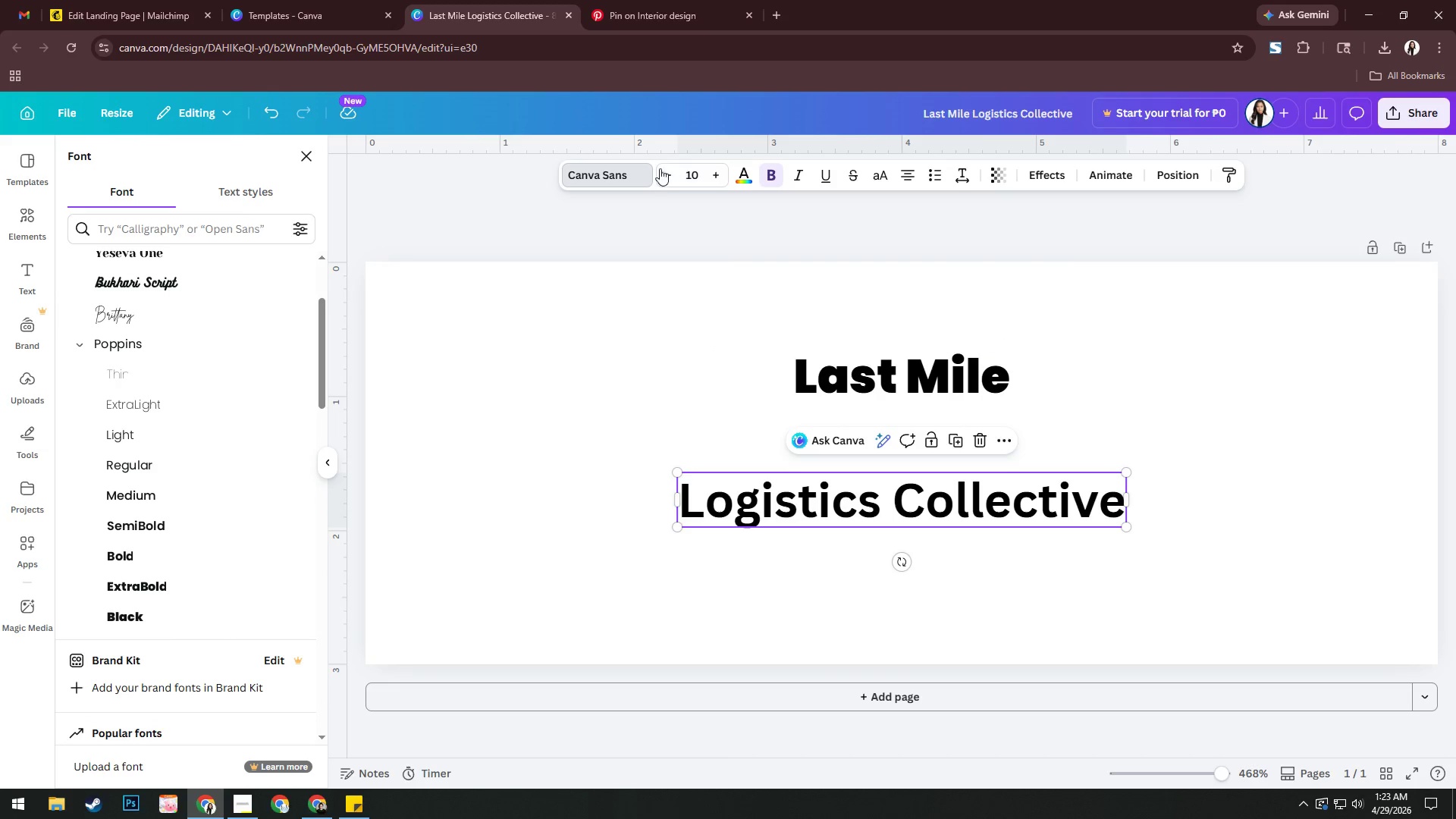 
left_click([624, 174])
 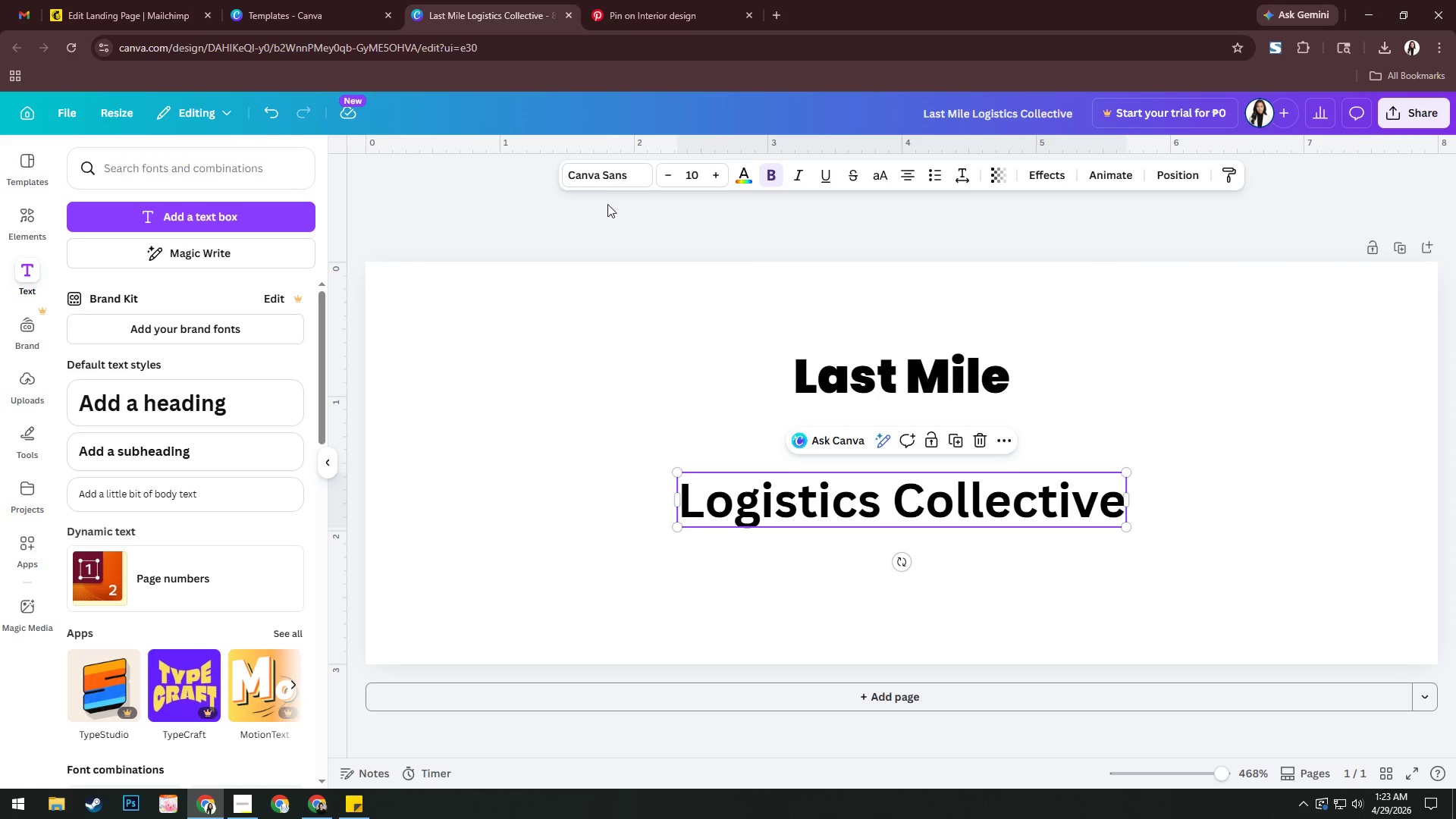 
left_click([628, 184])
 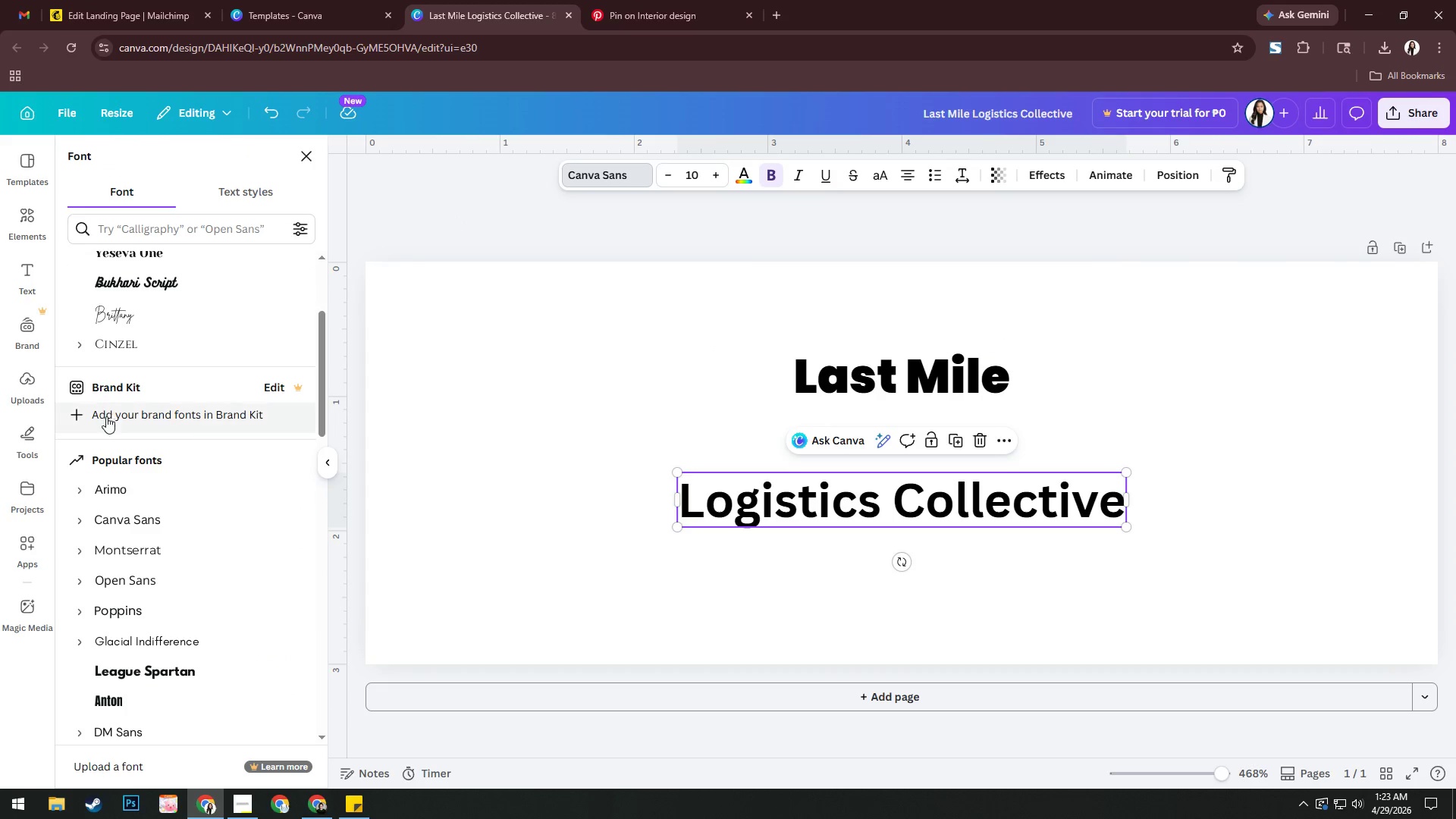 
scroll: coordinate [165, 331], scroll_direction: up, amount: 10.0
 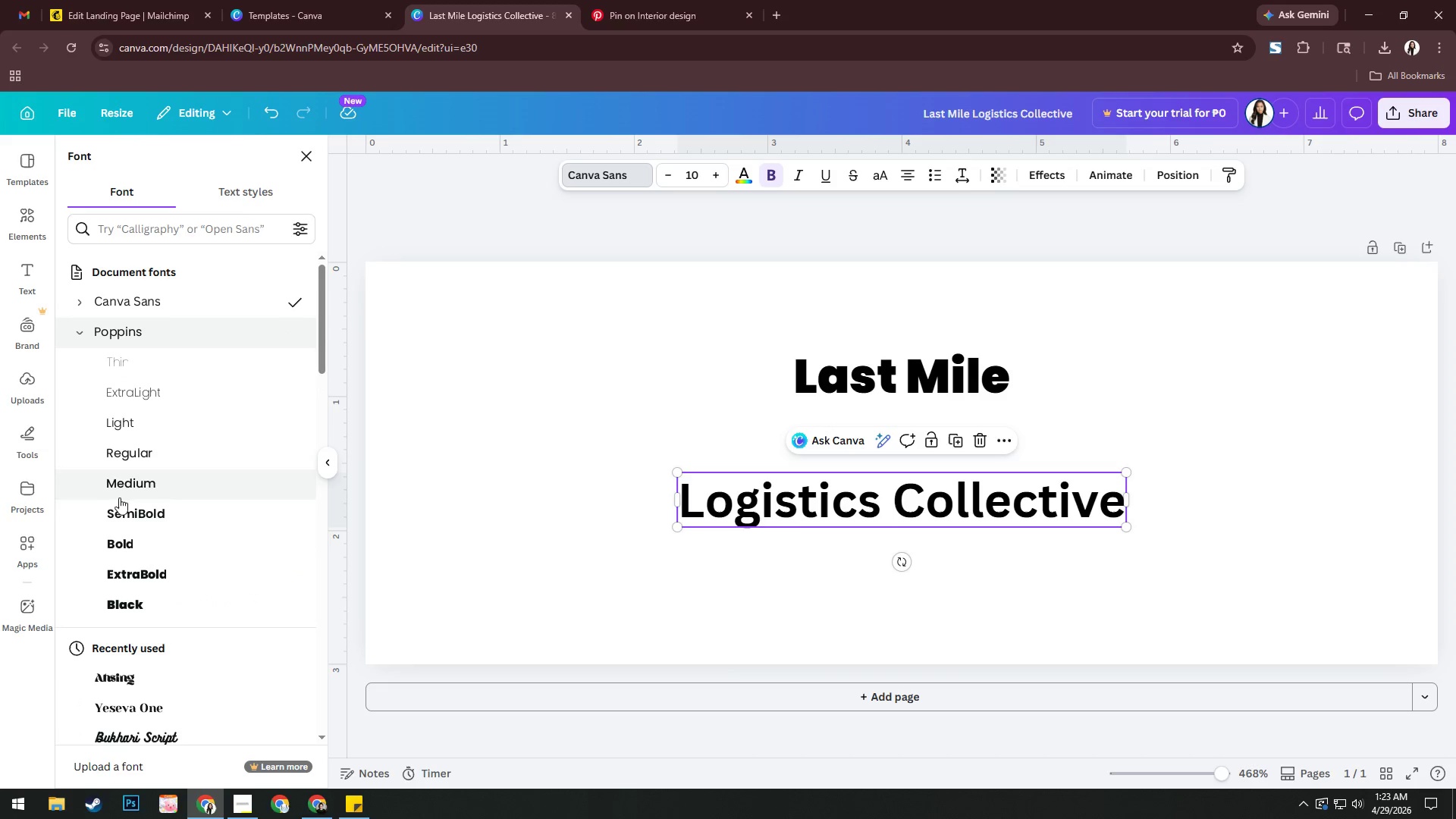 
left_click([143, 610])
 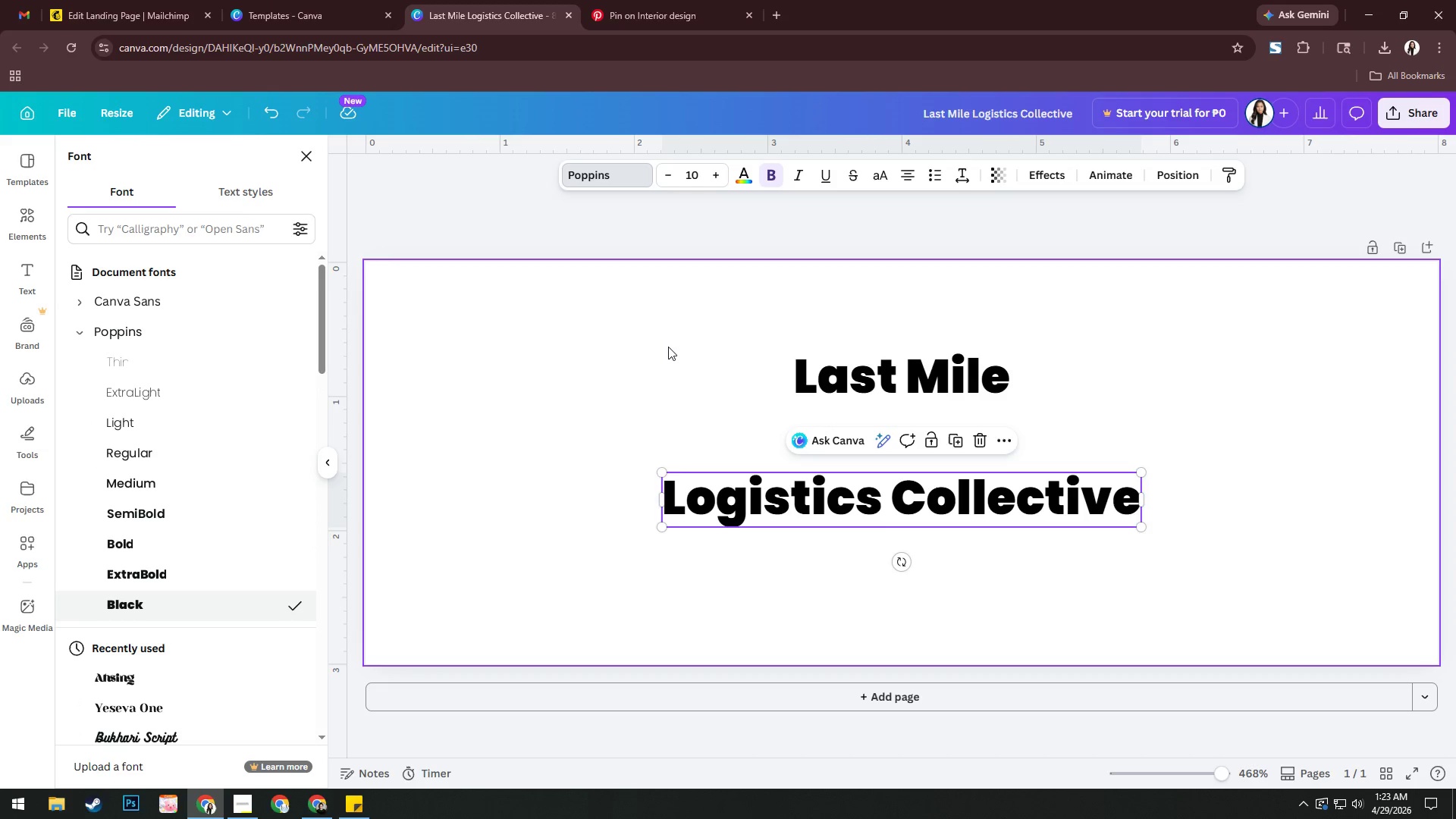 
left_click([818, 372])
 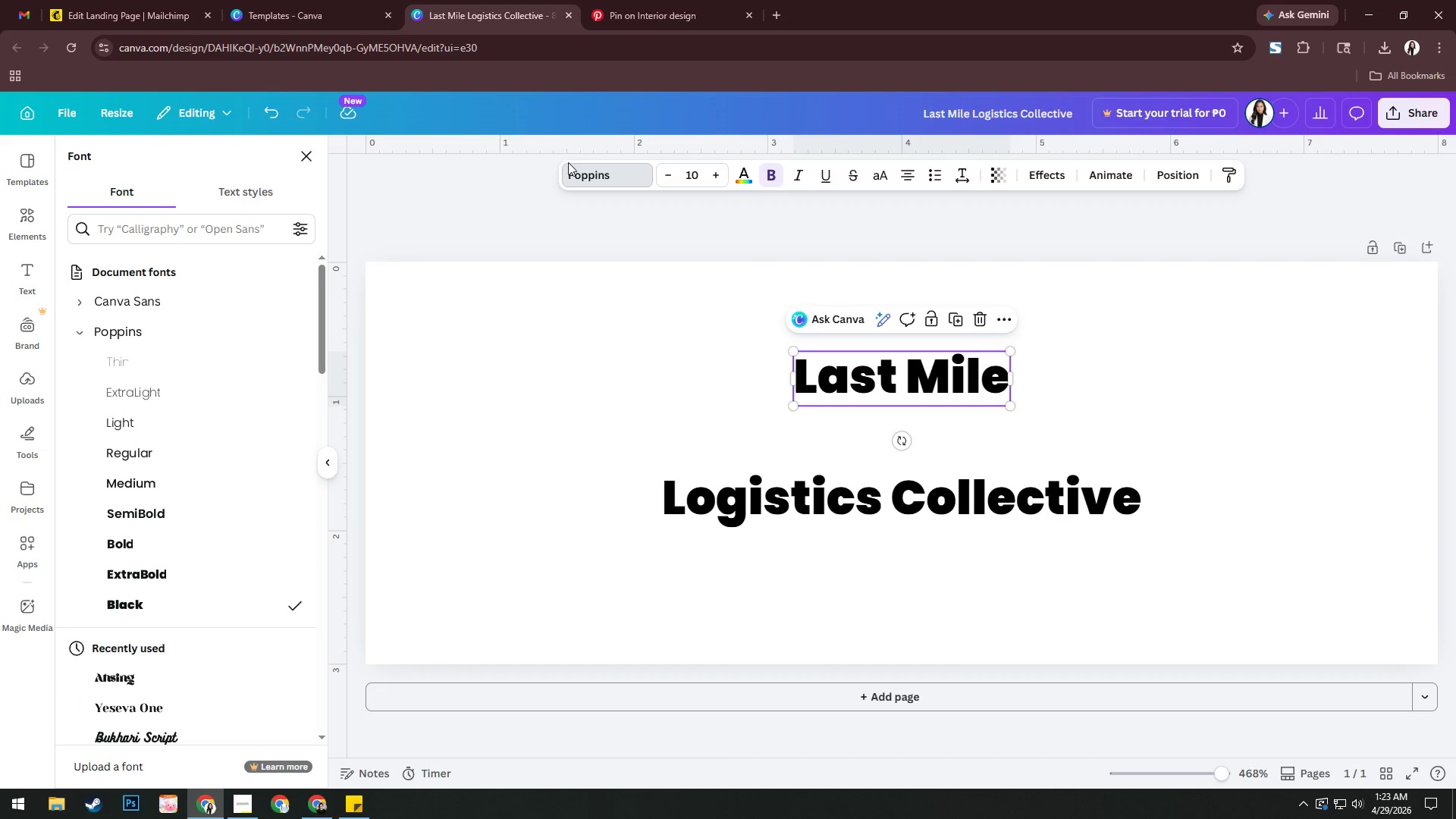 
left_click([596, 173])
 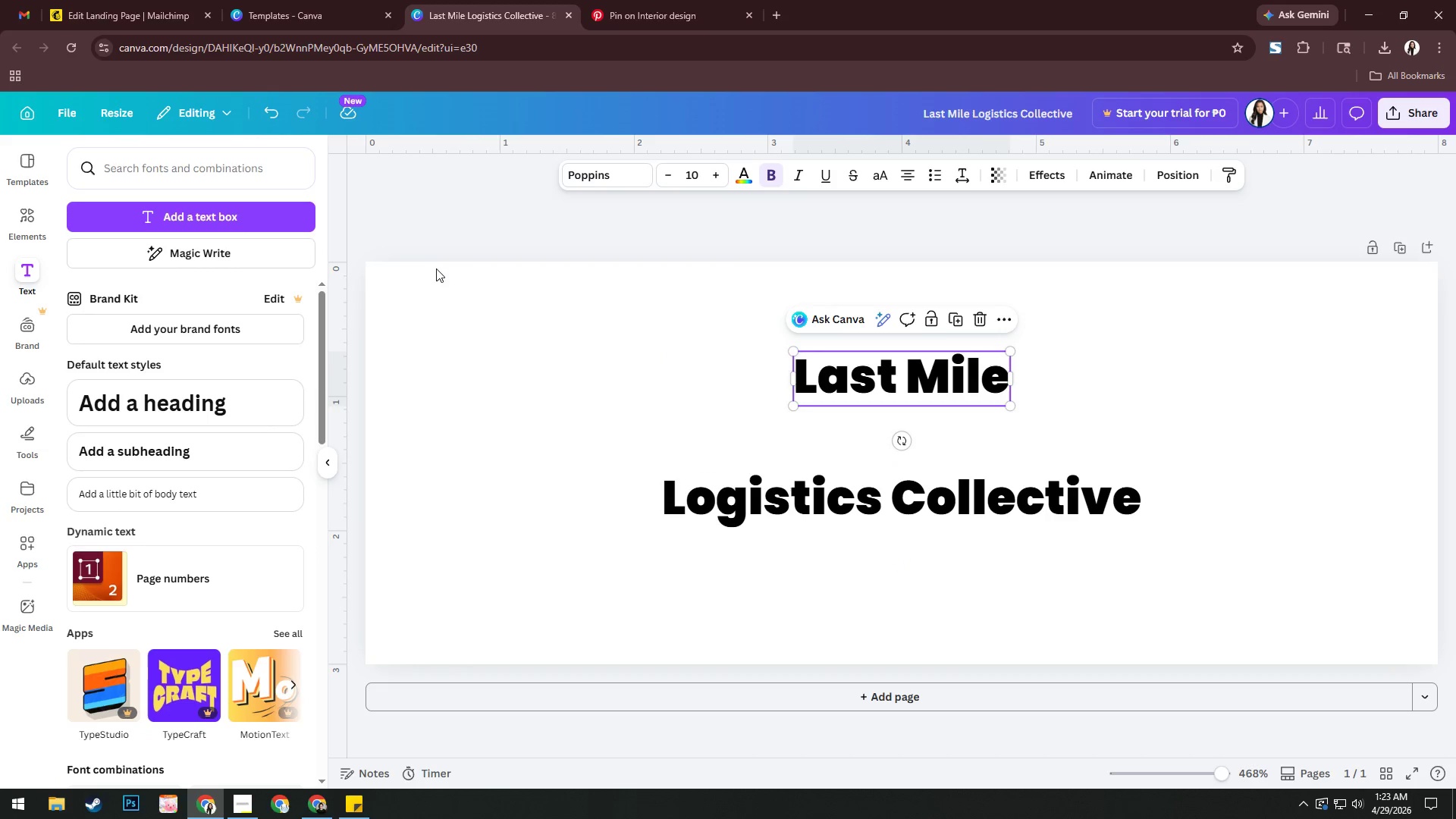 
left_click([645, 258])
 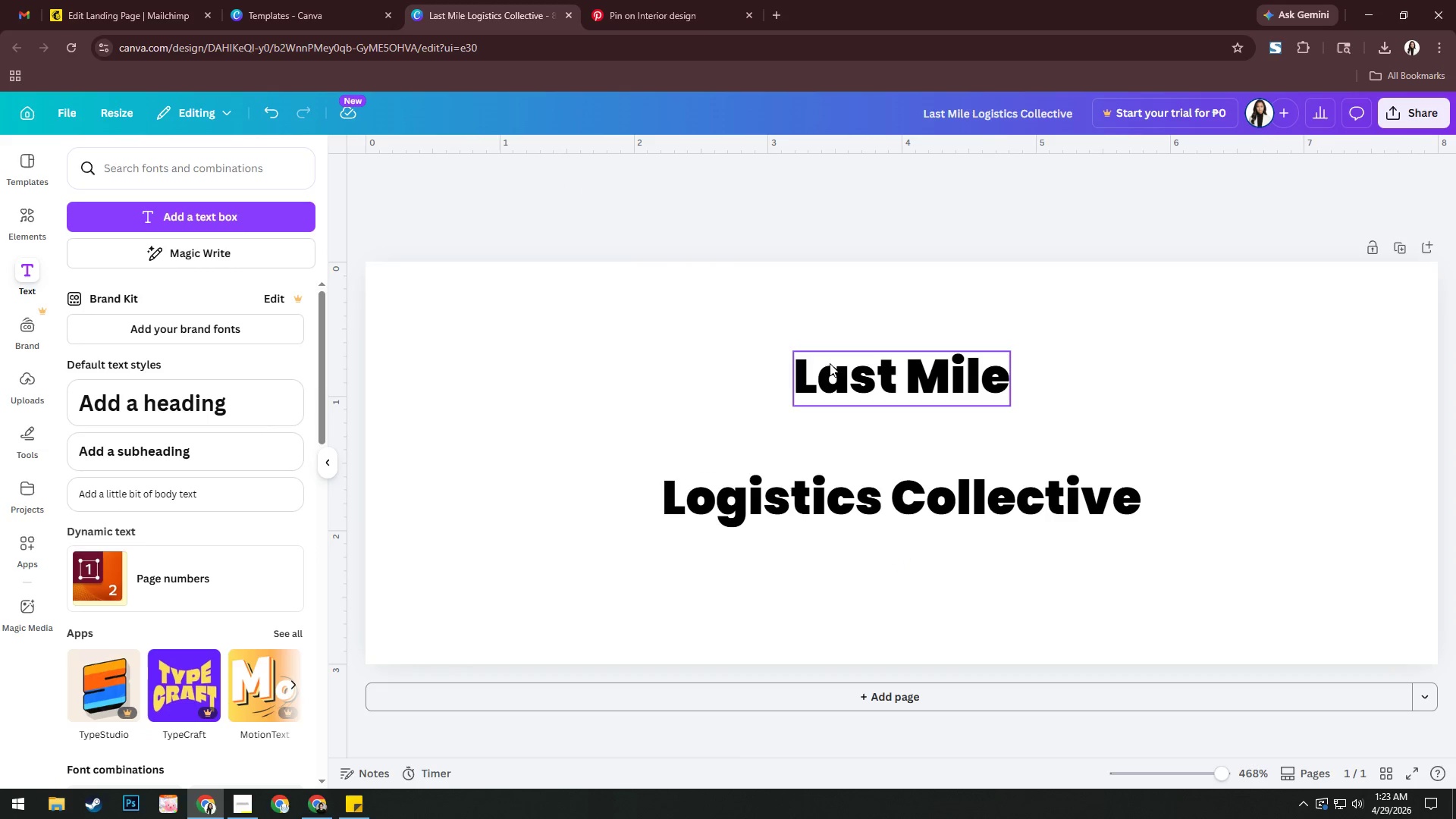 
left_click([838, 362])
 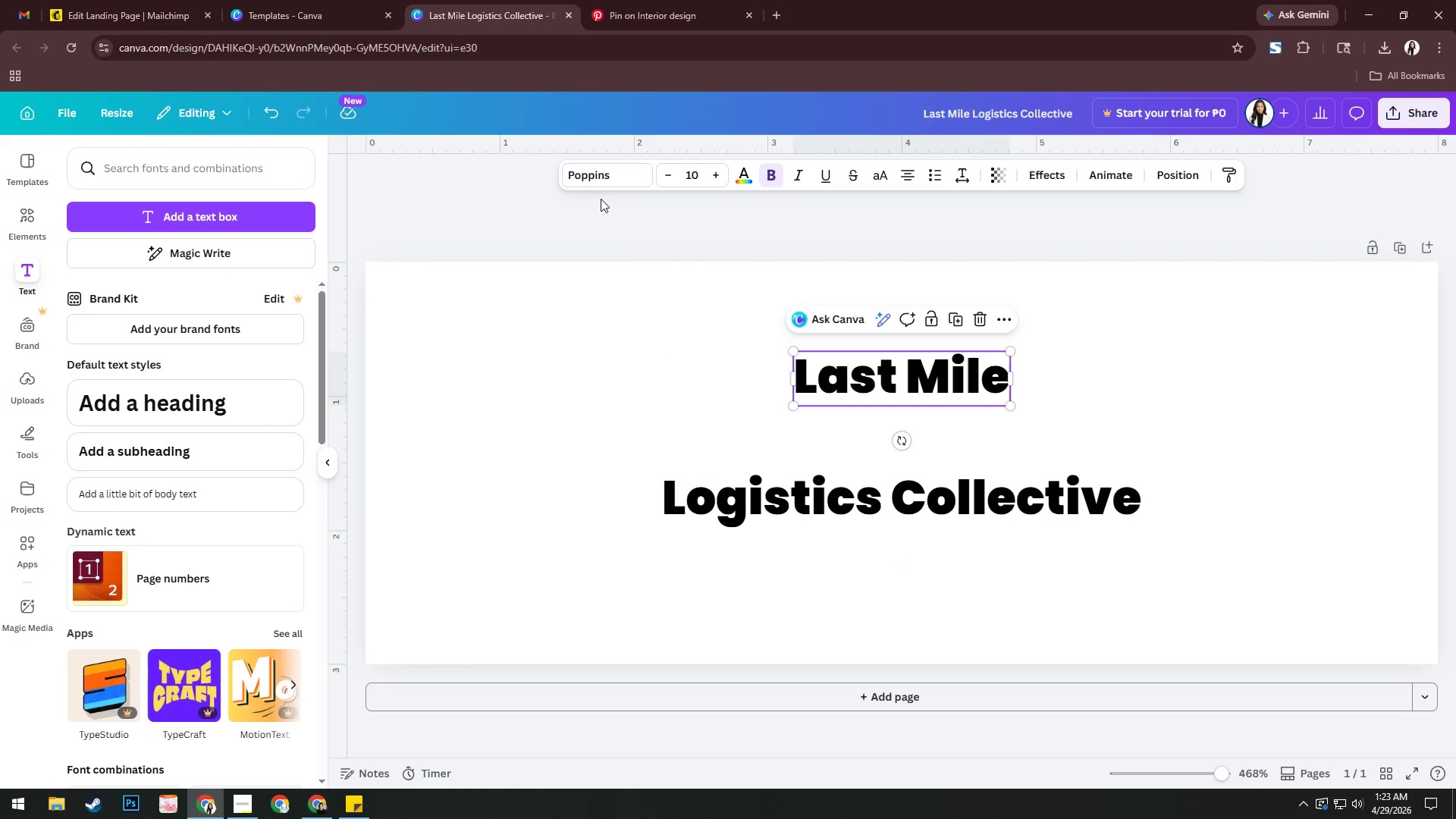 
left_click([598, 182])
 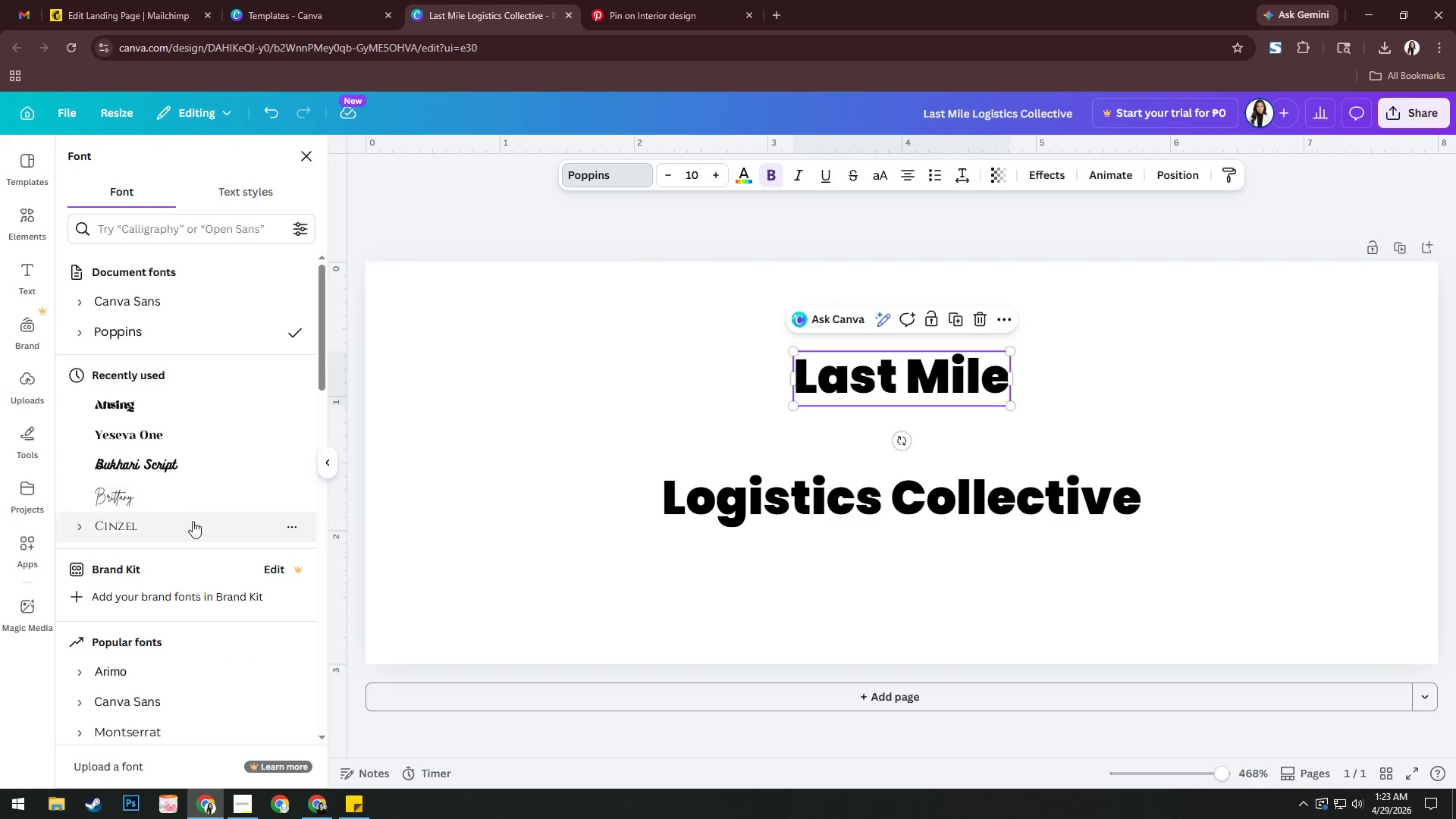 
scroll: coordinate [186, 520], scroll_direction: down, amount: 18.0
 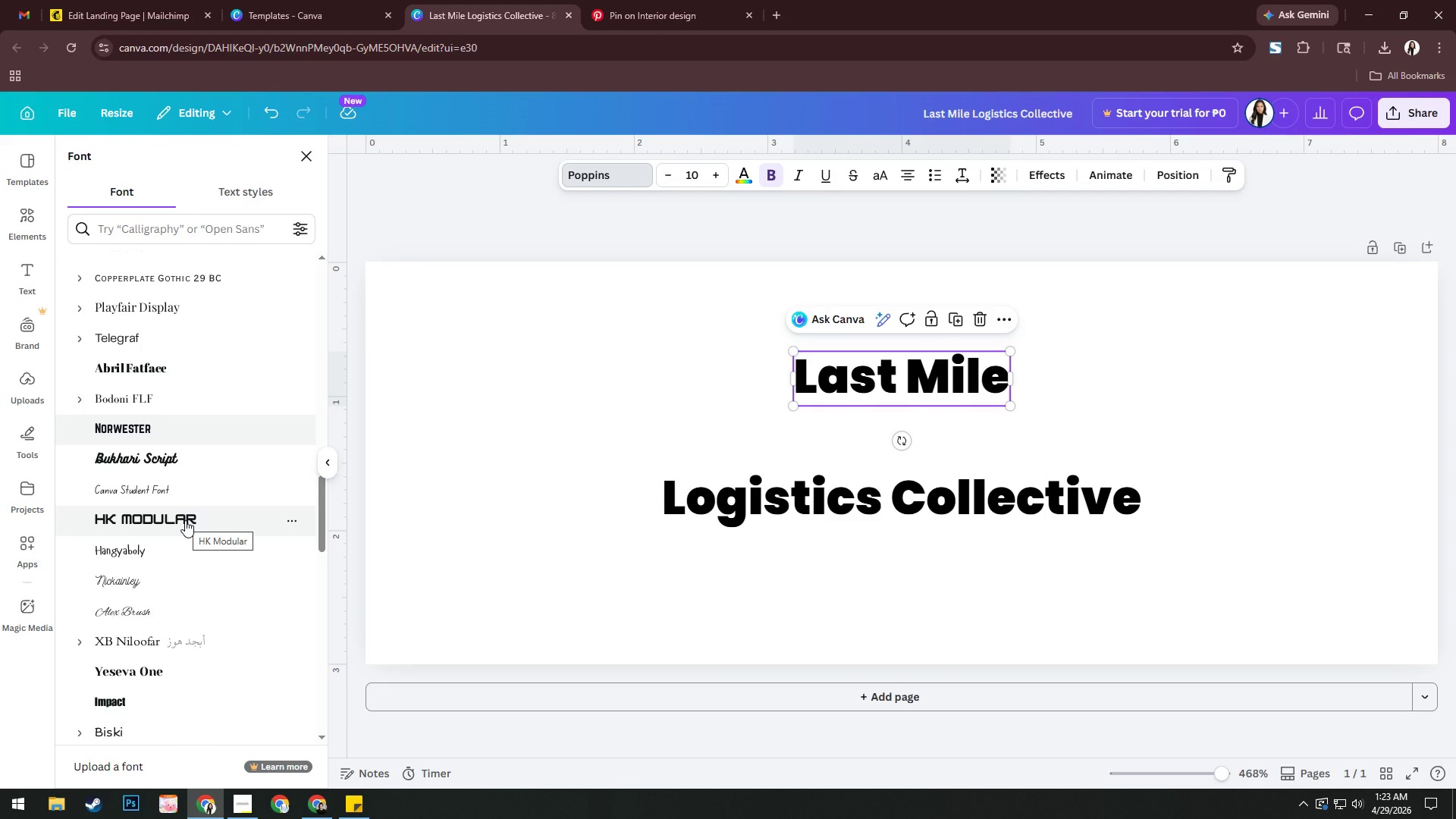 
scroll: coordinate [185, 520], scroll_direction: down, amount: 2.0
 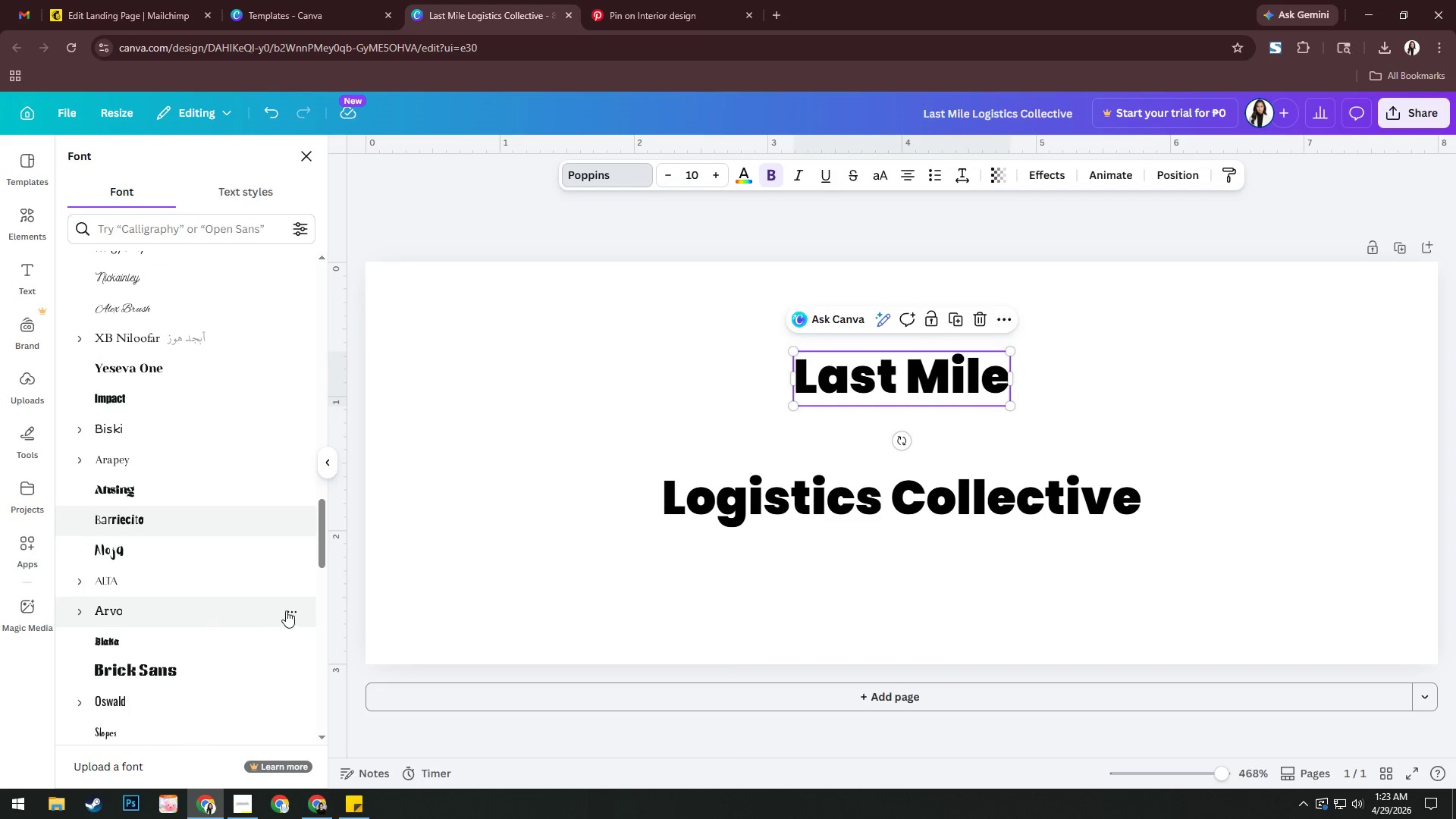 
wait(5.2)
 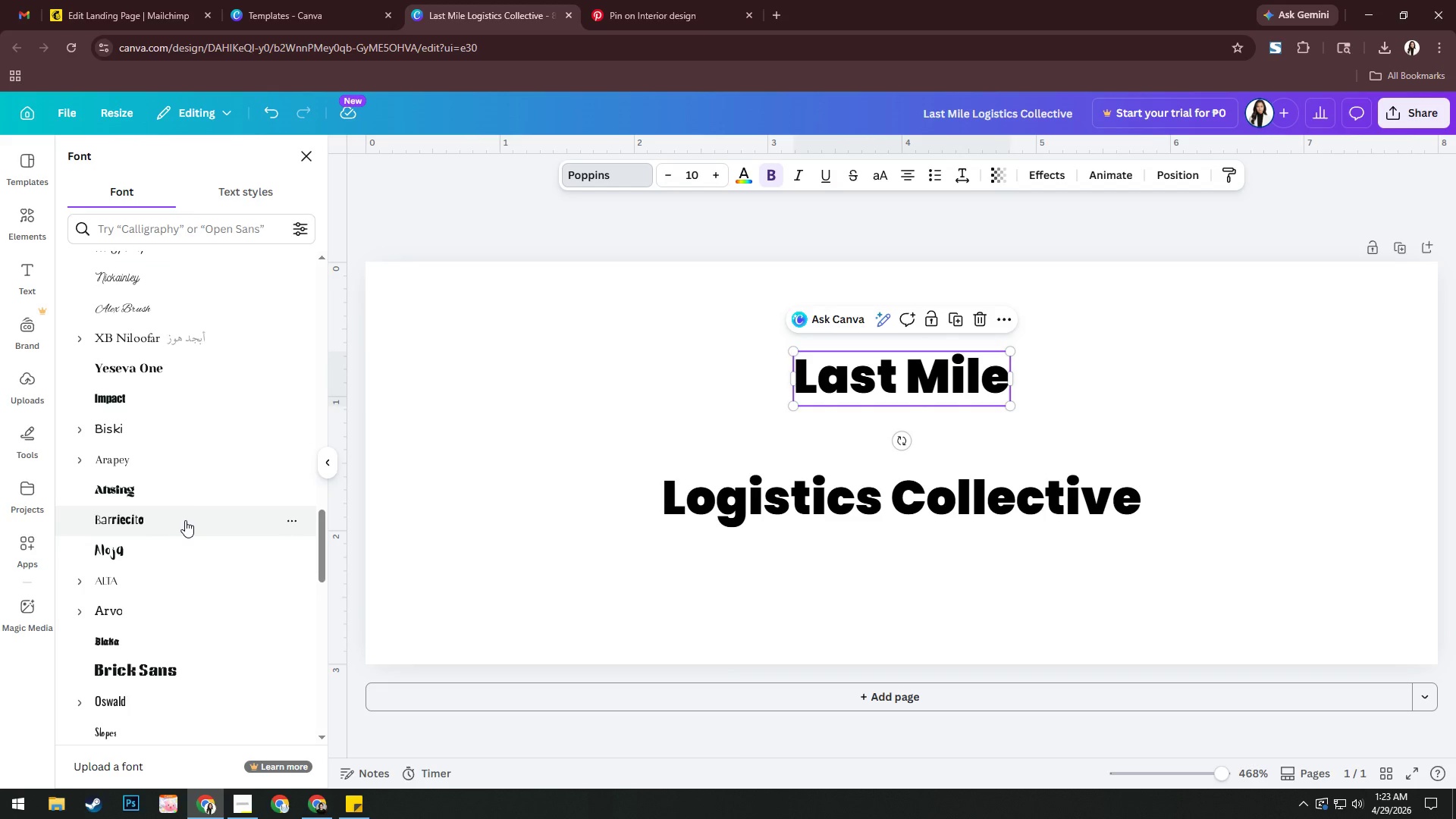 
scroll: coordinate [299, 596], scroll_direction: down, amount: 3.0
 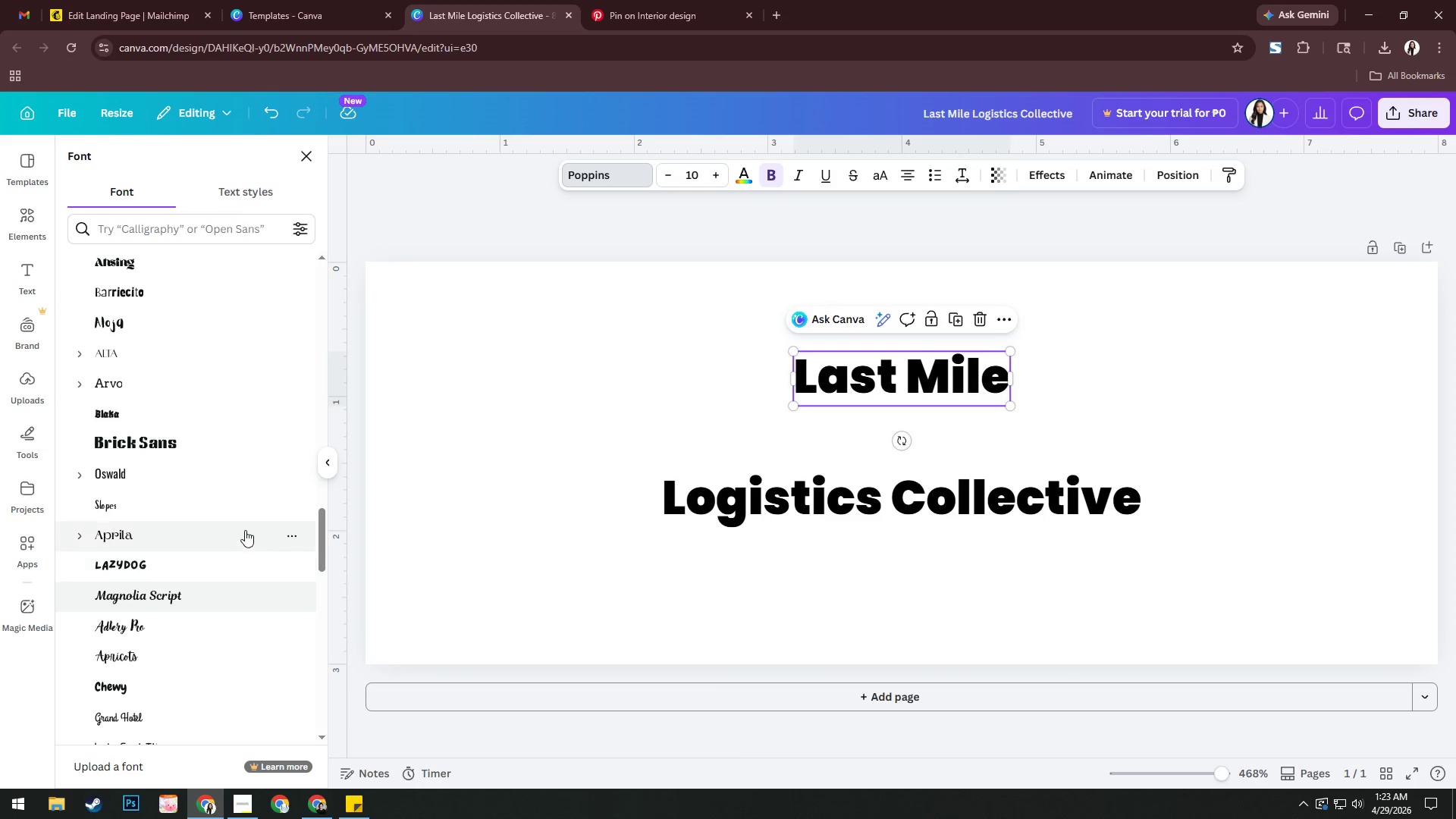 
left_click([82, 532])
 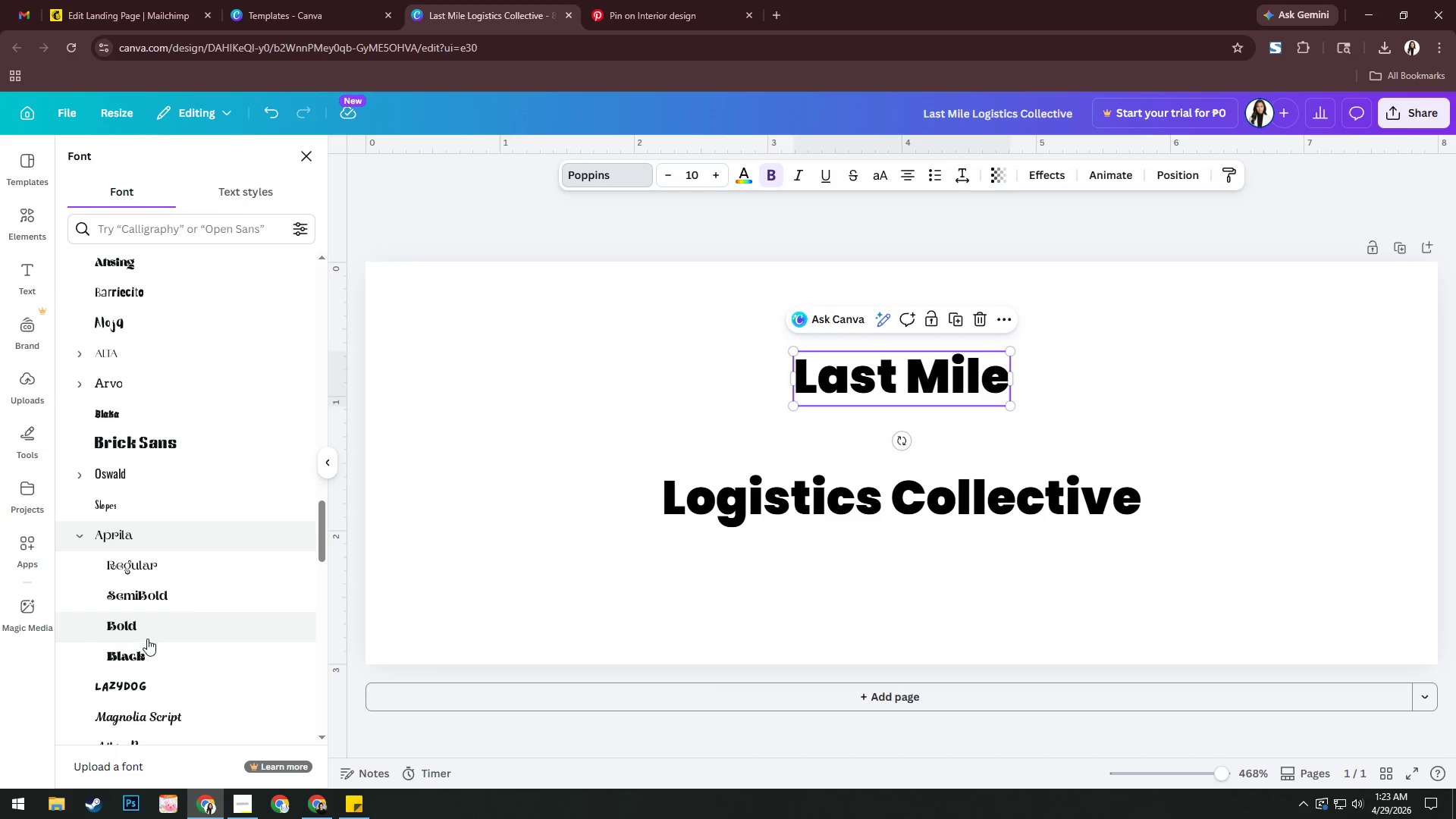 
left_click([149, 628])
 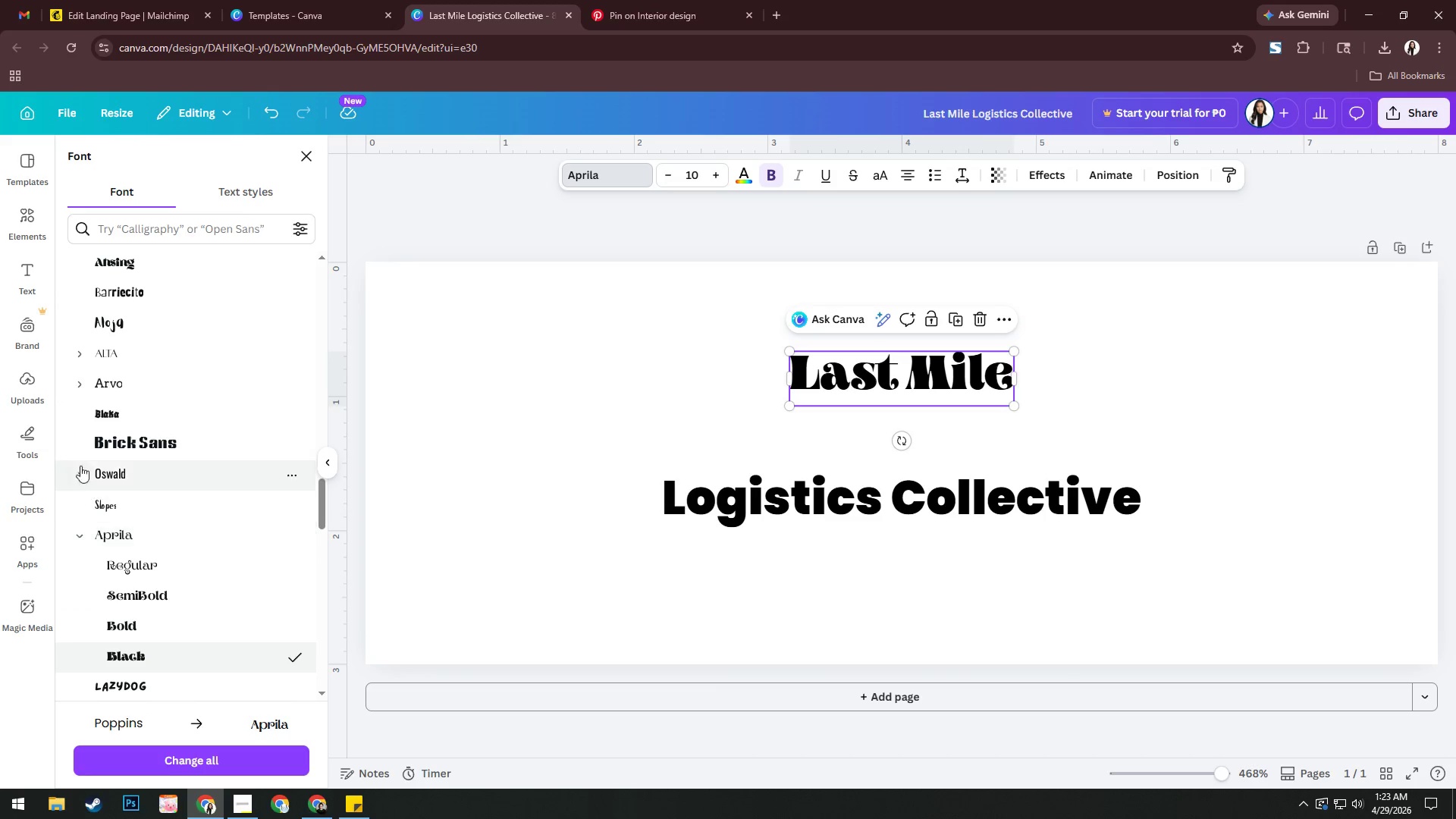 
left_click([77, 475])
 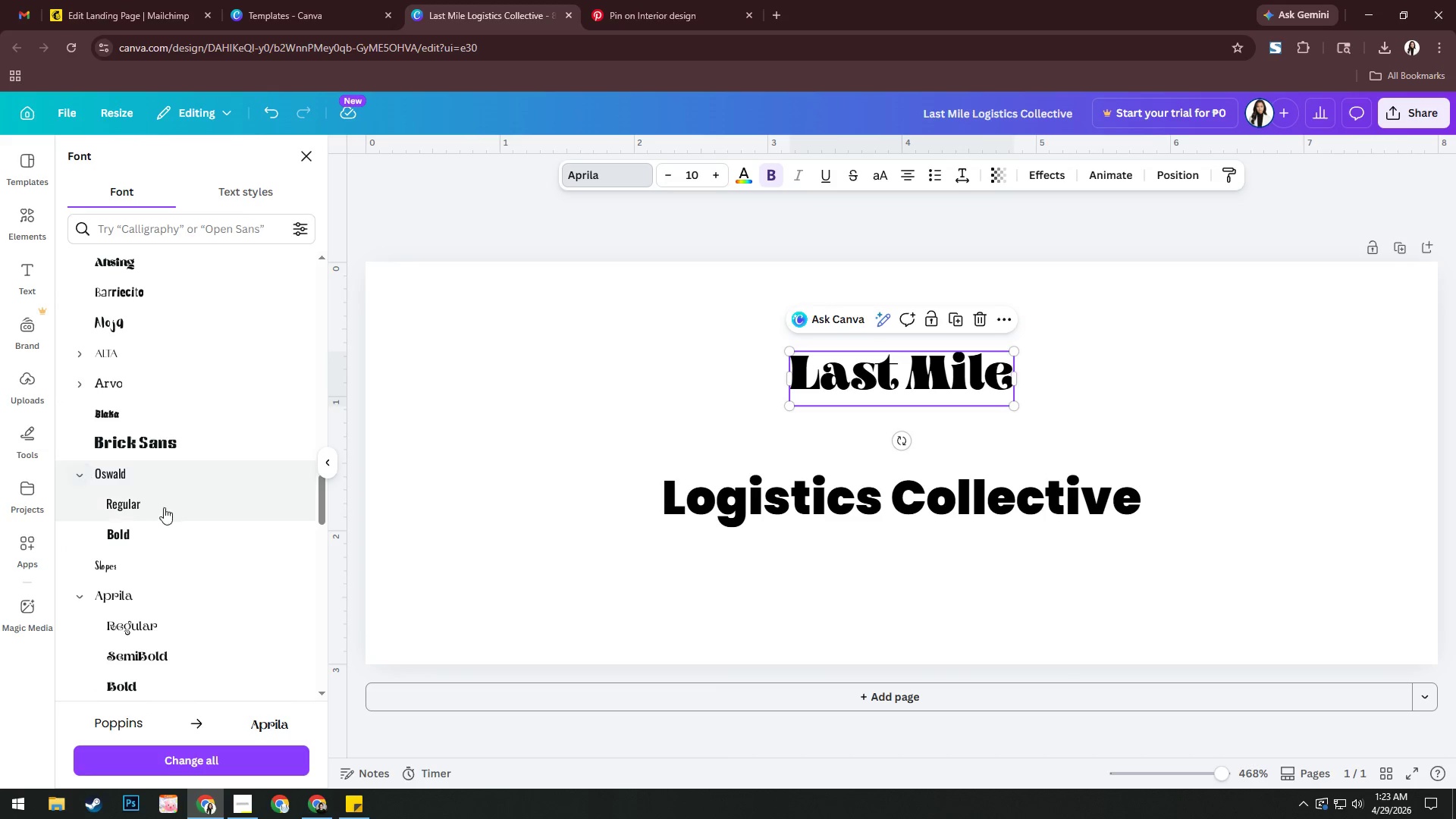 
scroll: coordinate [193, 507], scroll_direction: down, amount: 8.0
 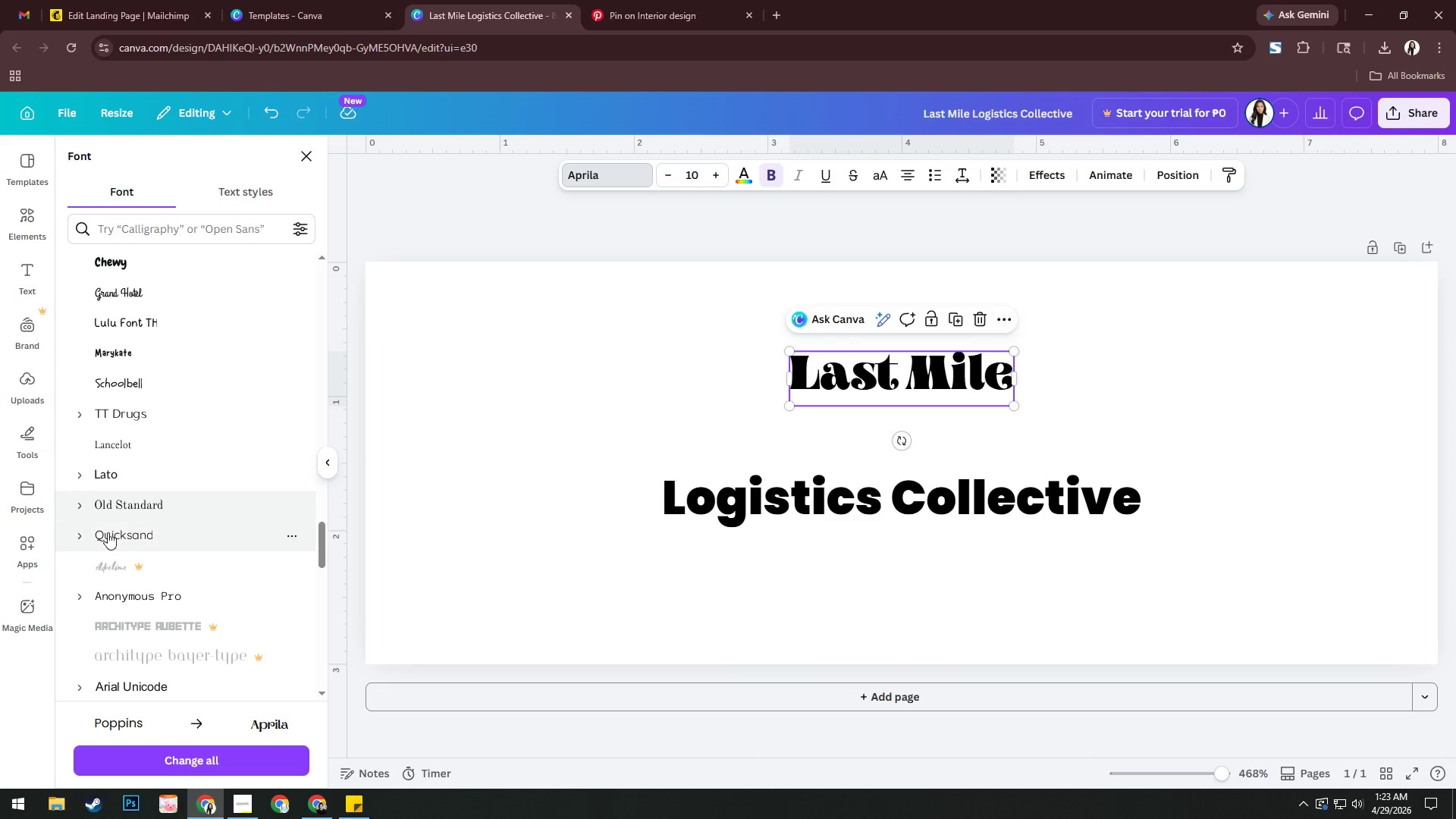 
left_click([93, 534])
 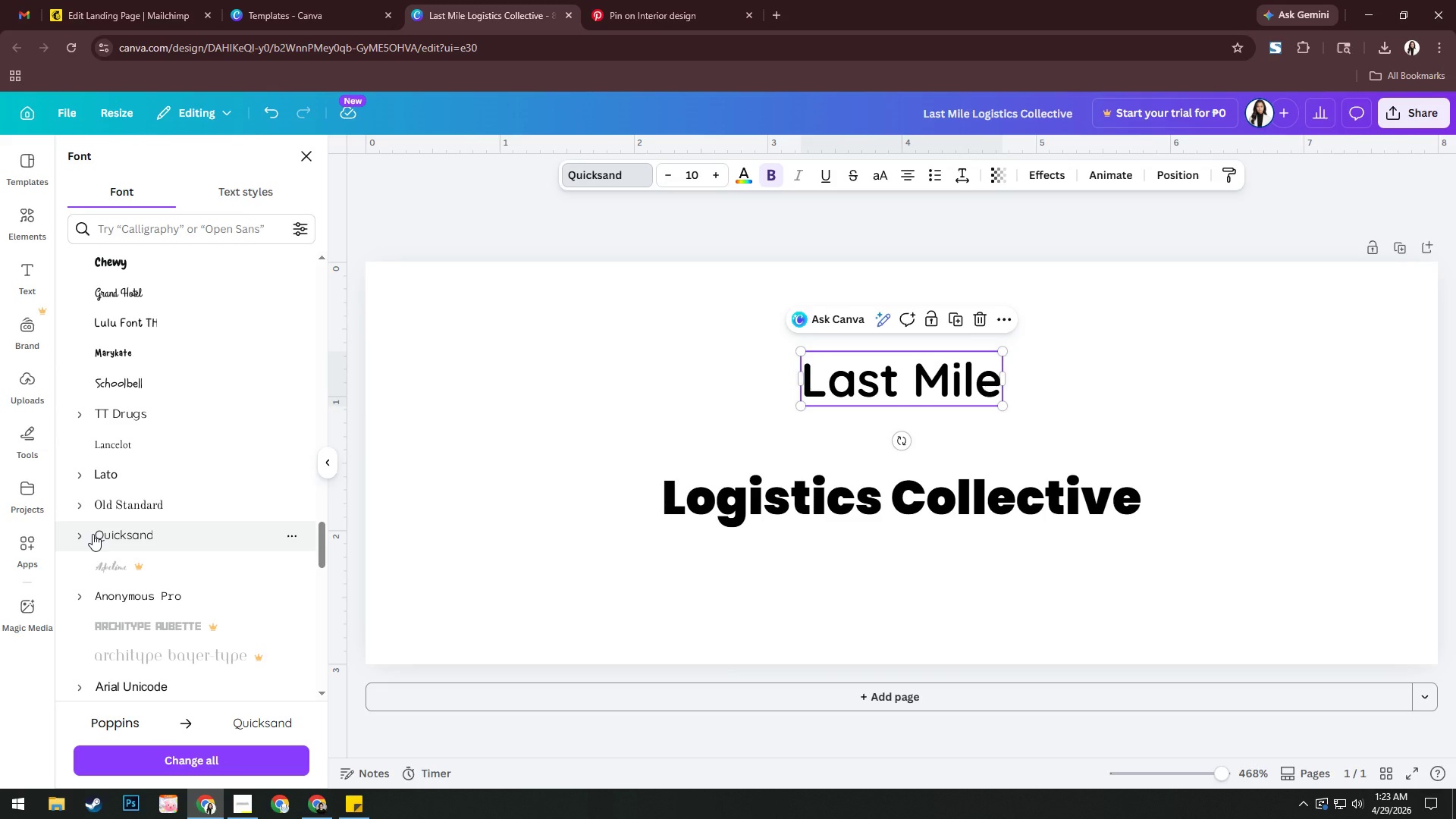 
scroll: coordinate [220, 534], scroll_direction: down, amount: 8.0
 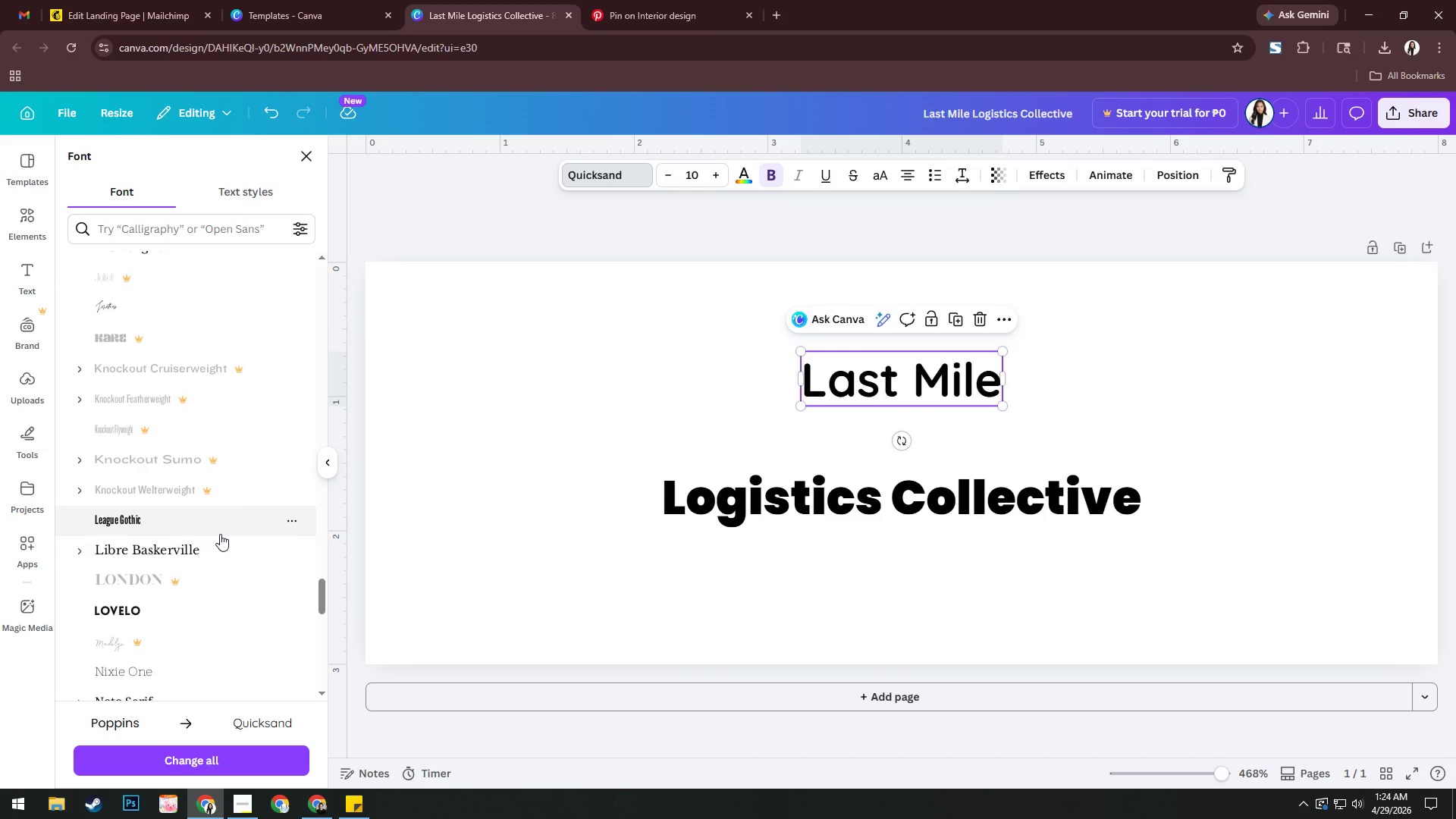 
left_click([201, 545])
 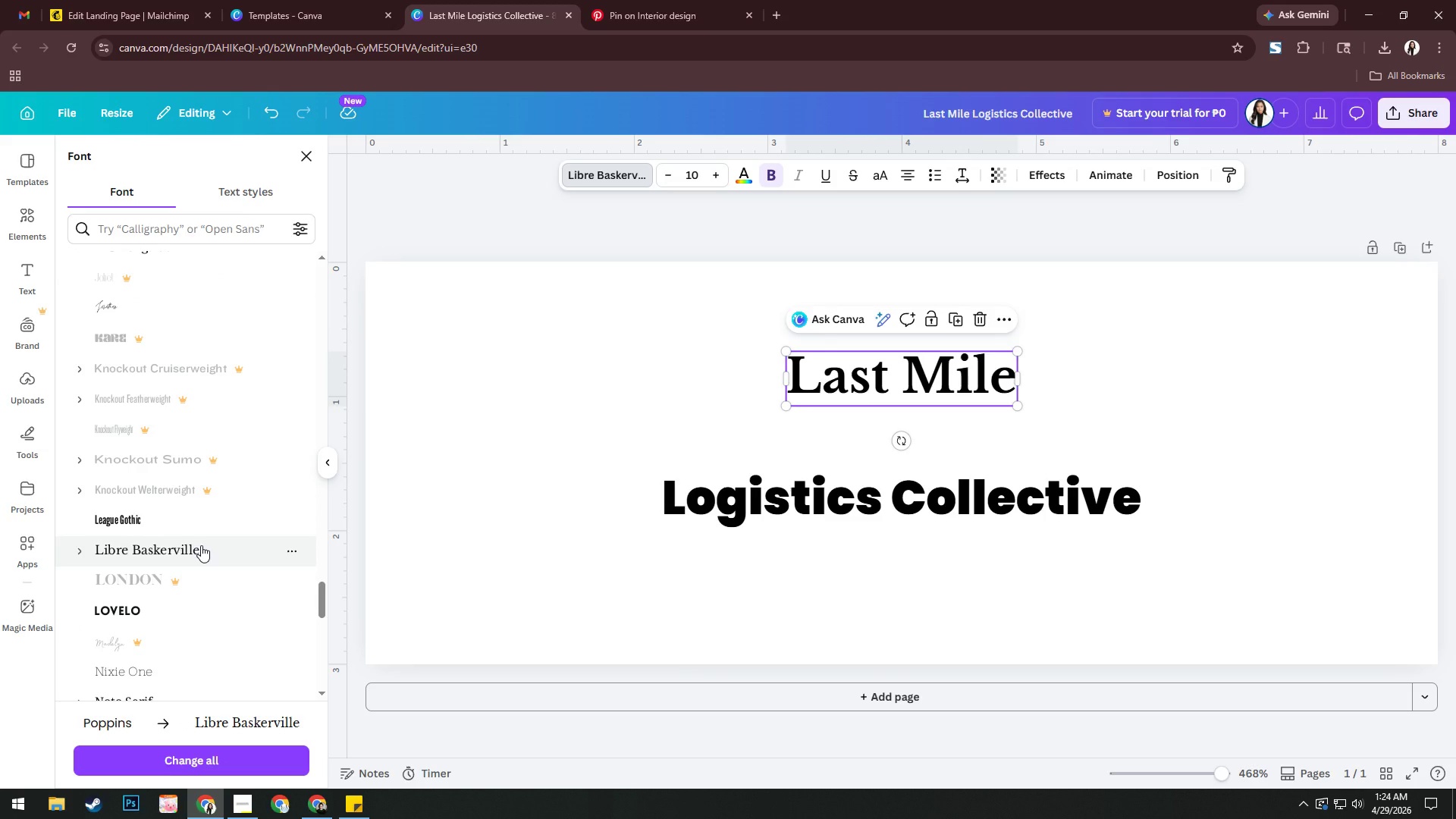 
scroll: coordinate [201, 546], scroll_direction: down, amount: 9.0
 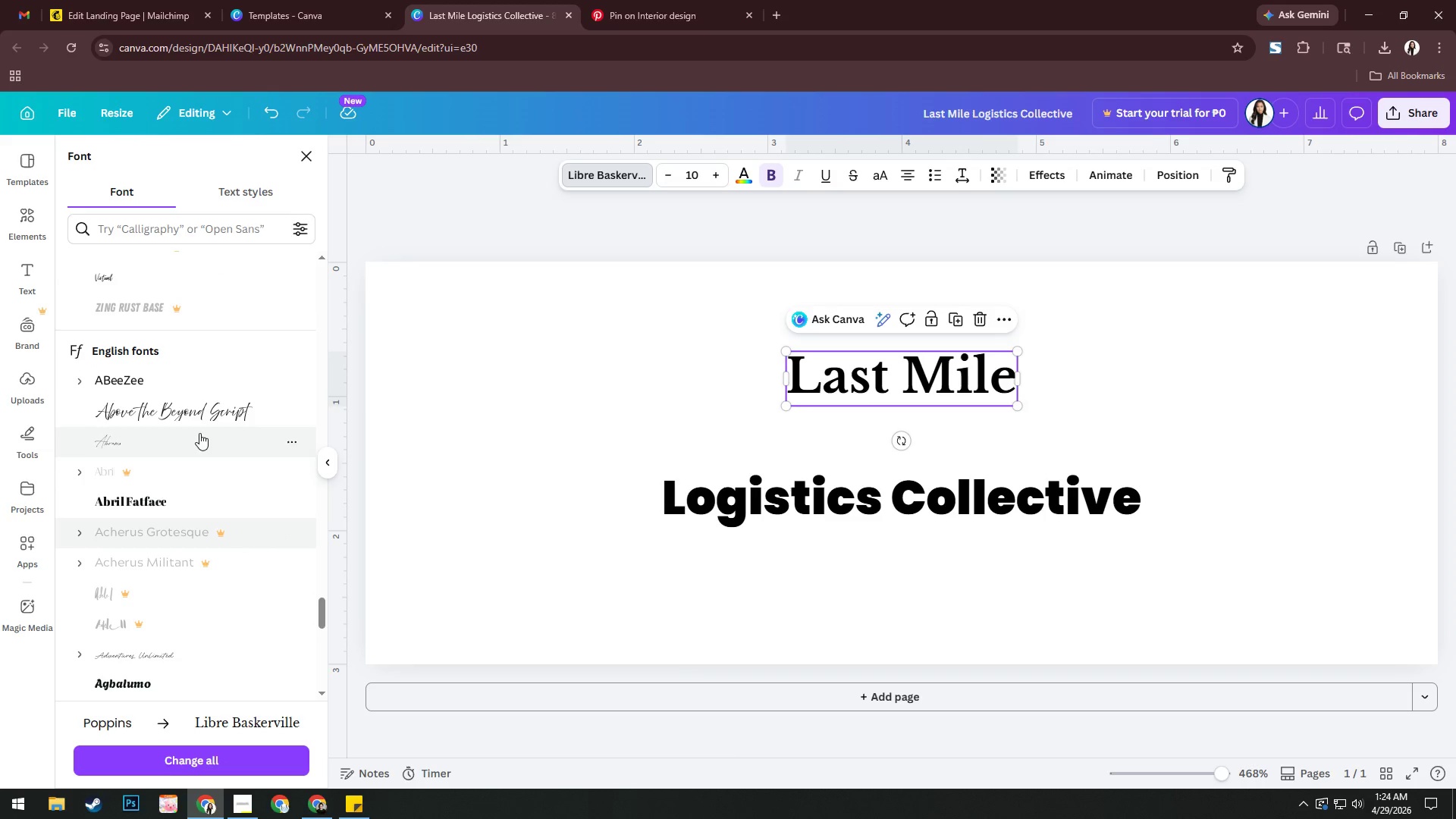 
left_click([205, 404])
 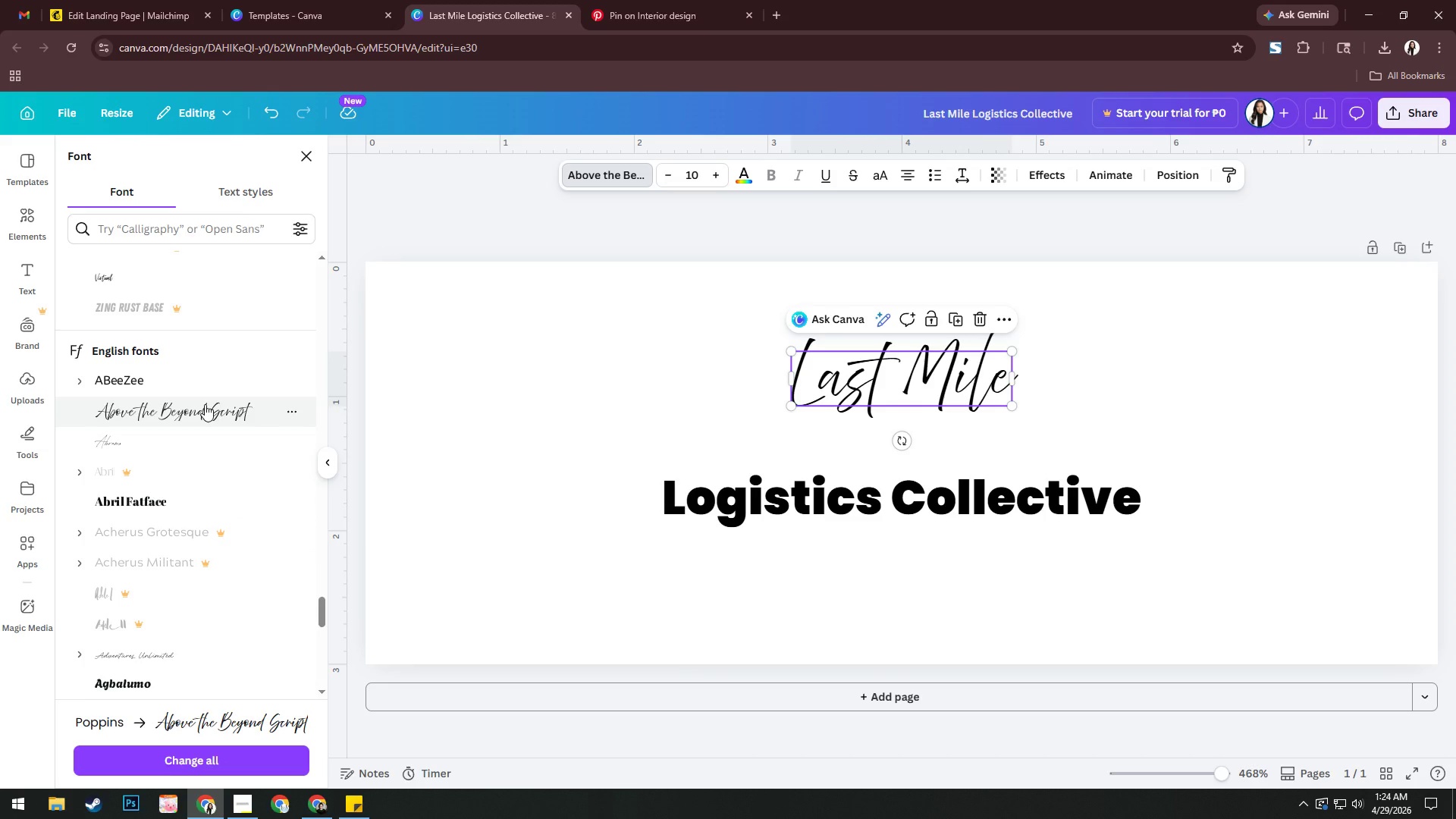 
wait(8.53)
 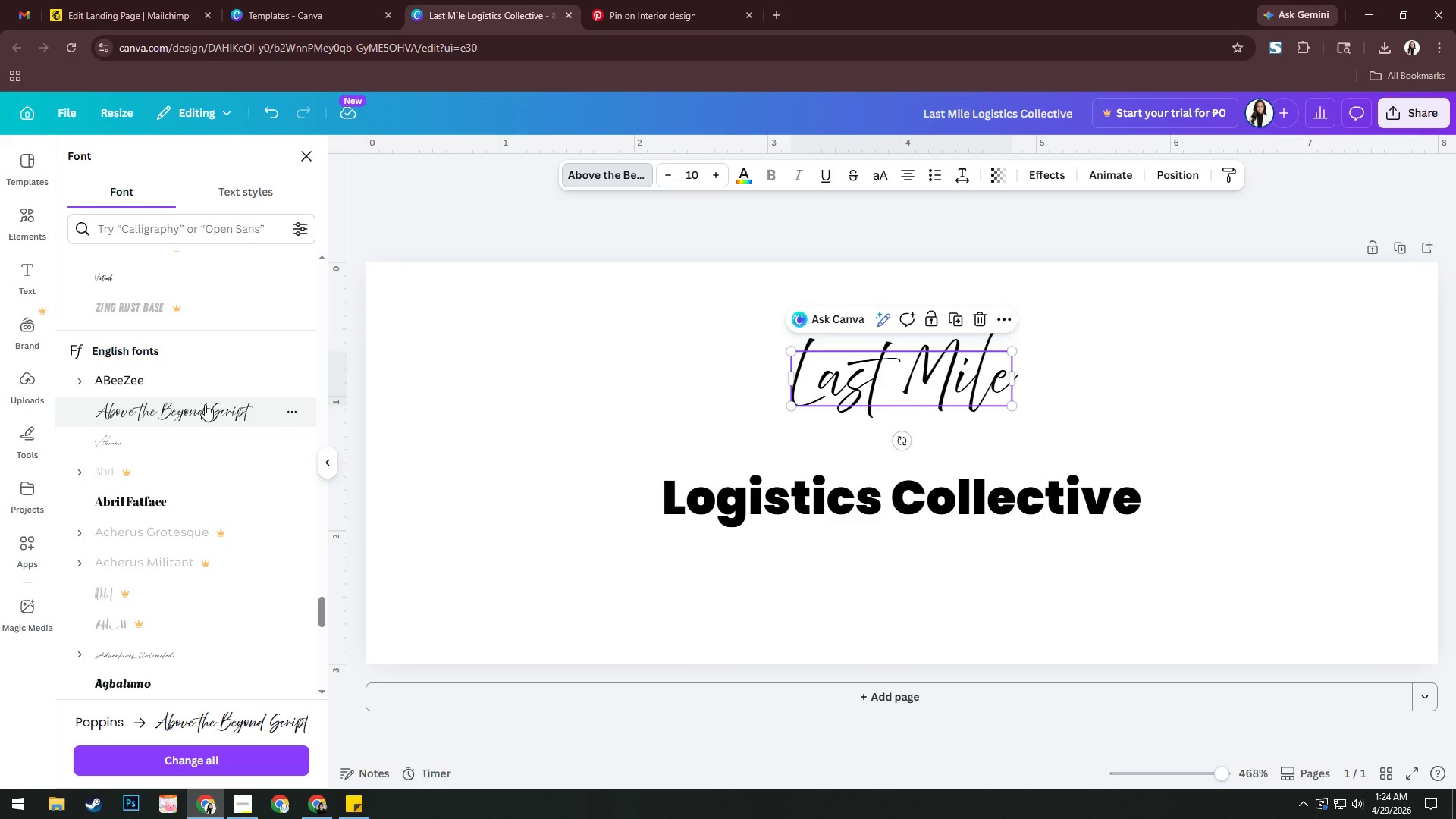 
scroll: coordinate [196, 444], scroll_direction: down, amount: 6.0
 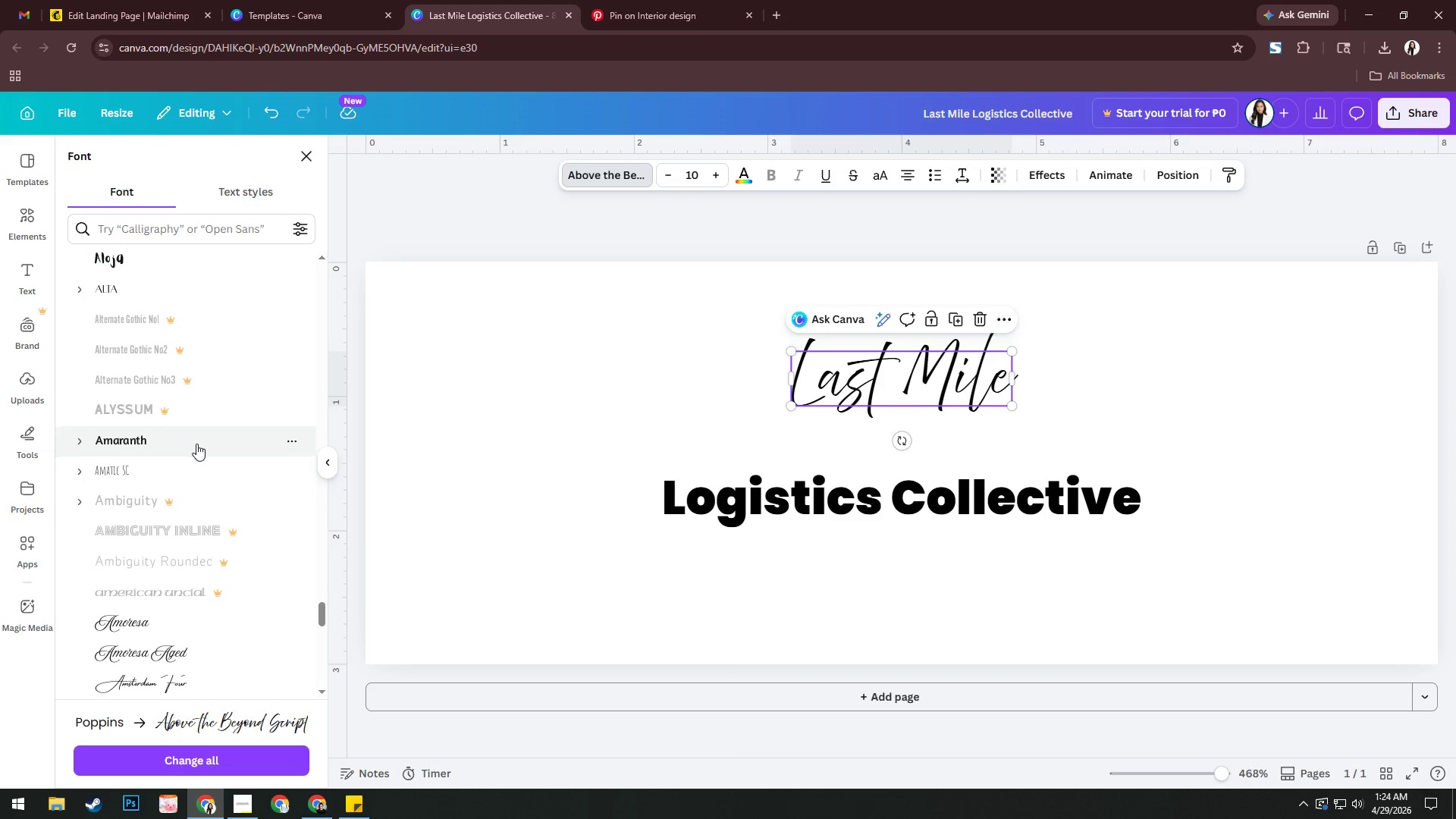 
left_click([187, 472])
 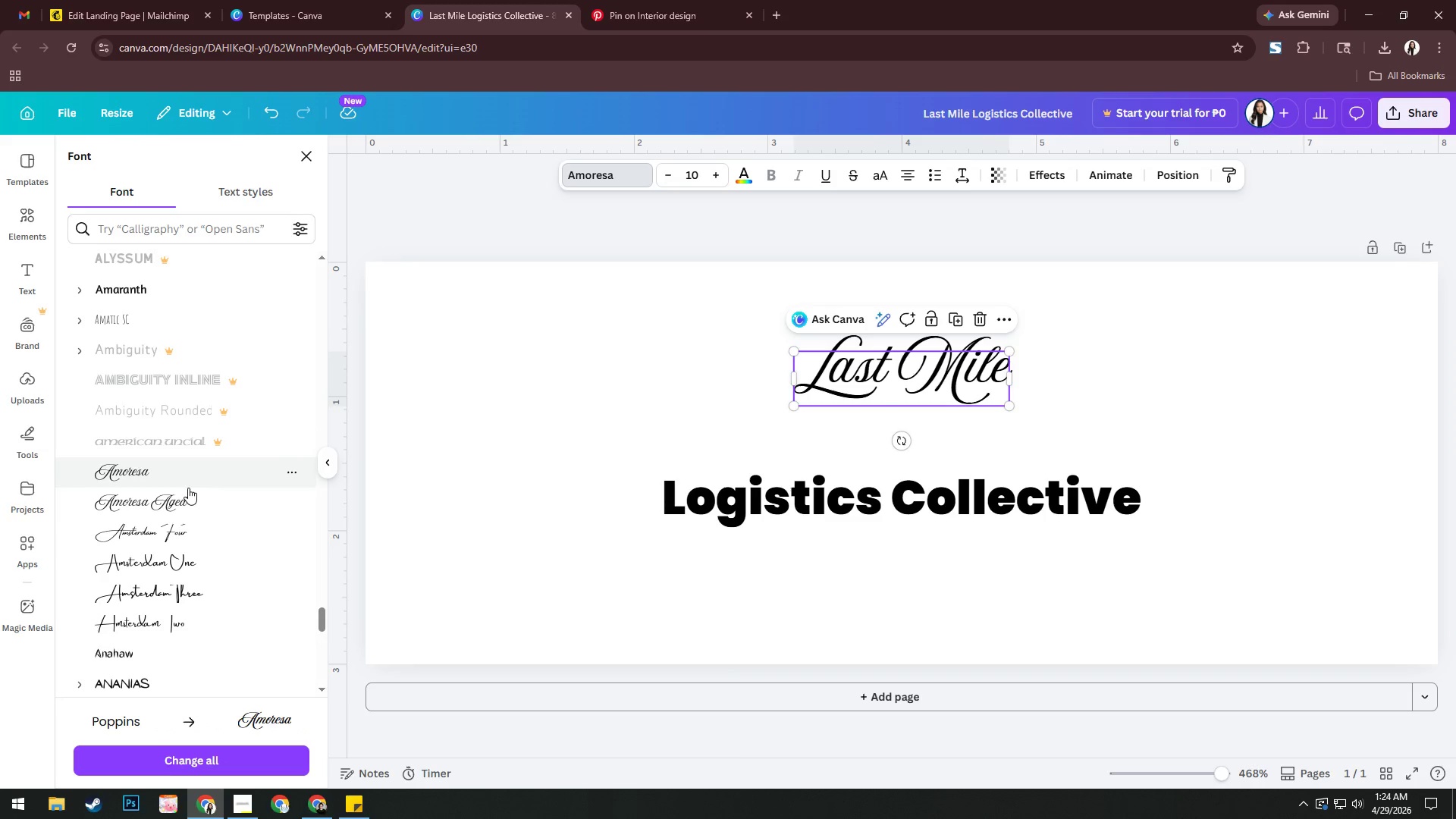 
left_click([188, 490])
 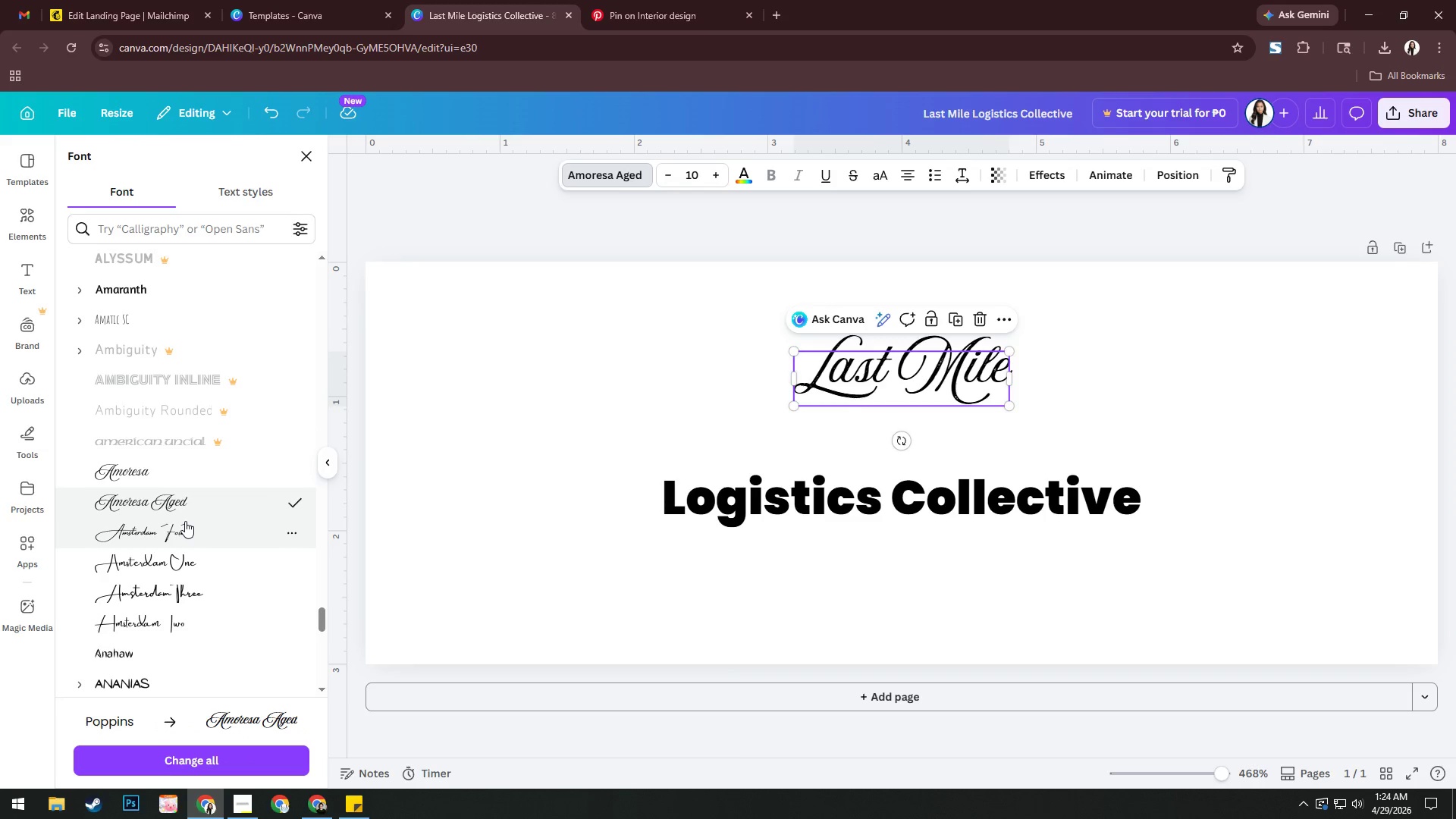 
left_click([185, 523])
 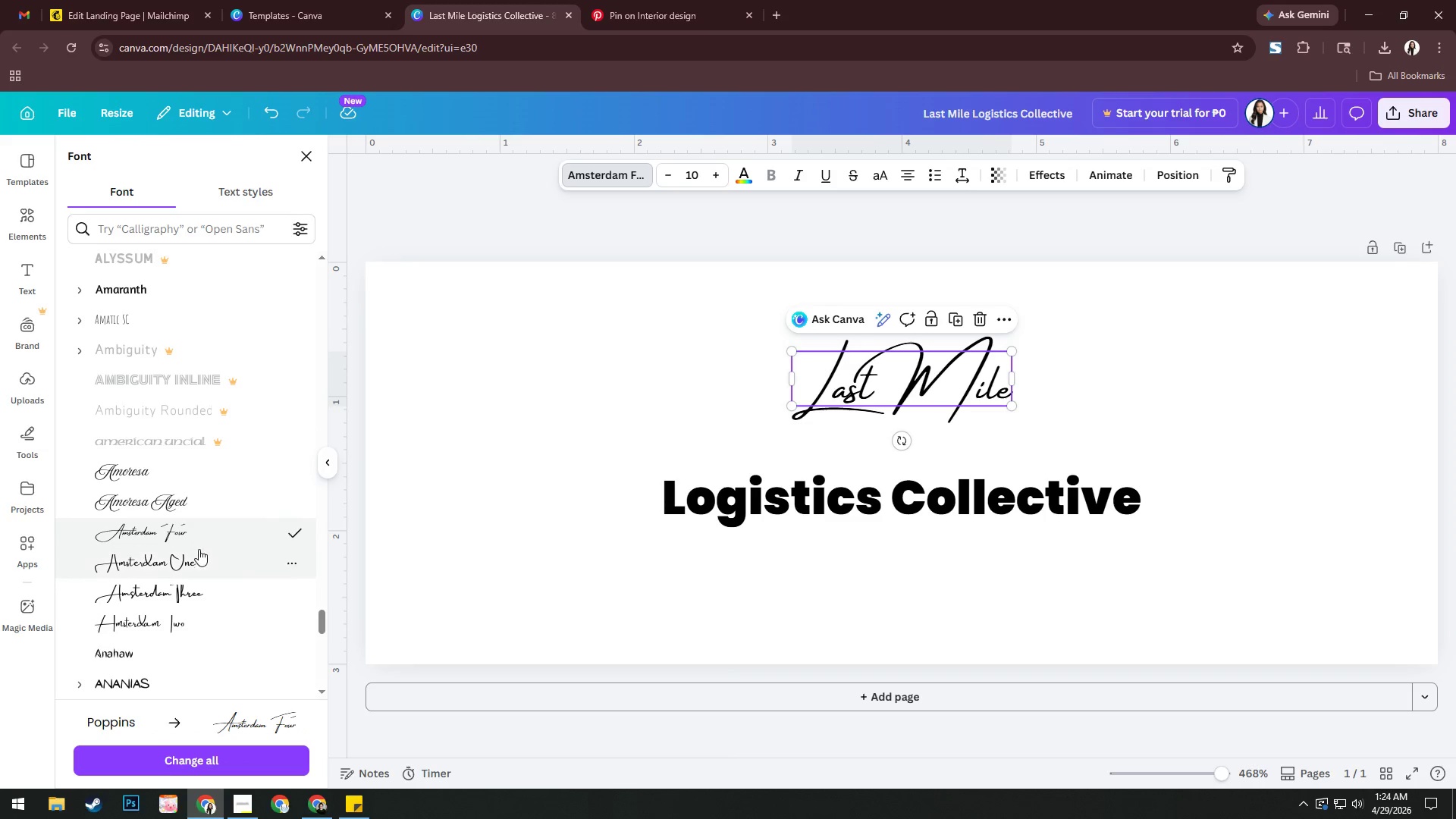 
left_click([199, 549])
 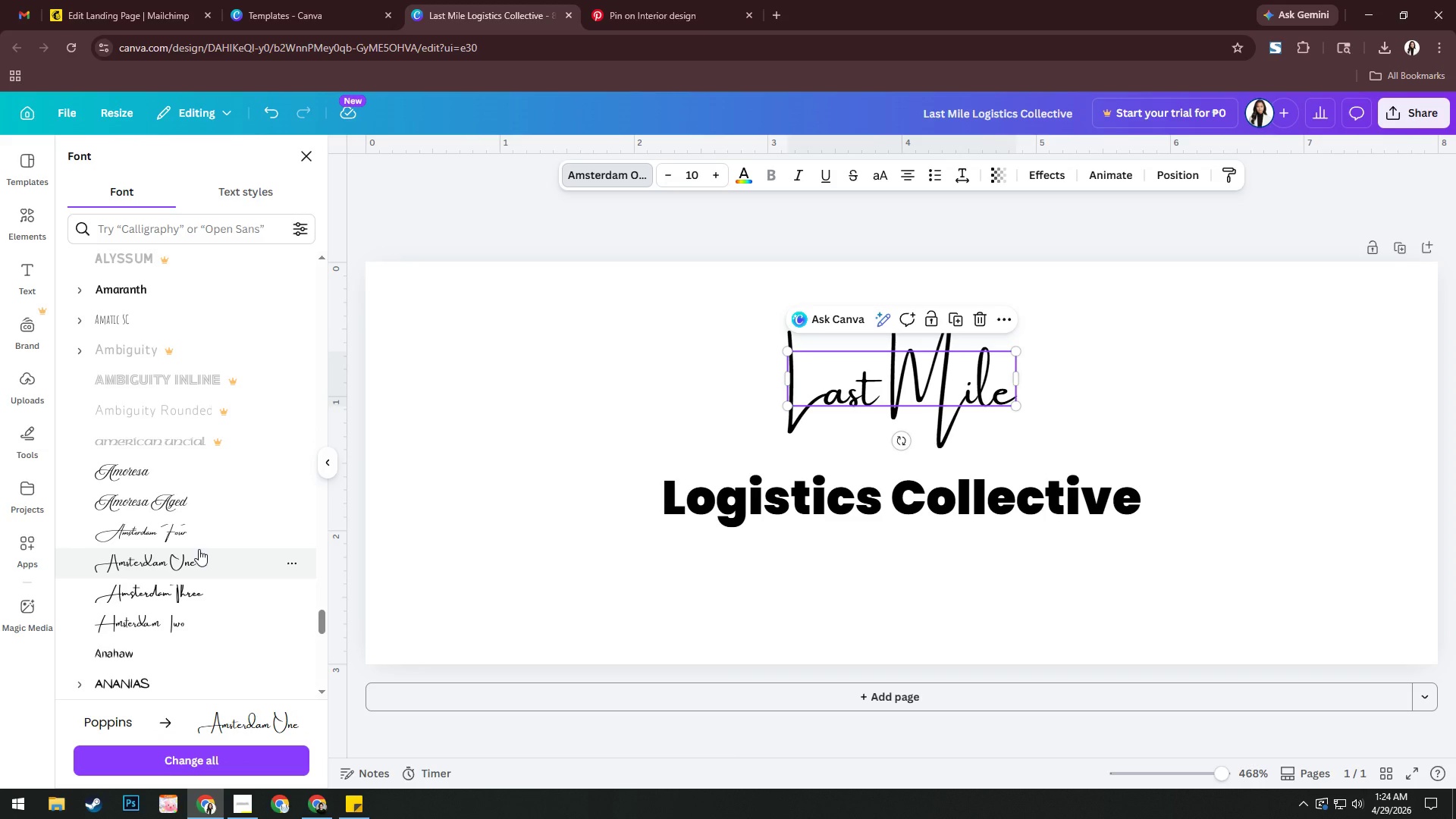 
left_click([236, 587])
 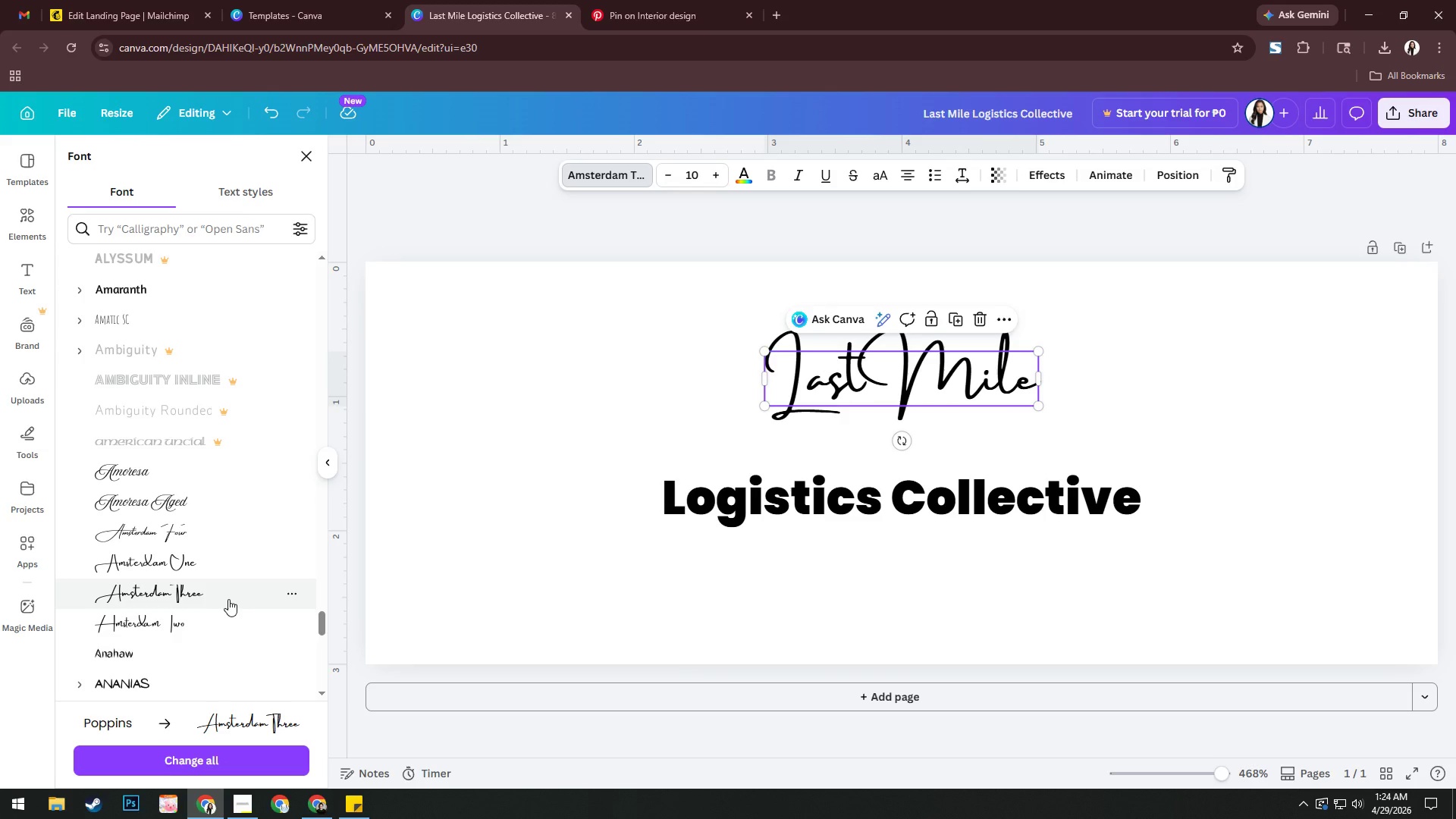 
left_click([215, 613])
 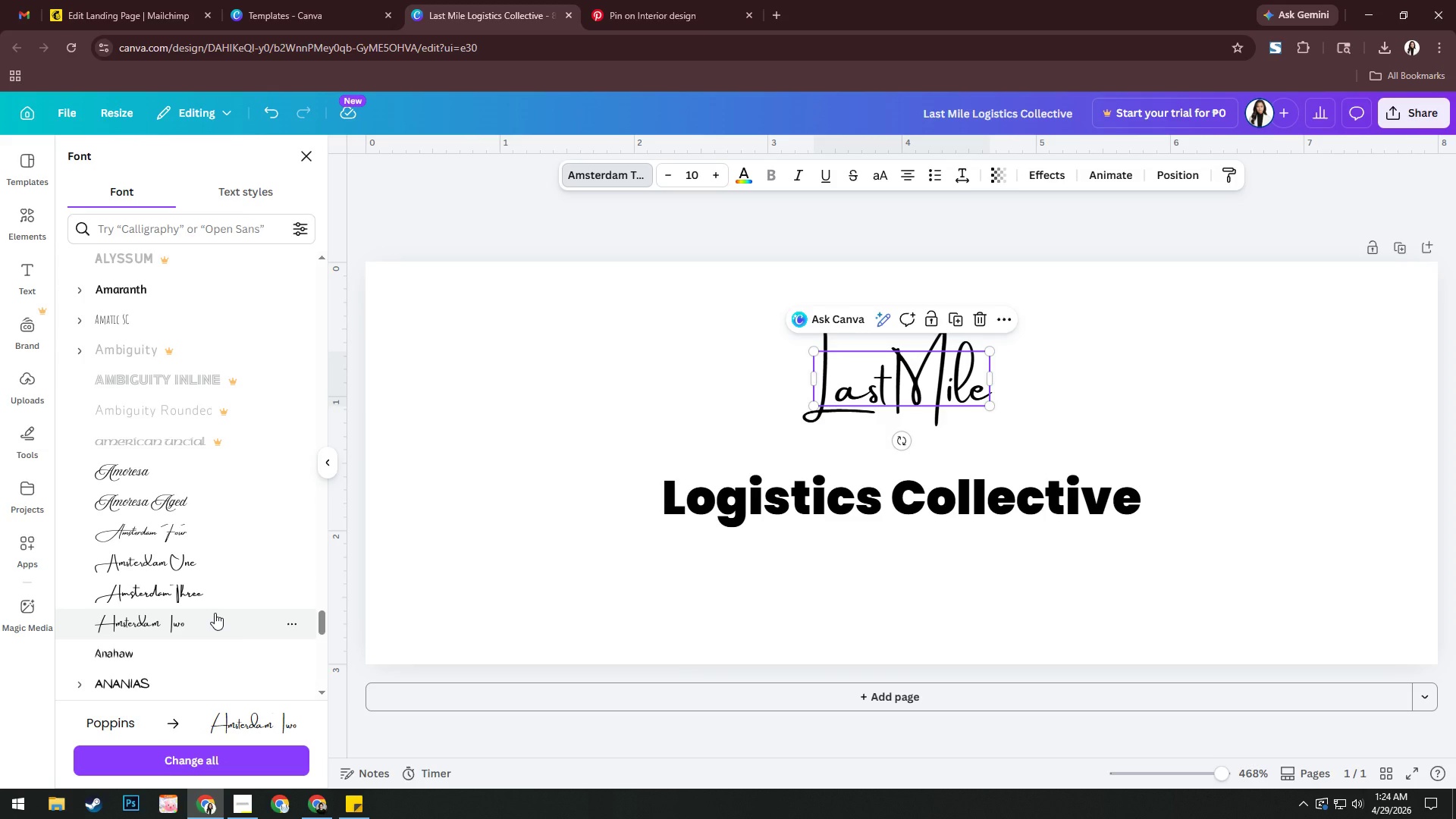 
scroll: coordinate [215, 613], scroll_direction: down, amount: 3.0
 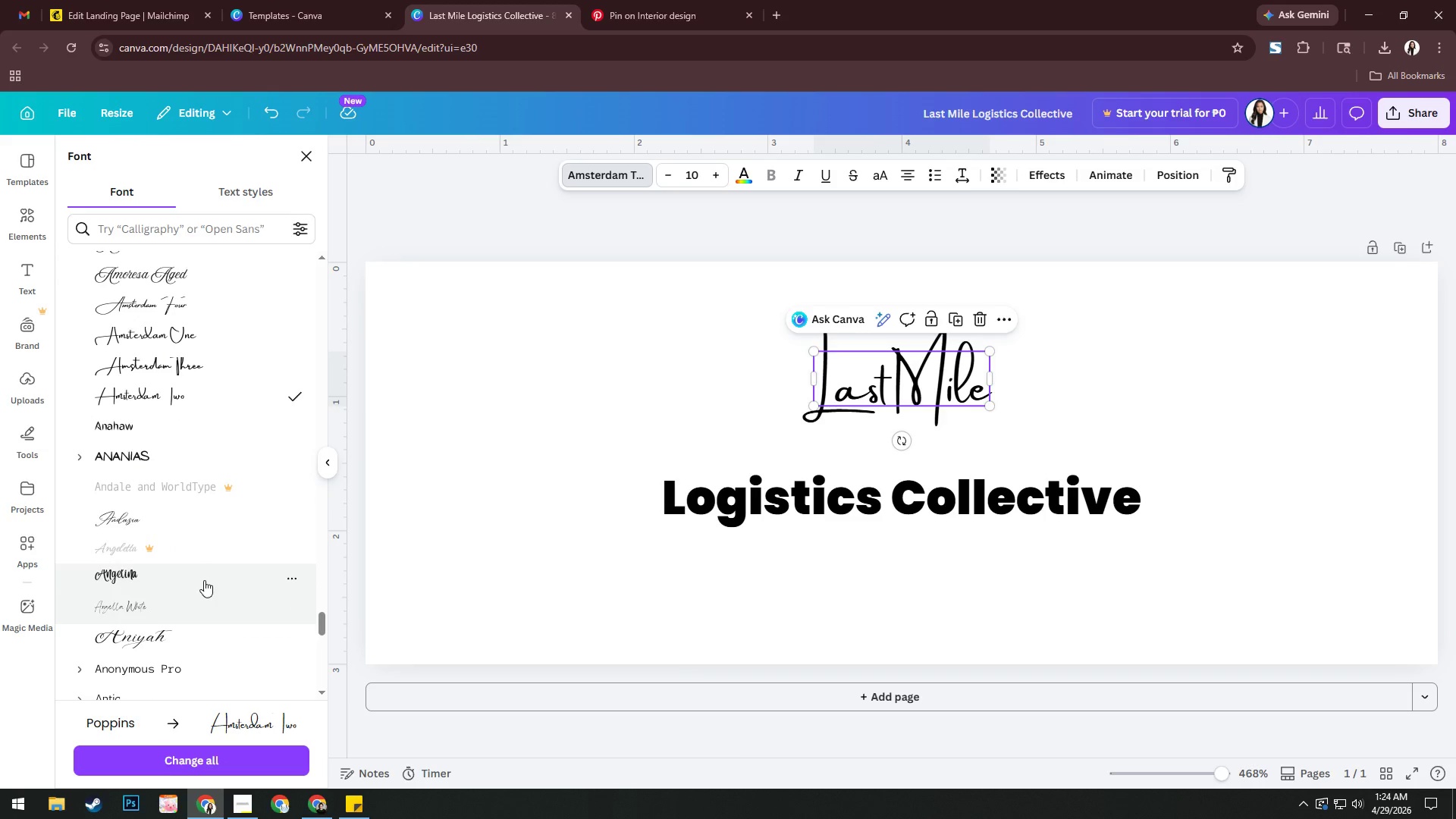 
left_click([200, 637])
 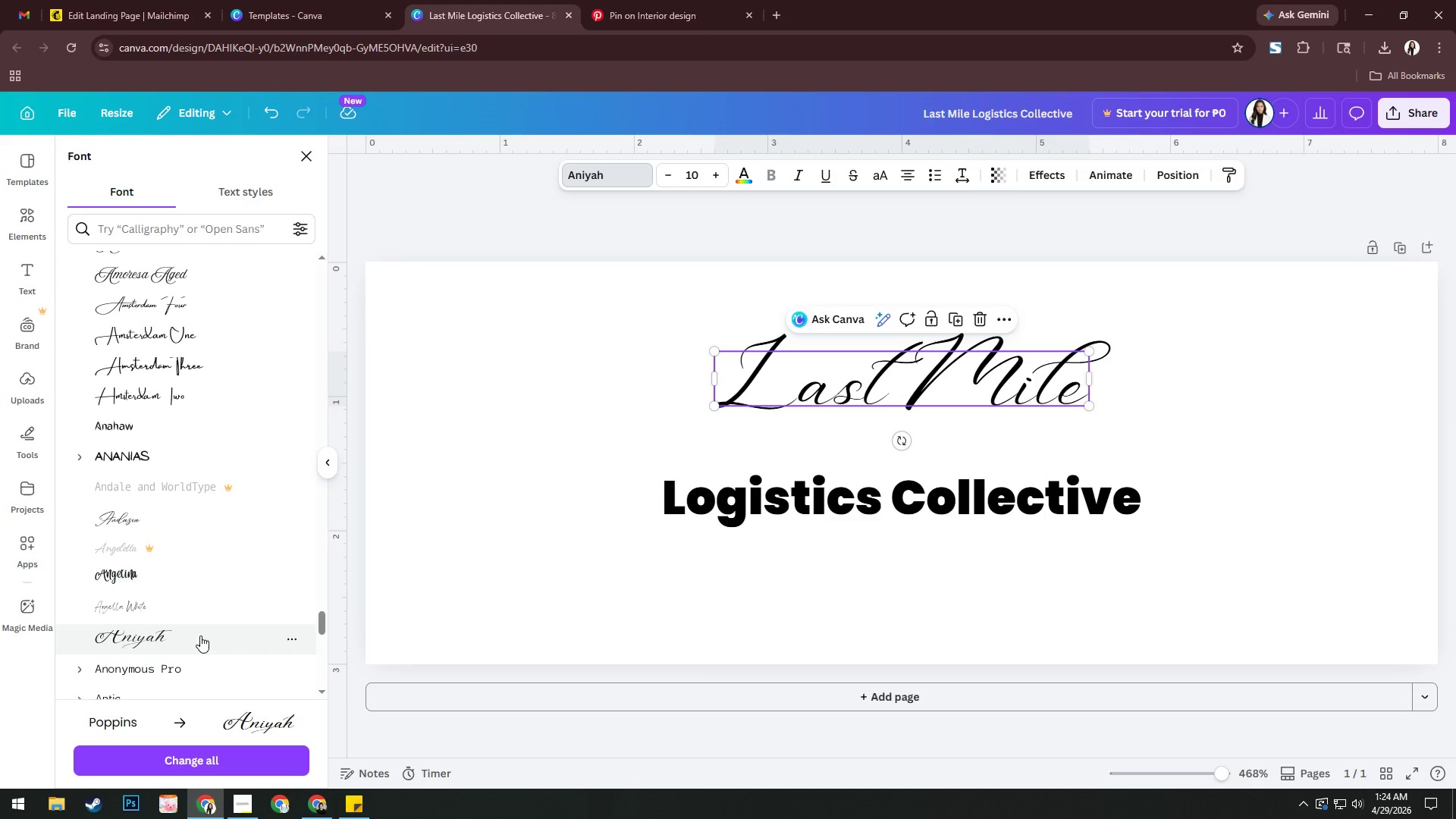 
scroll: coordinate [215, 581], scroll_direction: down, amount: 4.0
 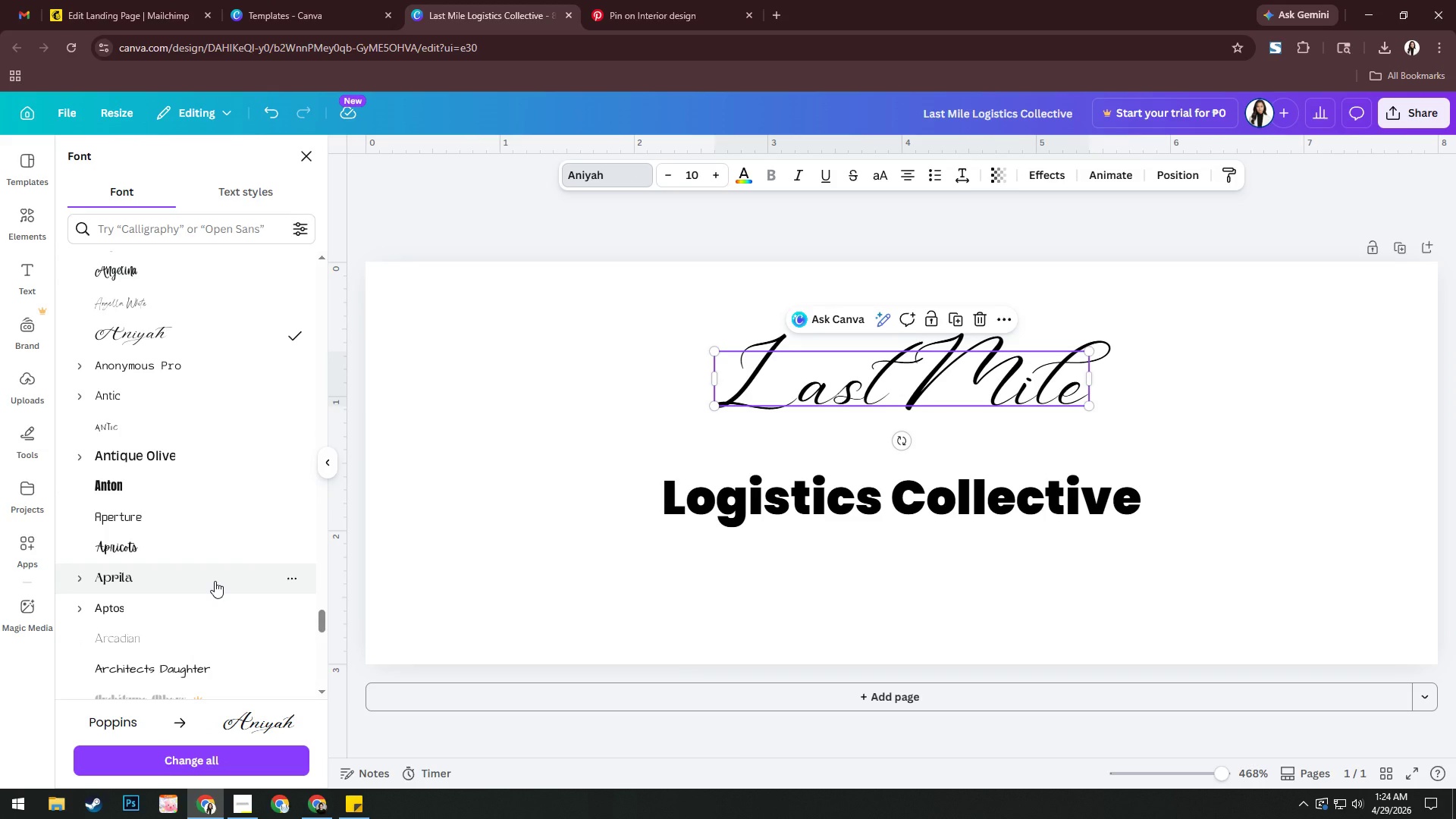 
left_click([215, 579])
 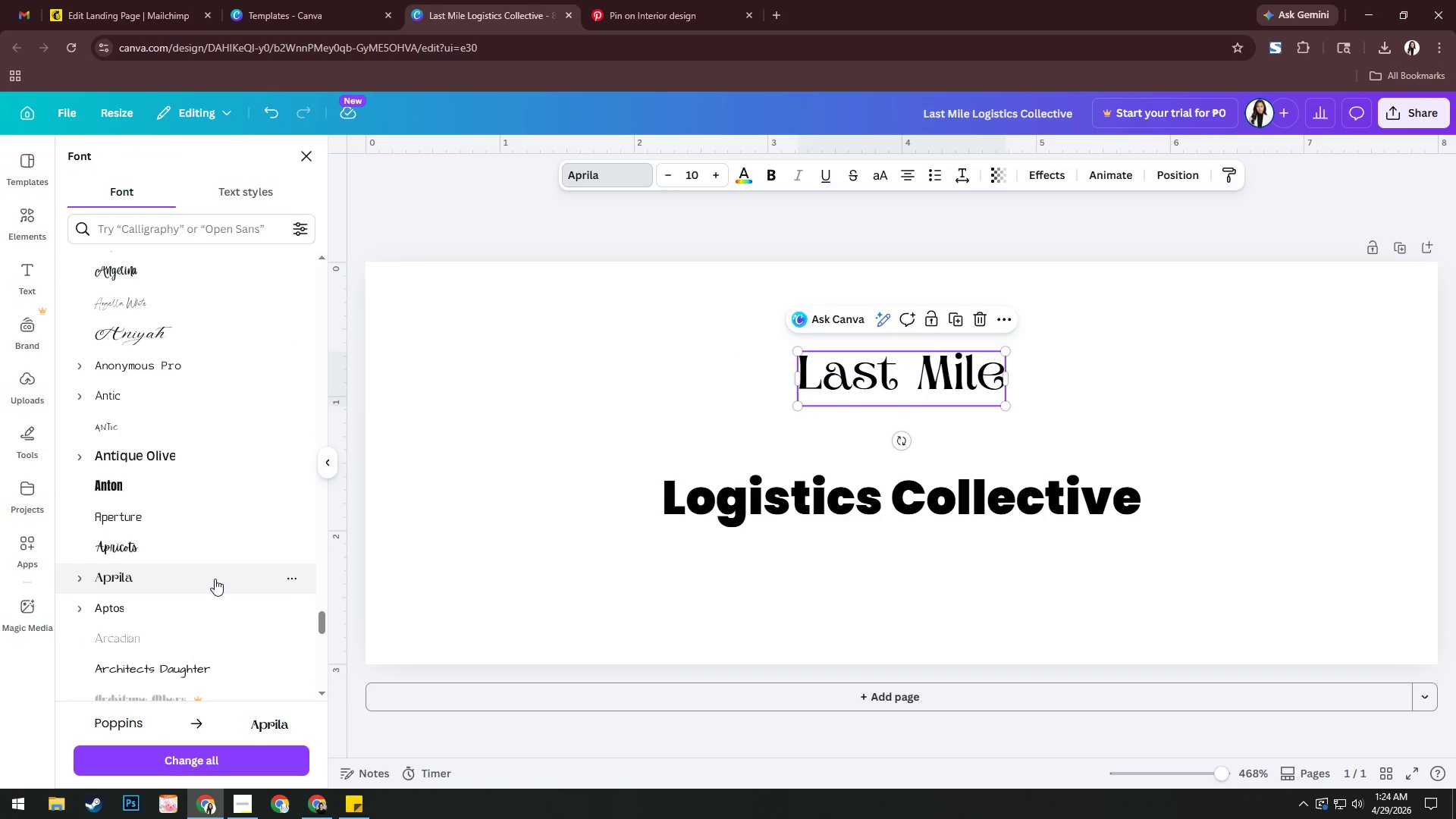 
scroll: coordinate [215, 563], scroll_direction: down, amount: 11.0
 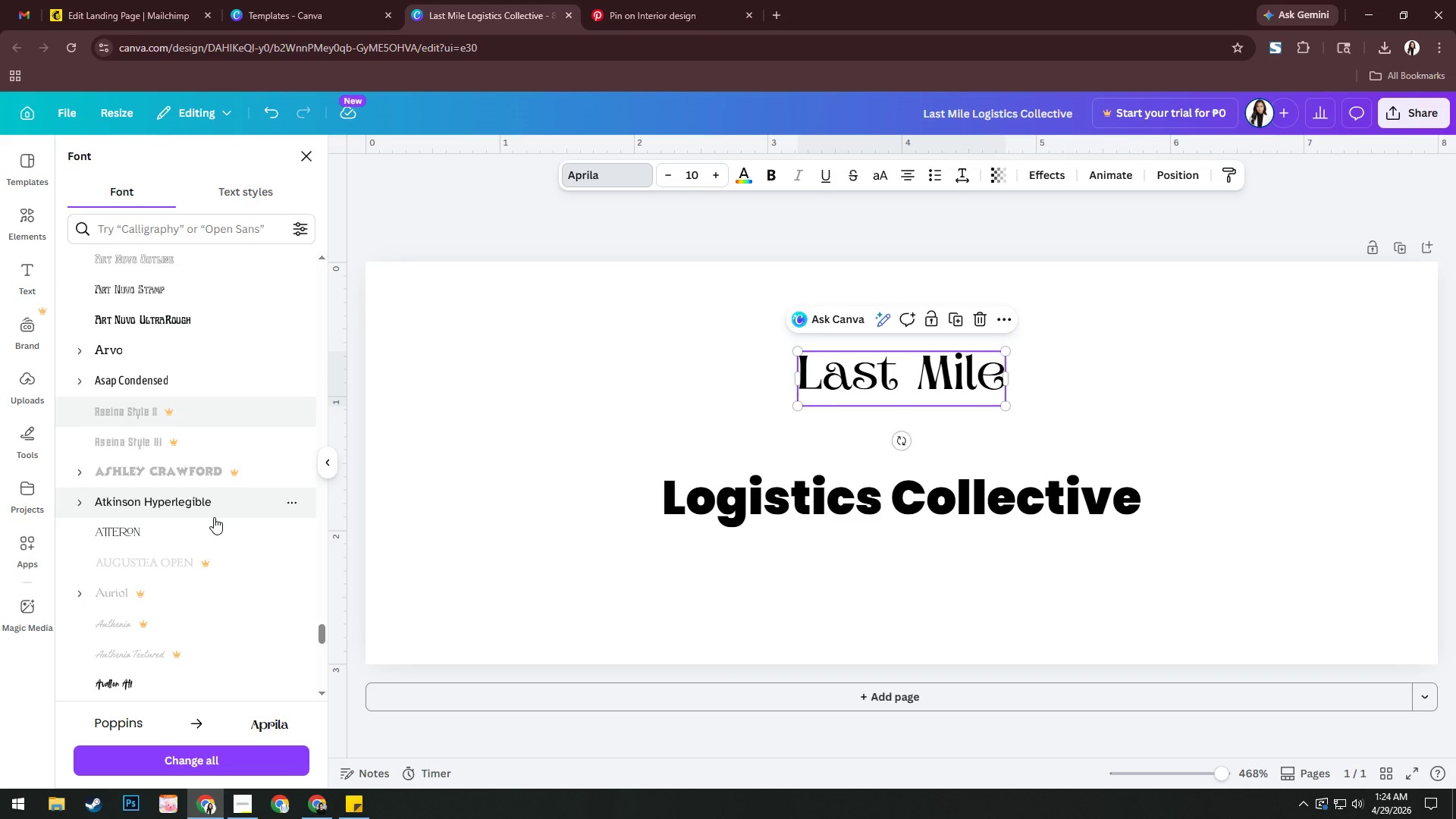 
left_click([214, 510])
 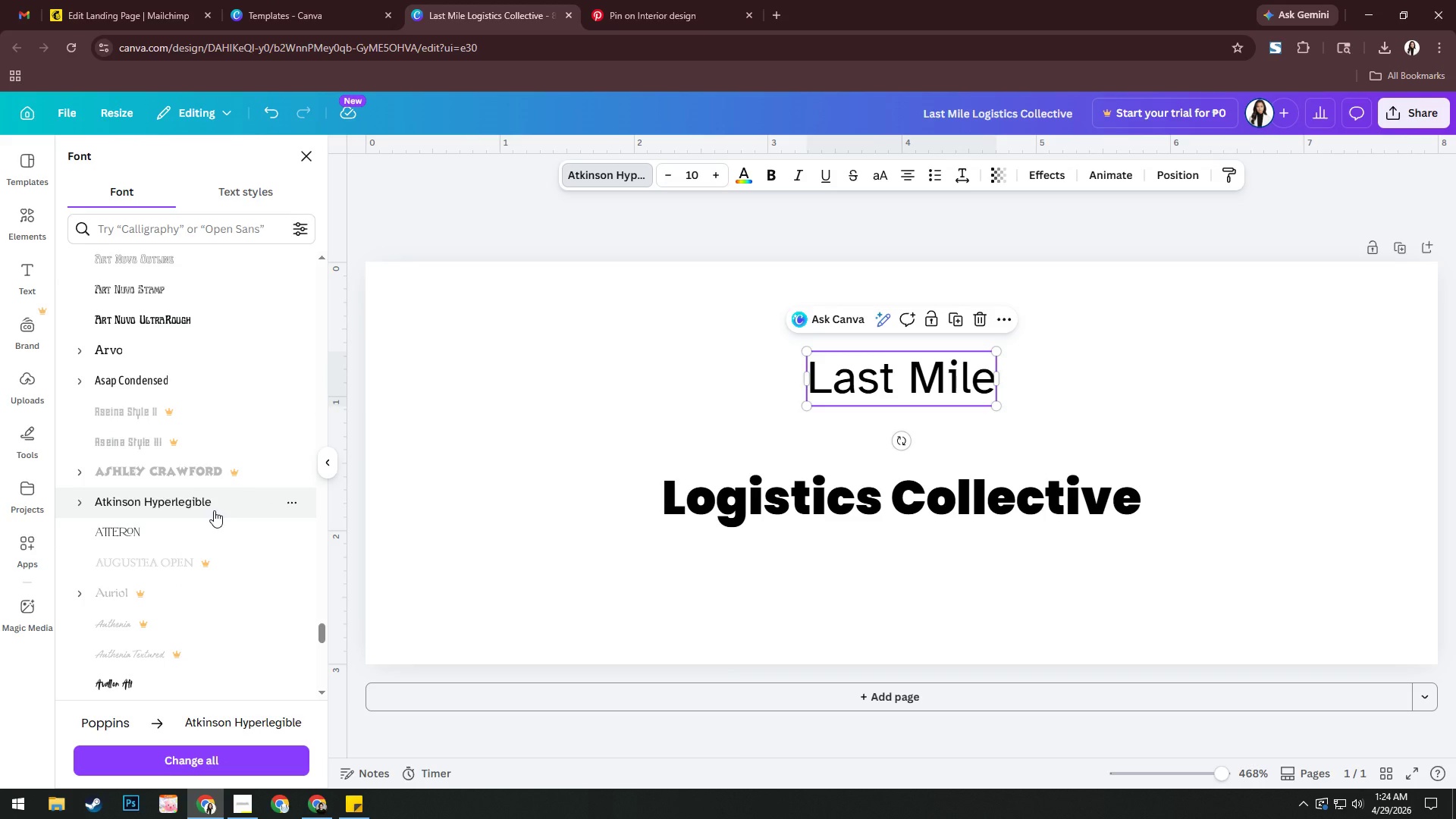 
scroll: coordinate [214, 510], scroll_direction: down, amount: 7.0
 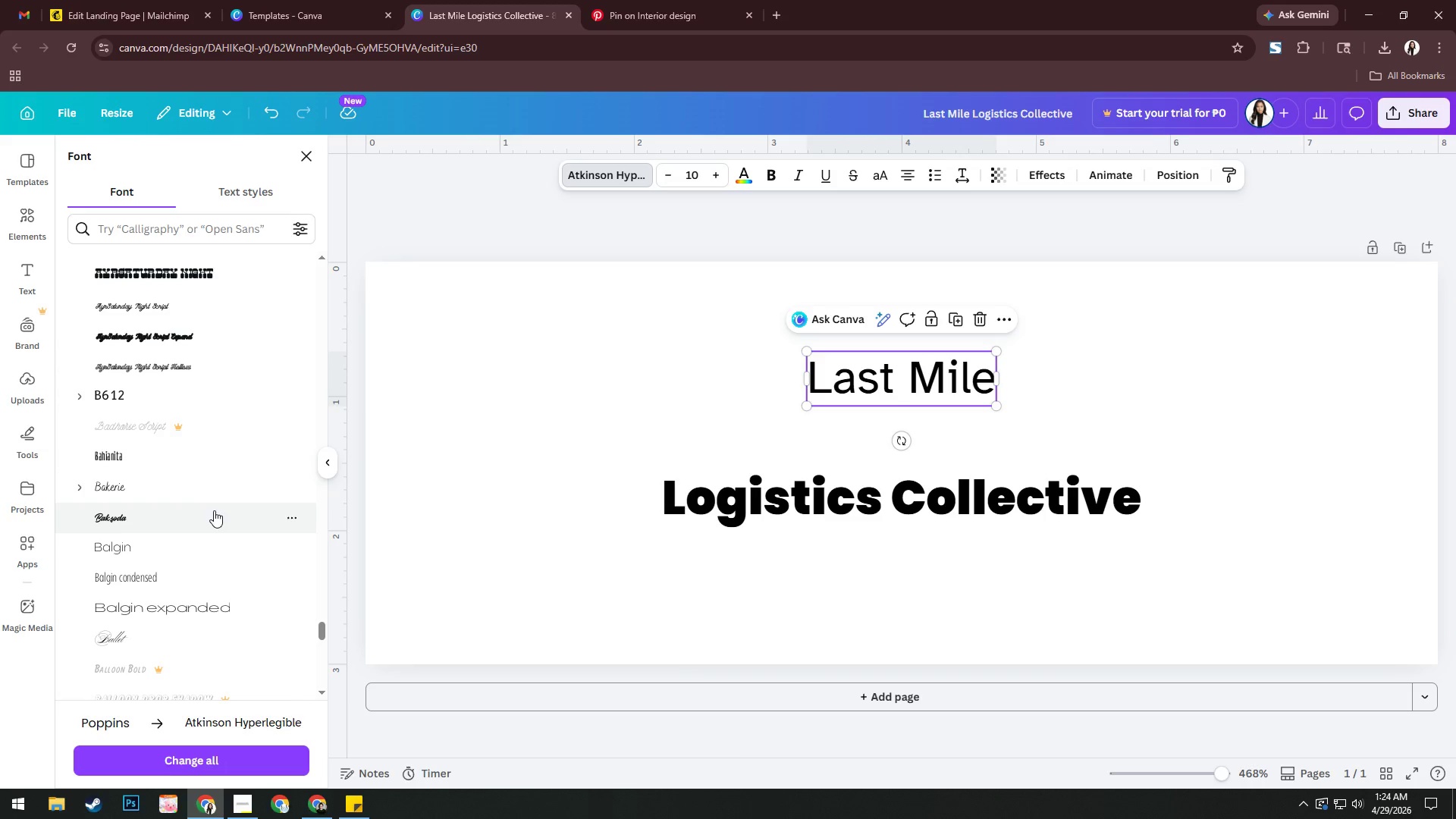 
left_click([214, 510])
 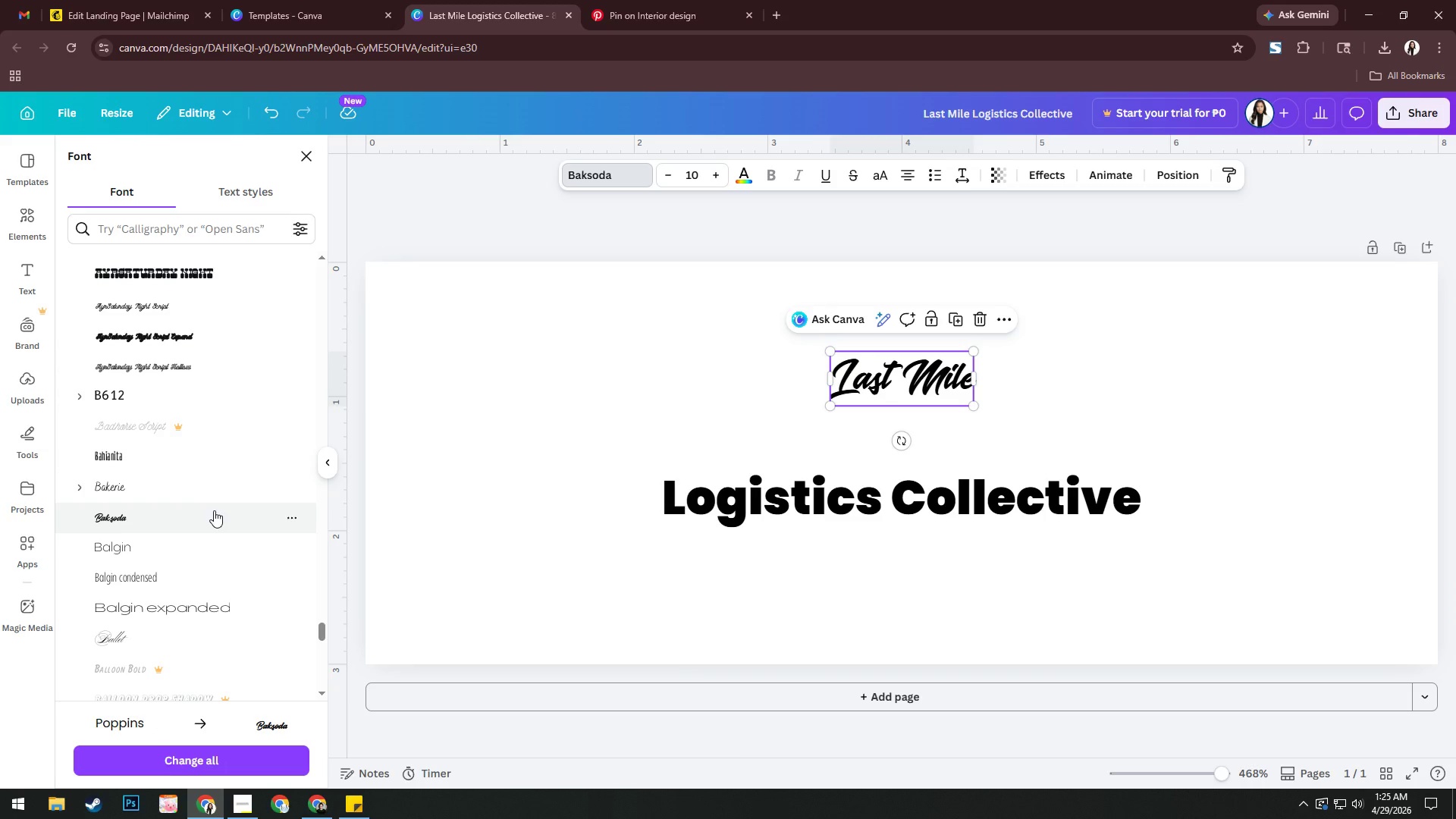 
wait(5.44)
 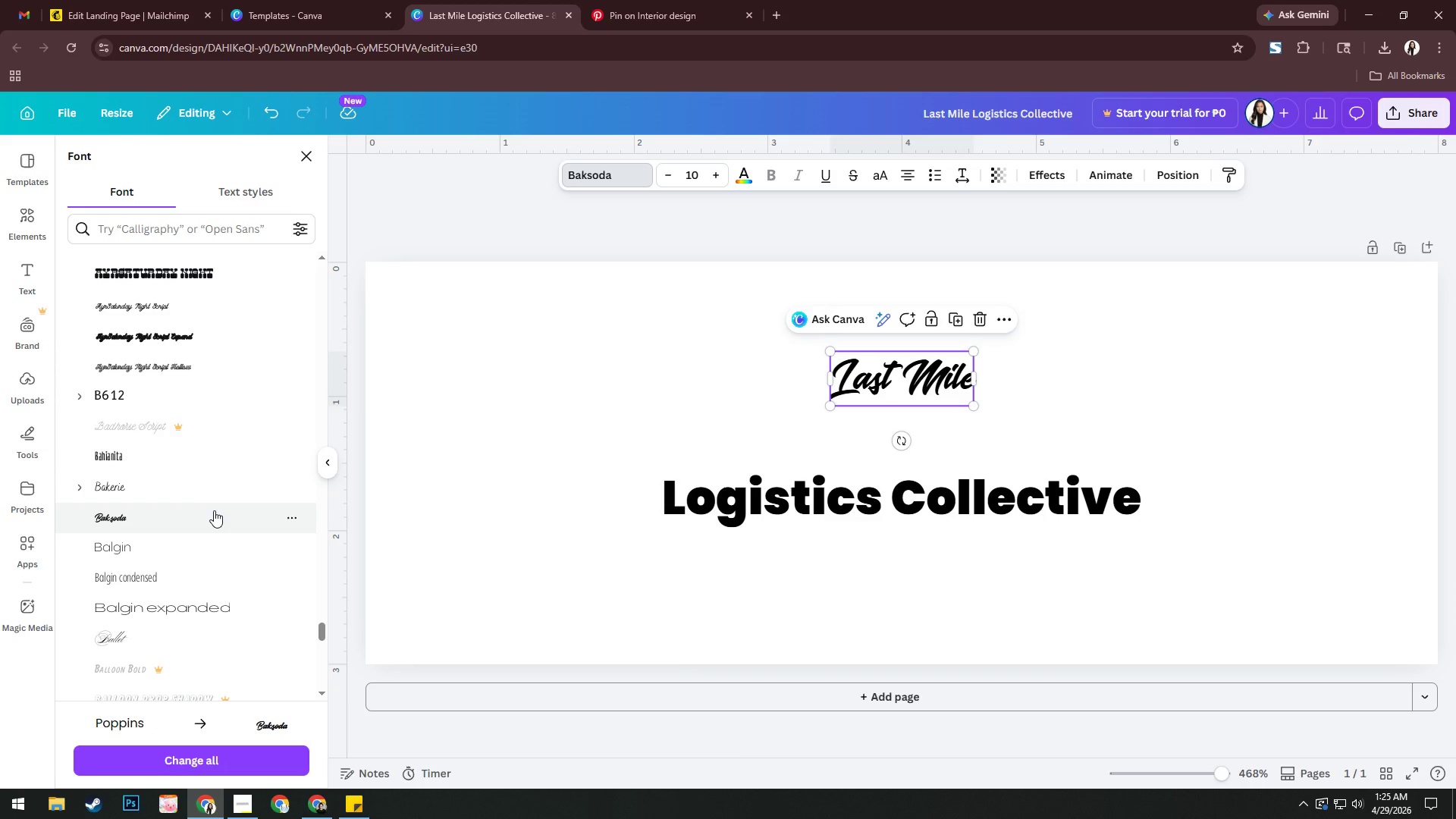 
scroll: coordinate [214, 510], scroll_direction: down, amount: 3.0
 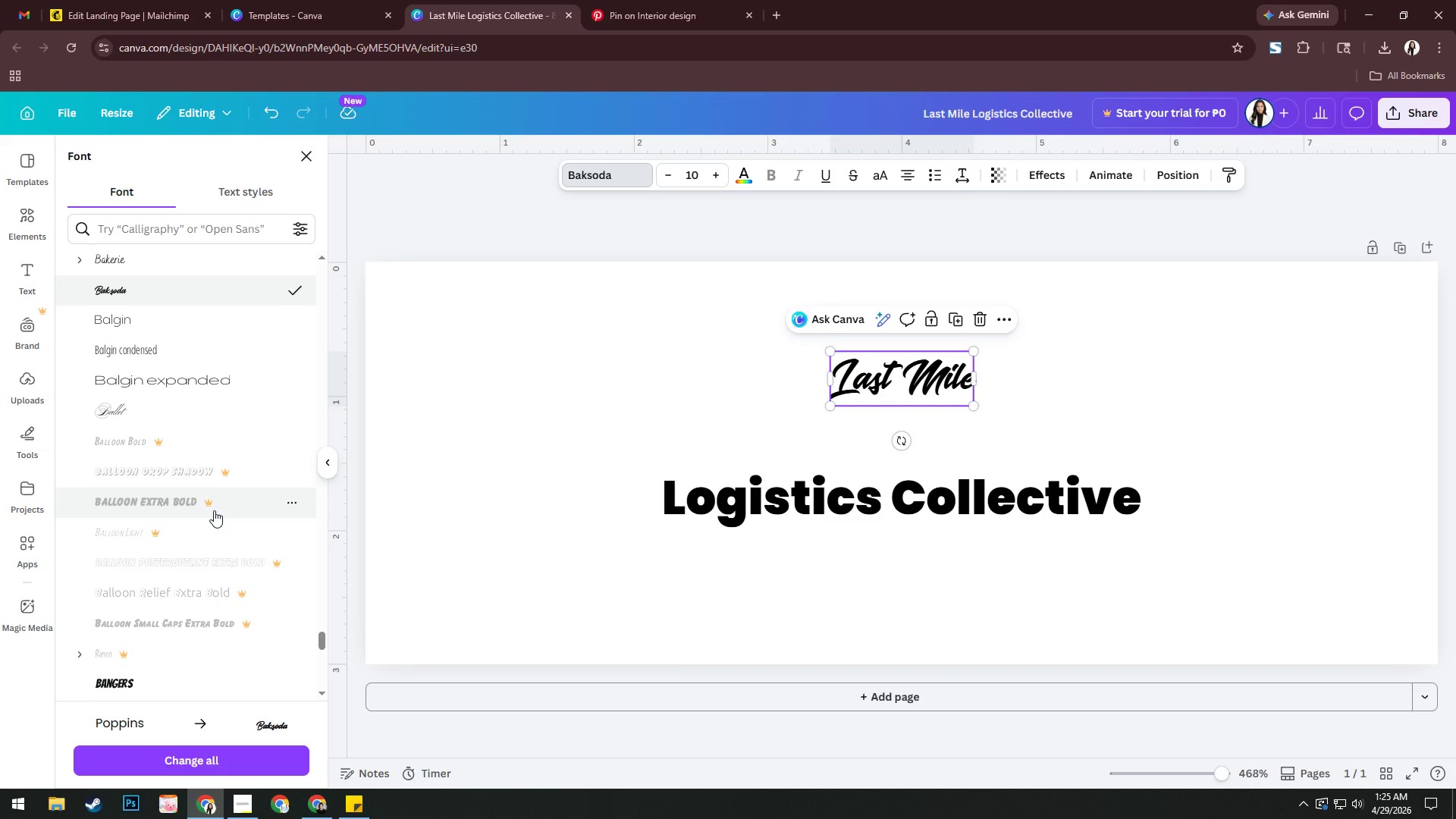 
scroll: coordinate [214, 510], scroll_direction: up, amount: 3.0
 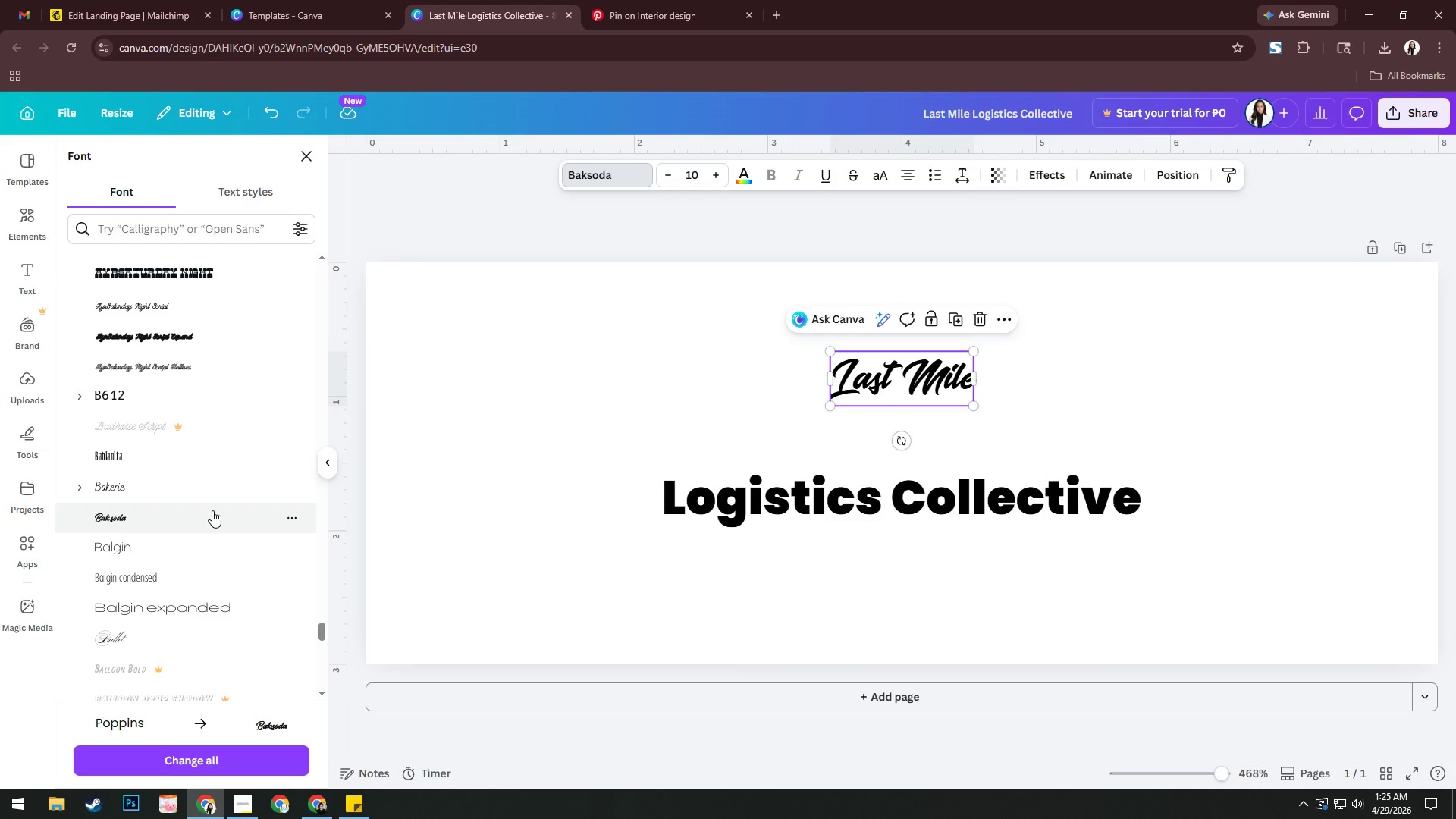 
wait(18.54)
 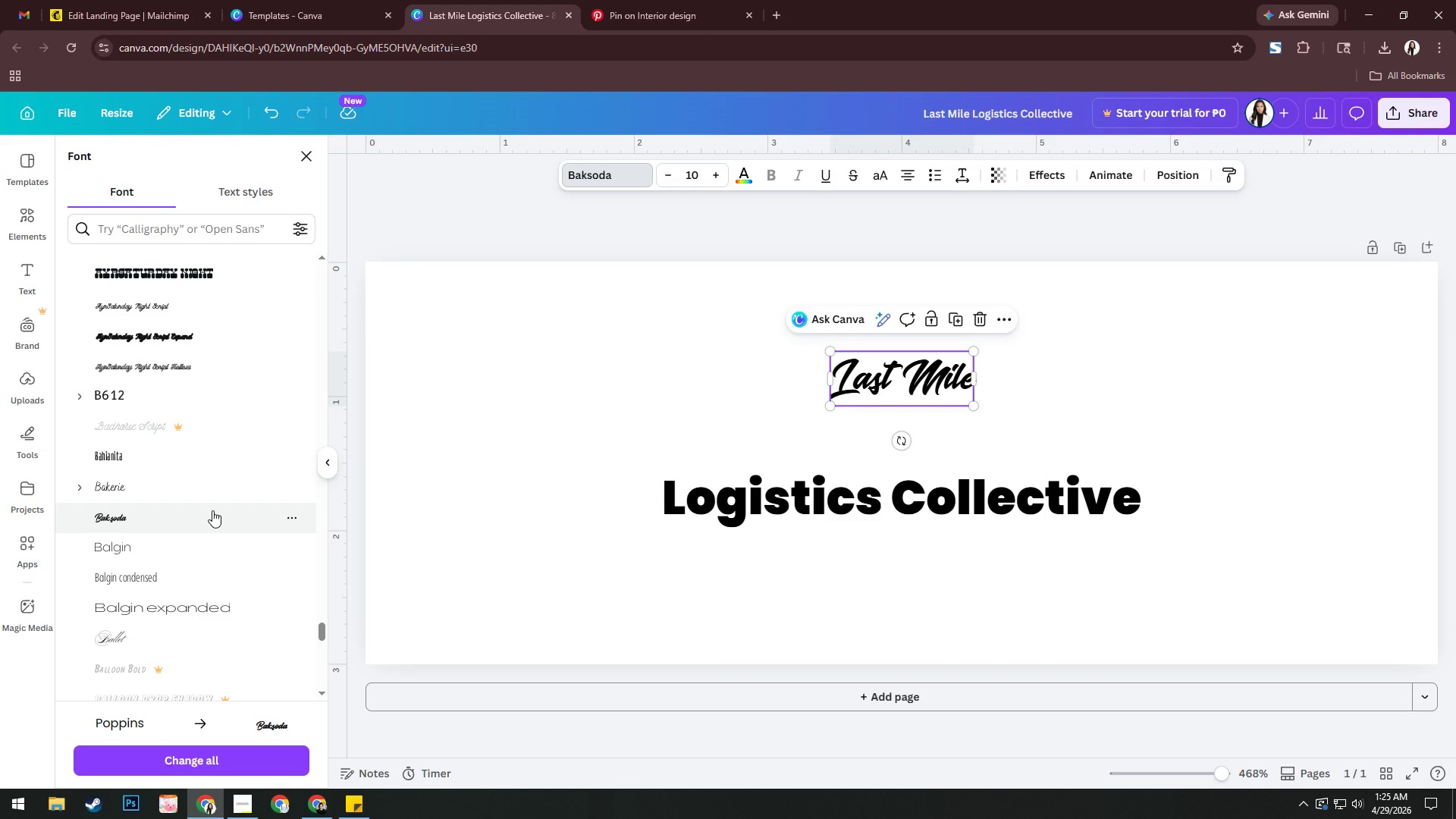 
left_click([826, 479])
 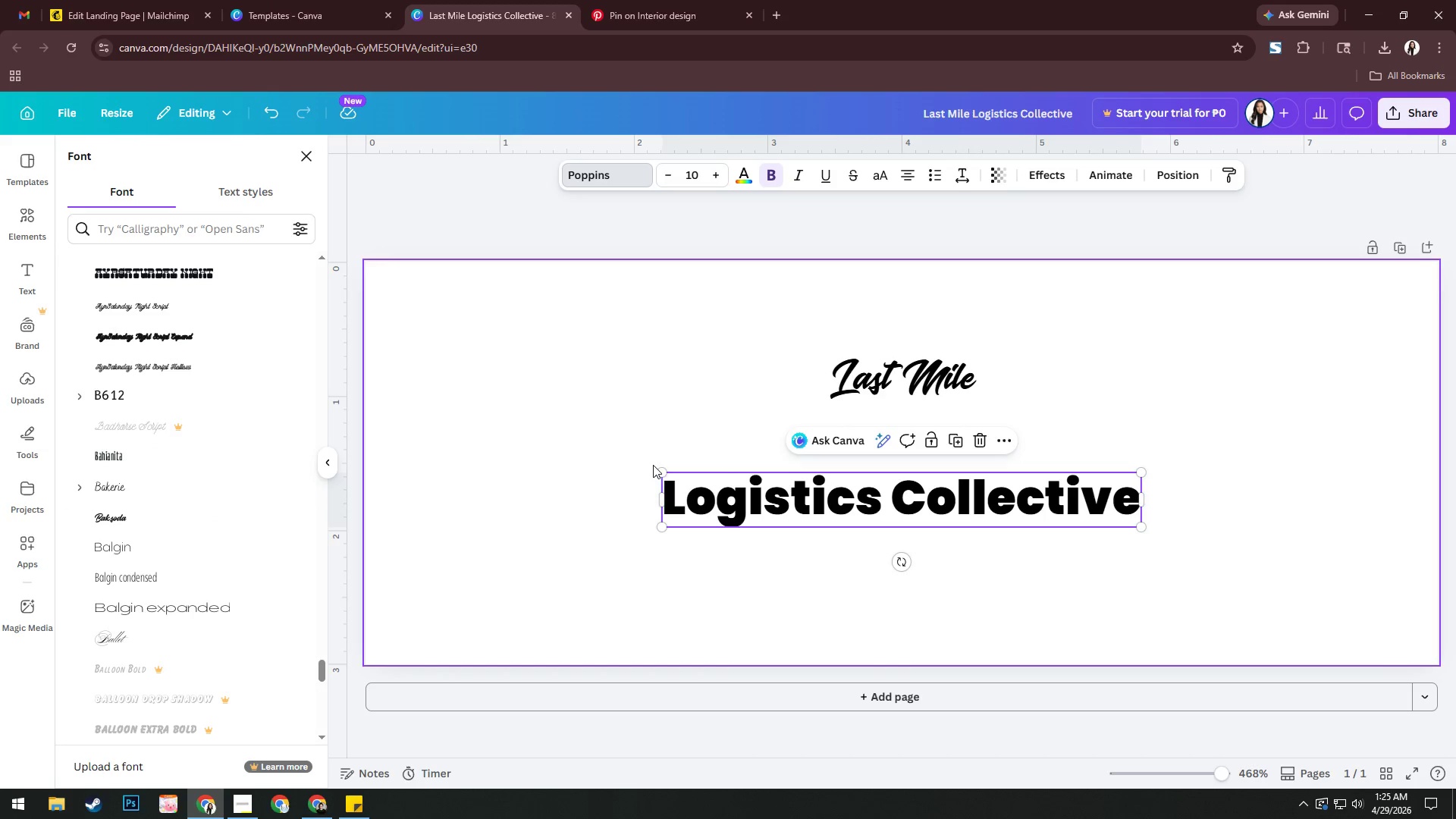 
left_click_drag(start_coordinate=[658, 470], to_coordinate=[752, 479])
 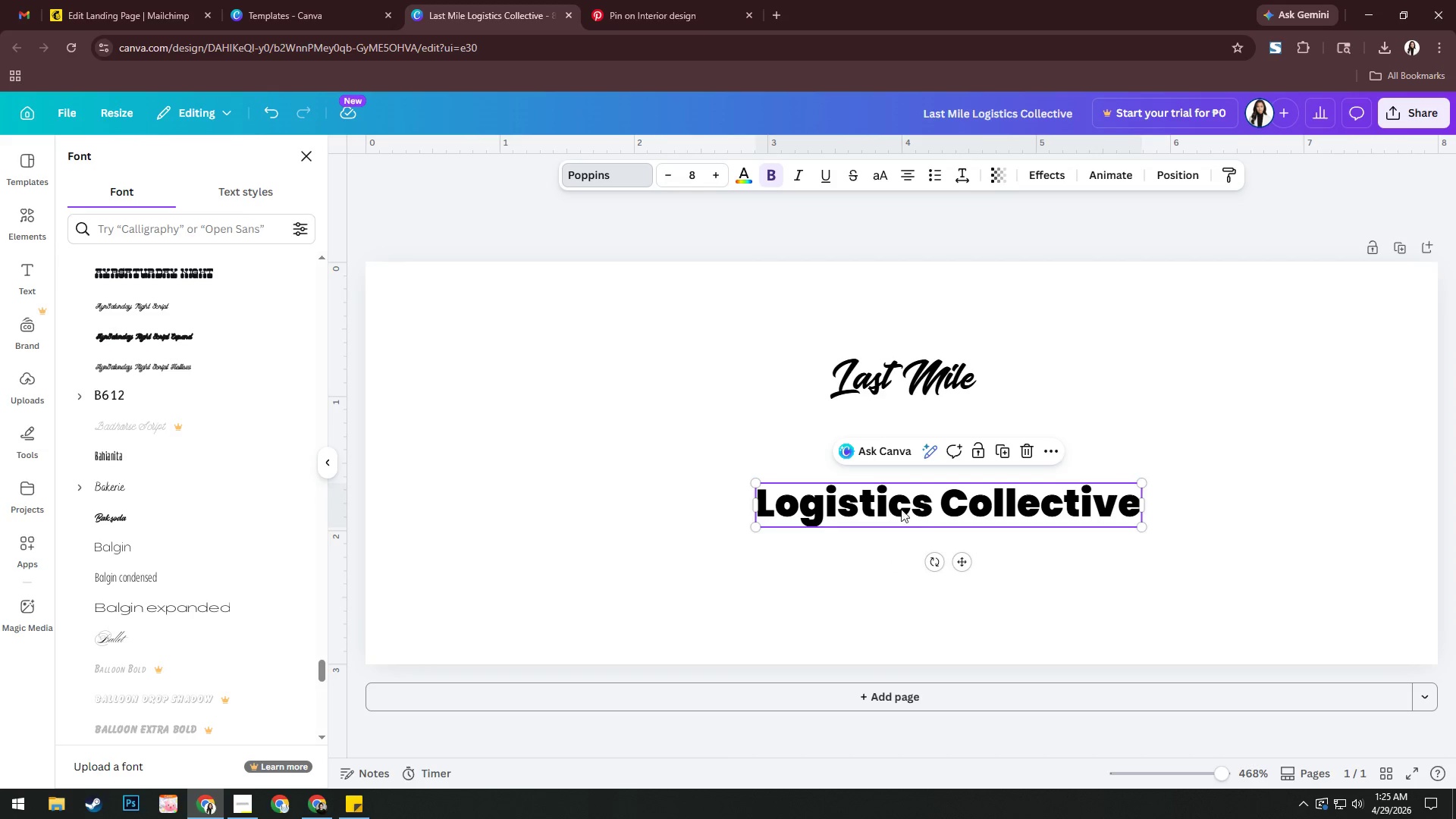 
left_click_drag(start_coordinate=[912, 505], to_coordinate=[872, 507])
 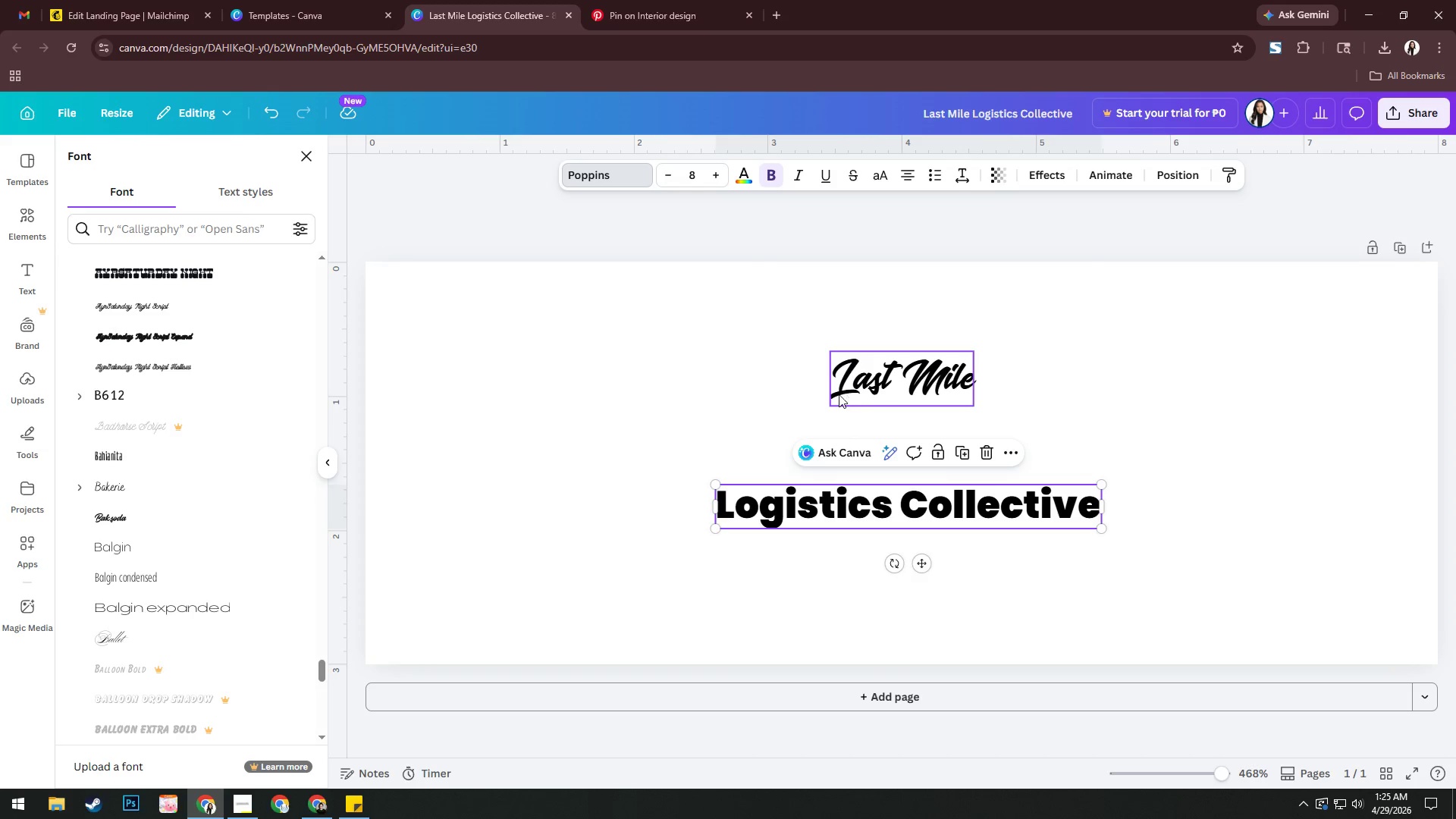 
left_click([838, 394])
 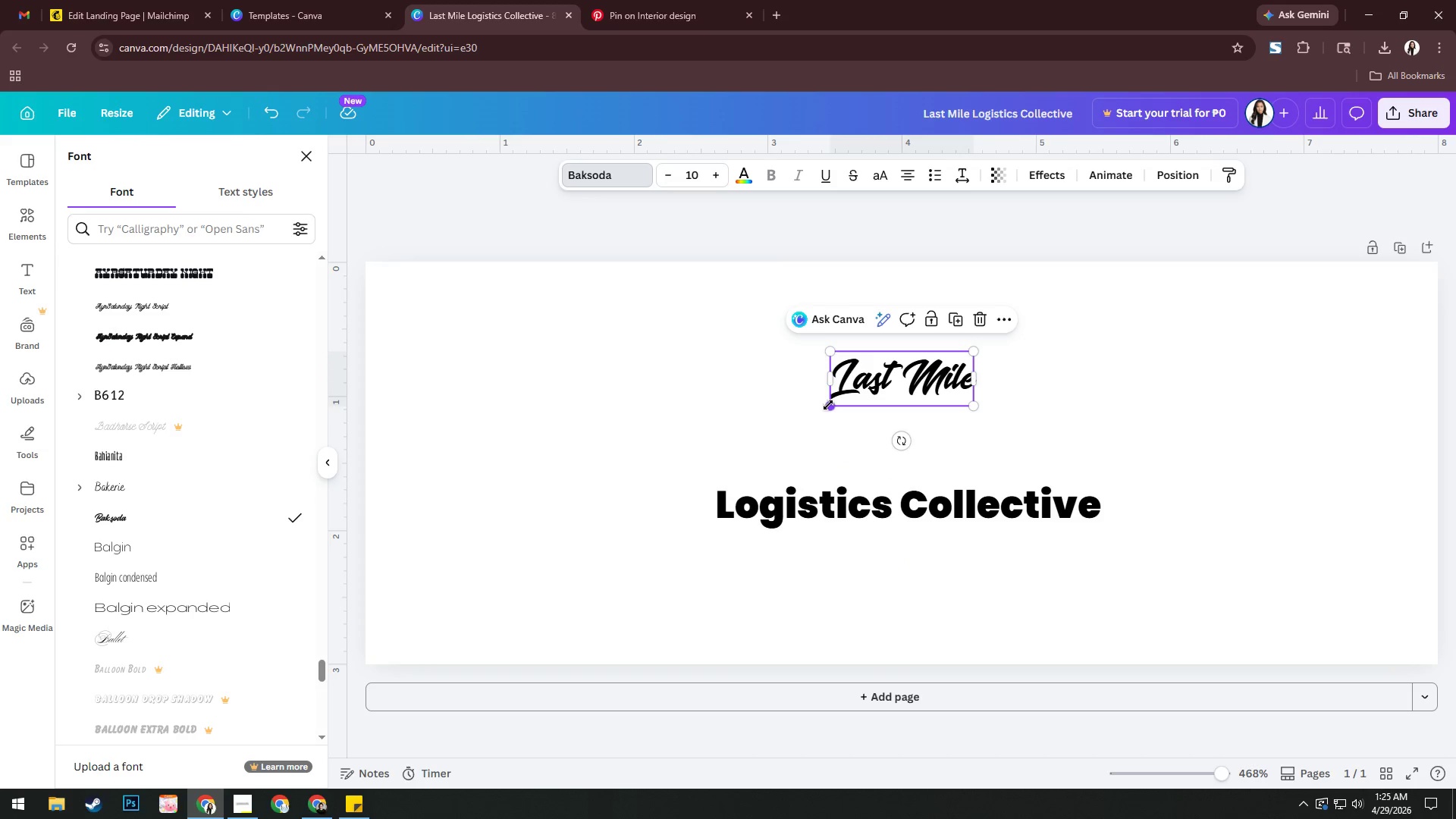 
left_click_drag(start_coordinate=[828, 405], to_coordinate=[752, 436])
 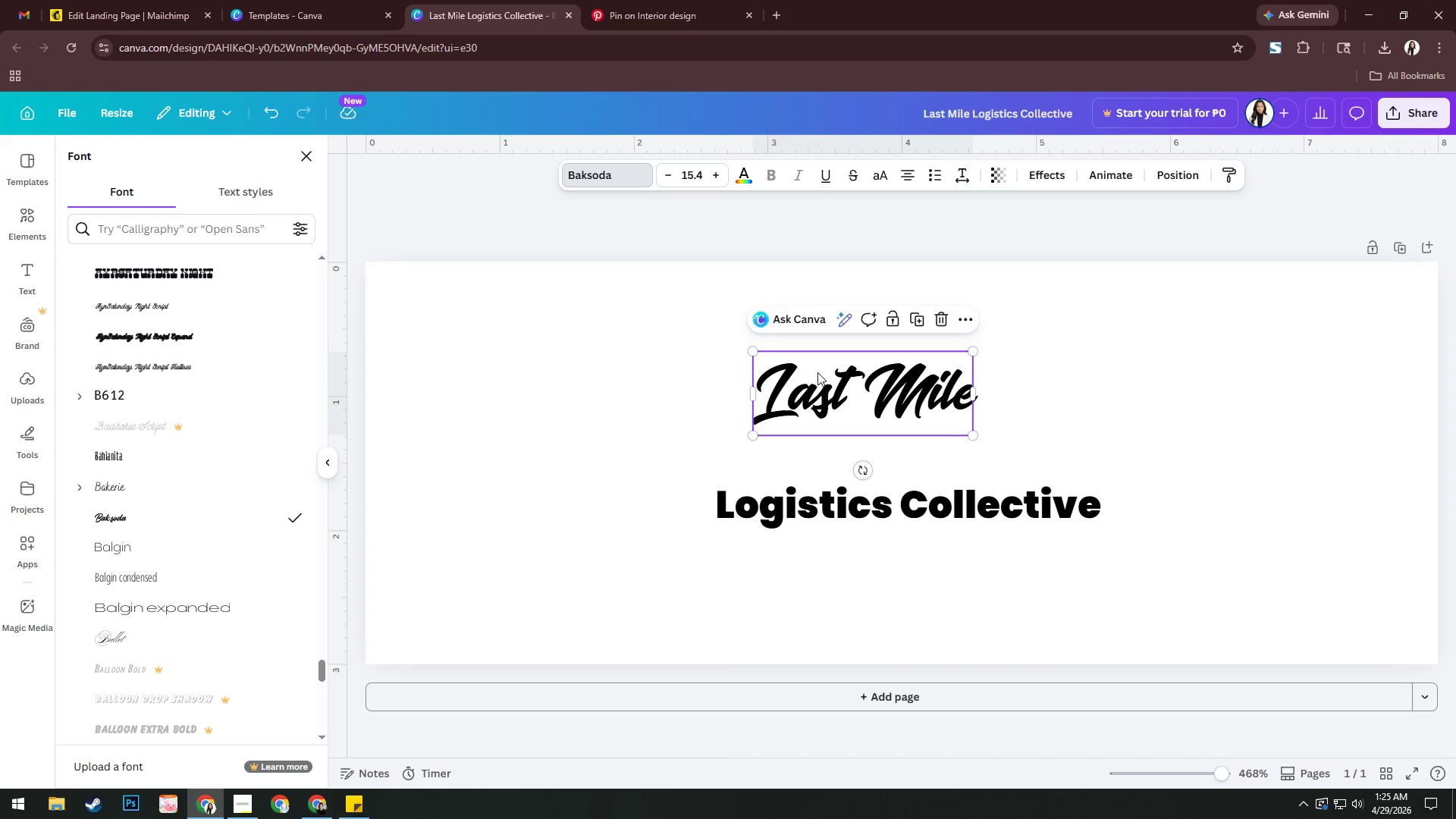 
left_click_drag(start_coordinate=[824, 380], to_coordinate=[785, 419])
 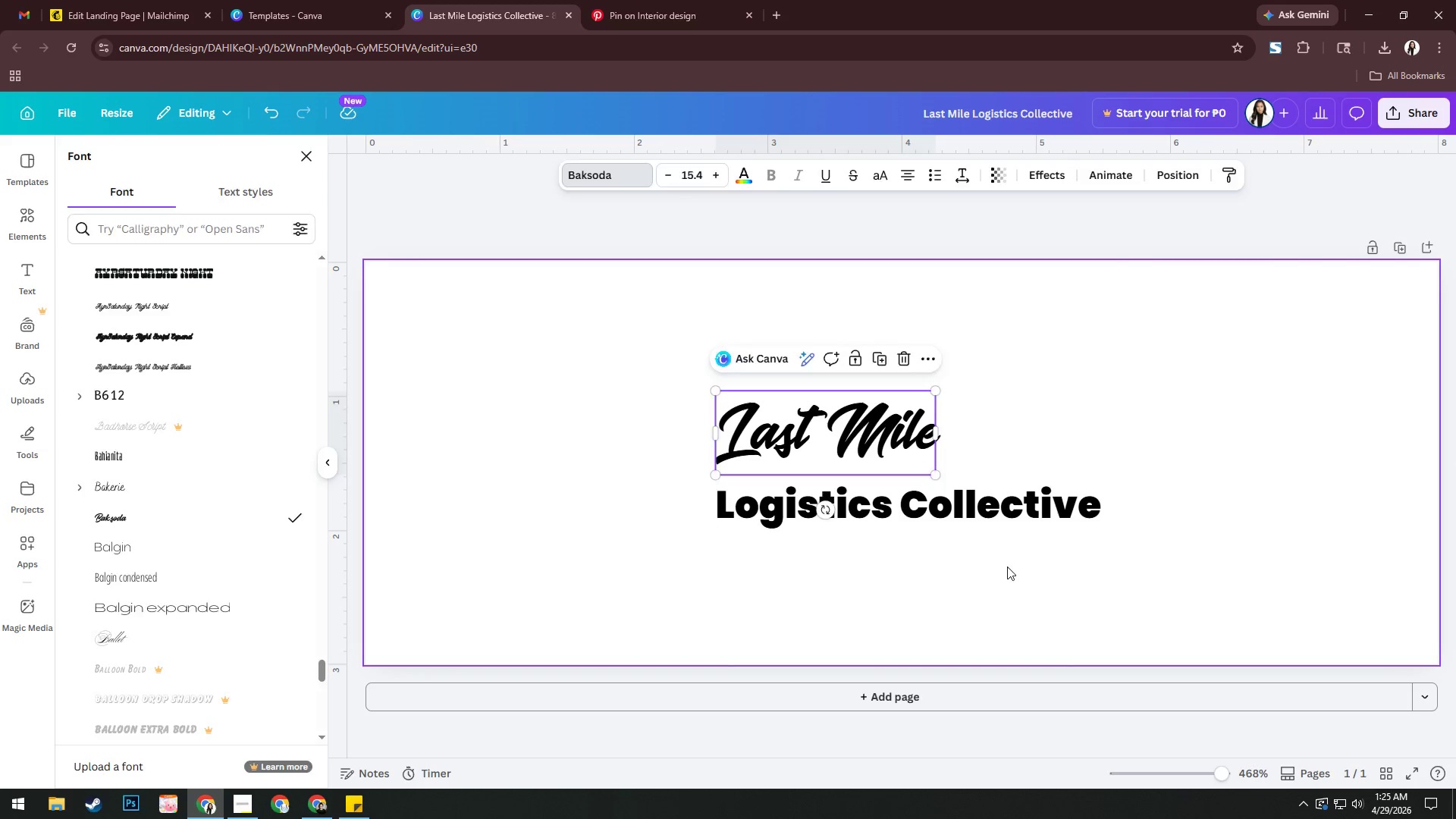 
left_click_drag(start_coordinate=[1150, 565], to_coordinate=[477, 394])
 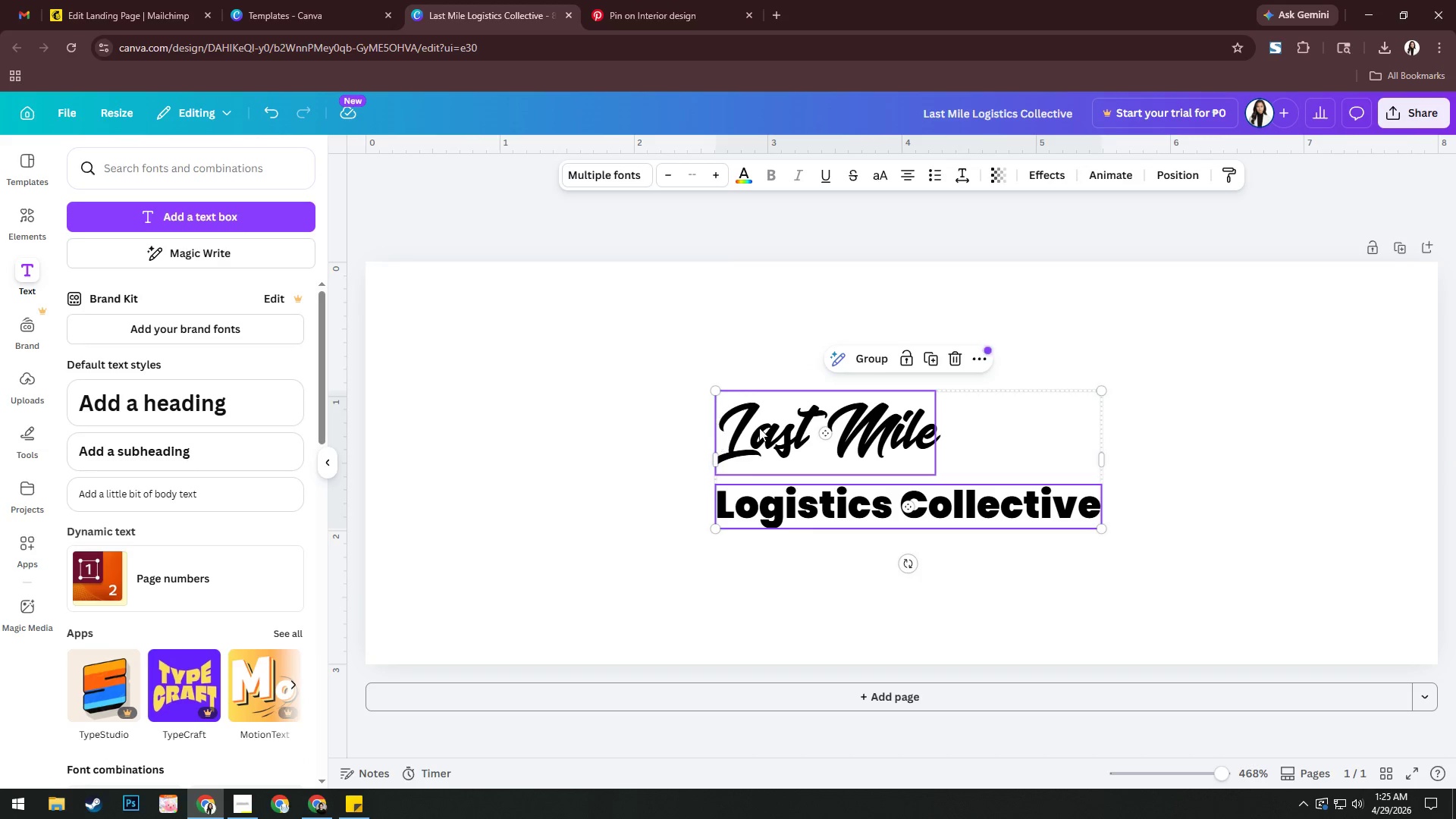 
left_click_drag(start_coordinate=[783, 433], to_coordinate=[530, 365])
 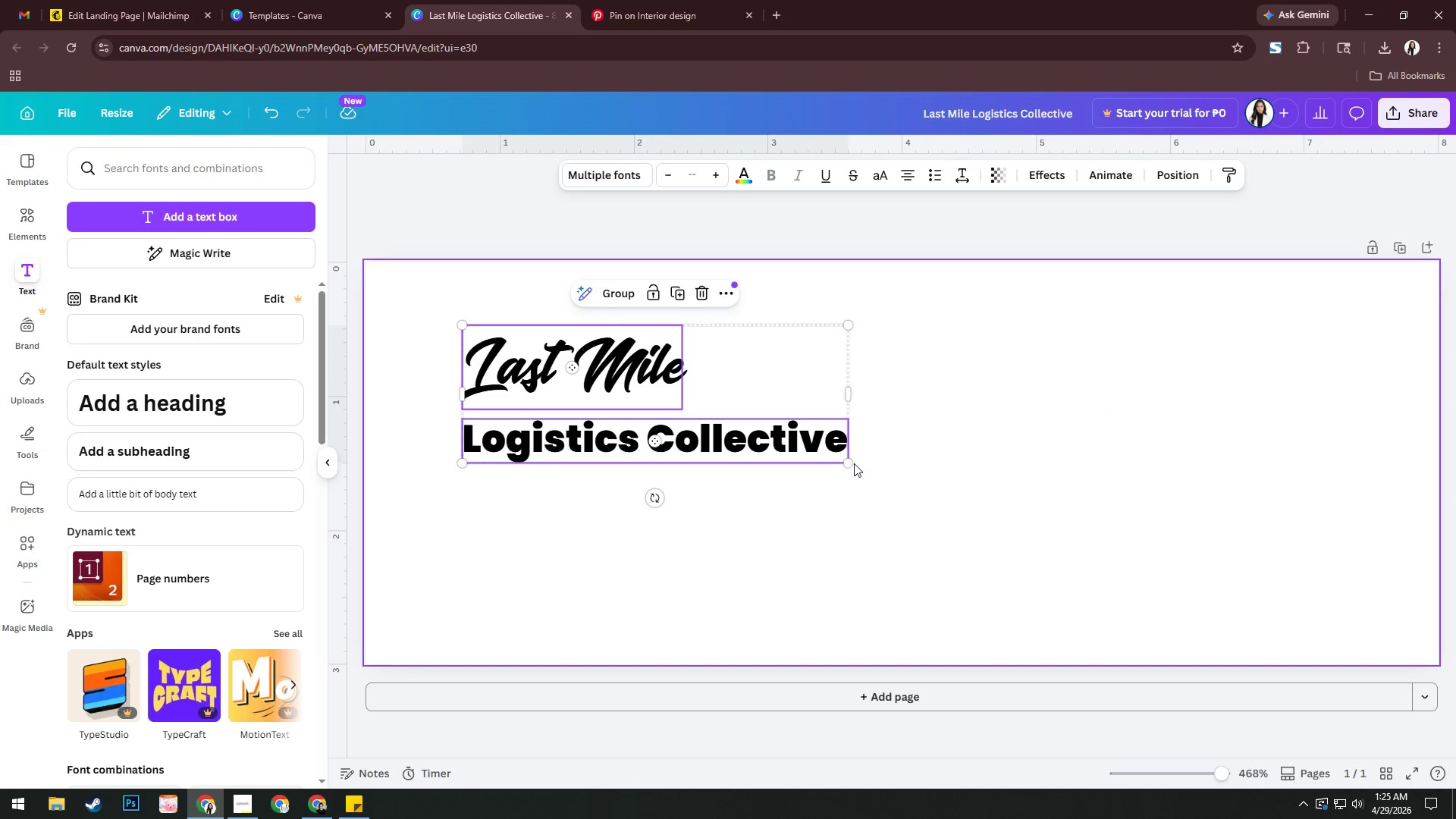 
left_click_drag(start_coordinate=[850, 466], to_coordinate=[1314, 584])
 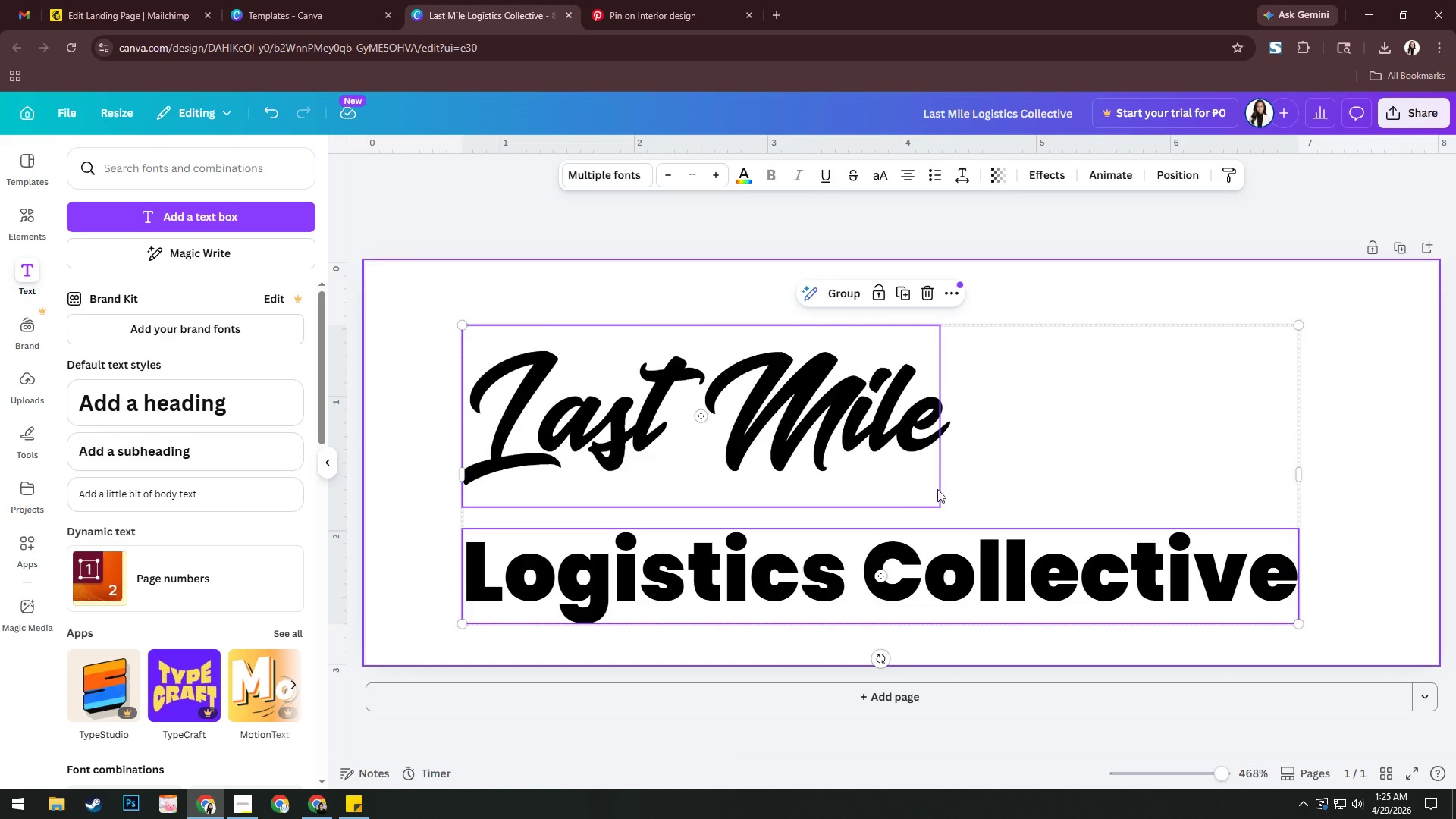 
left_click_drag(start_coordinate=[902, 484], to_coordinate=[924, 475])
 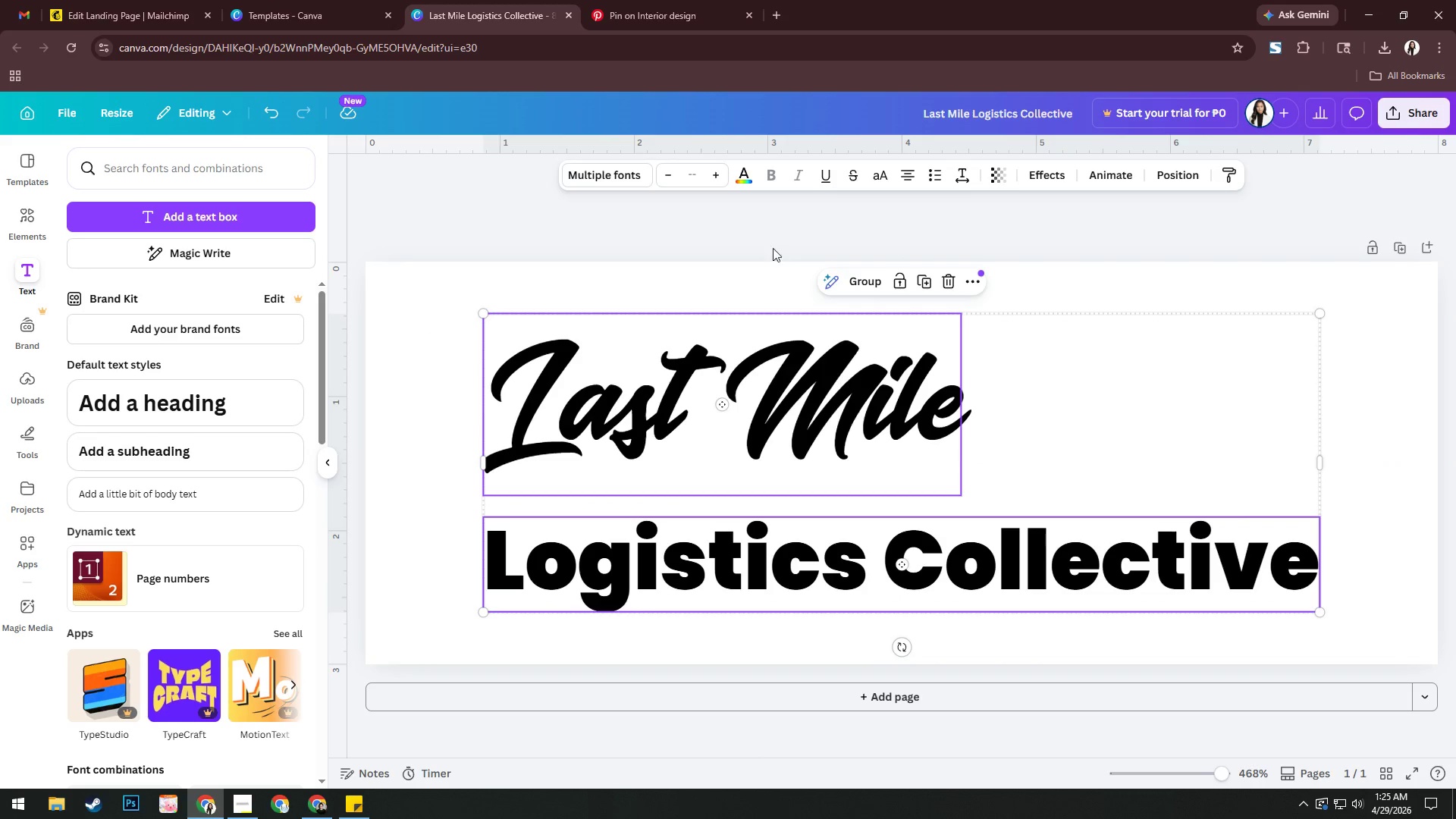 
left_click([762, 231])
 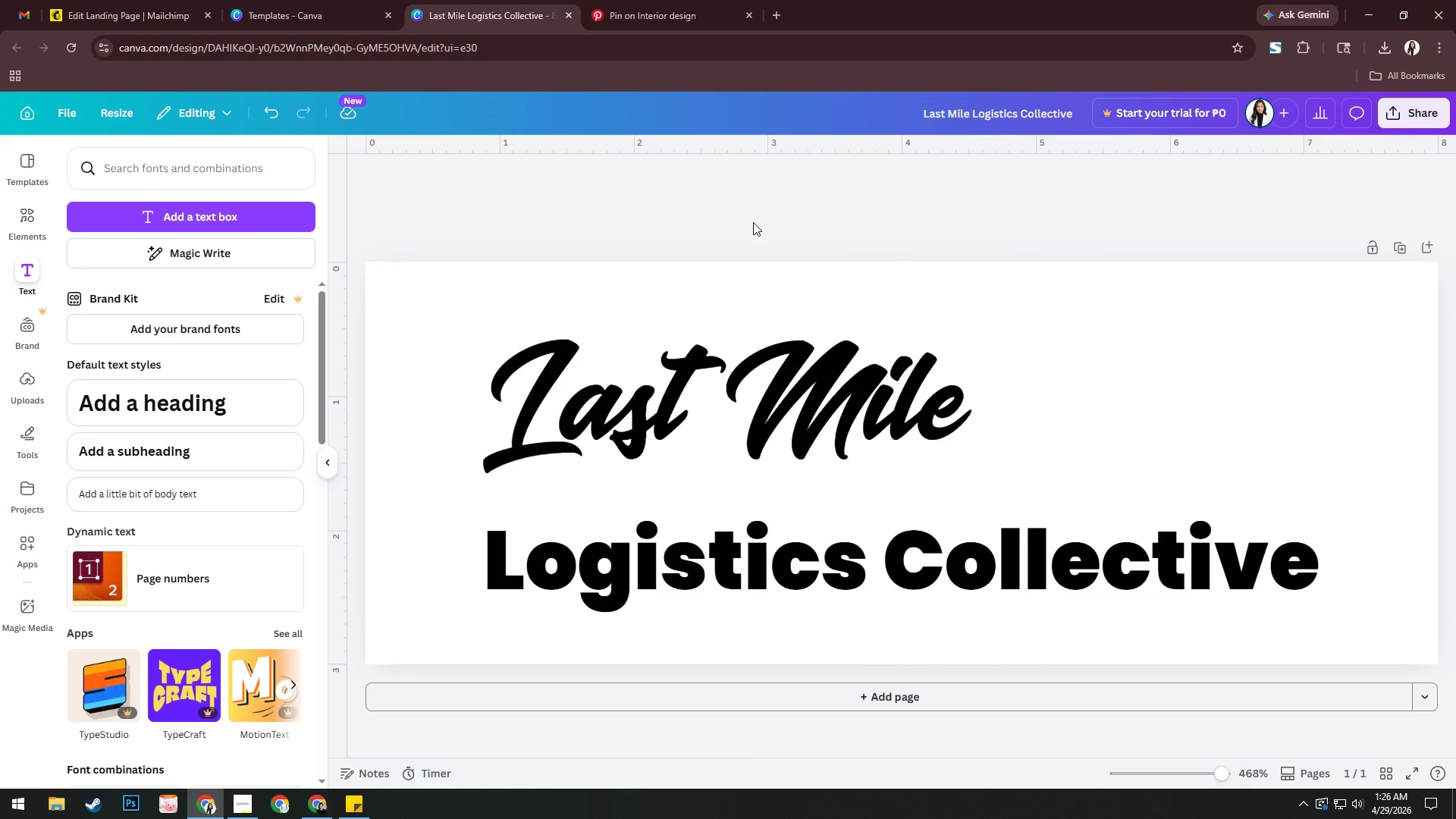 
wait(12.01)
 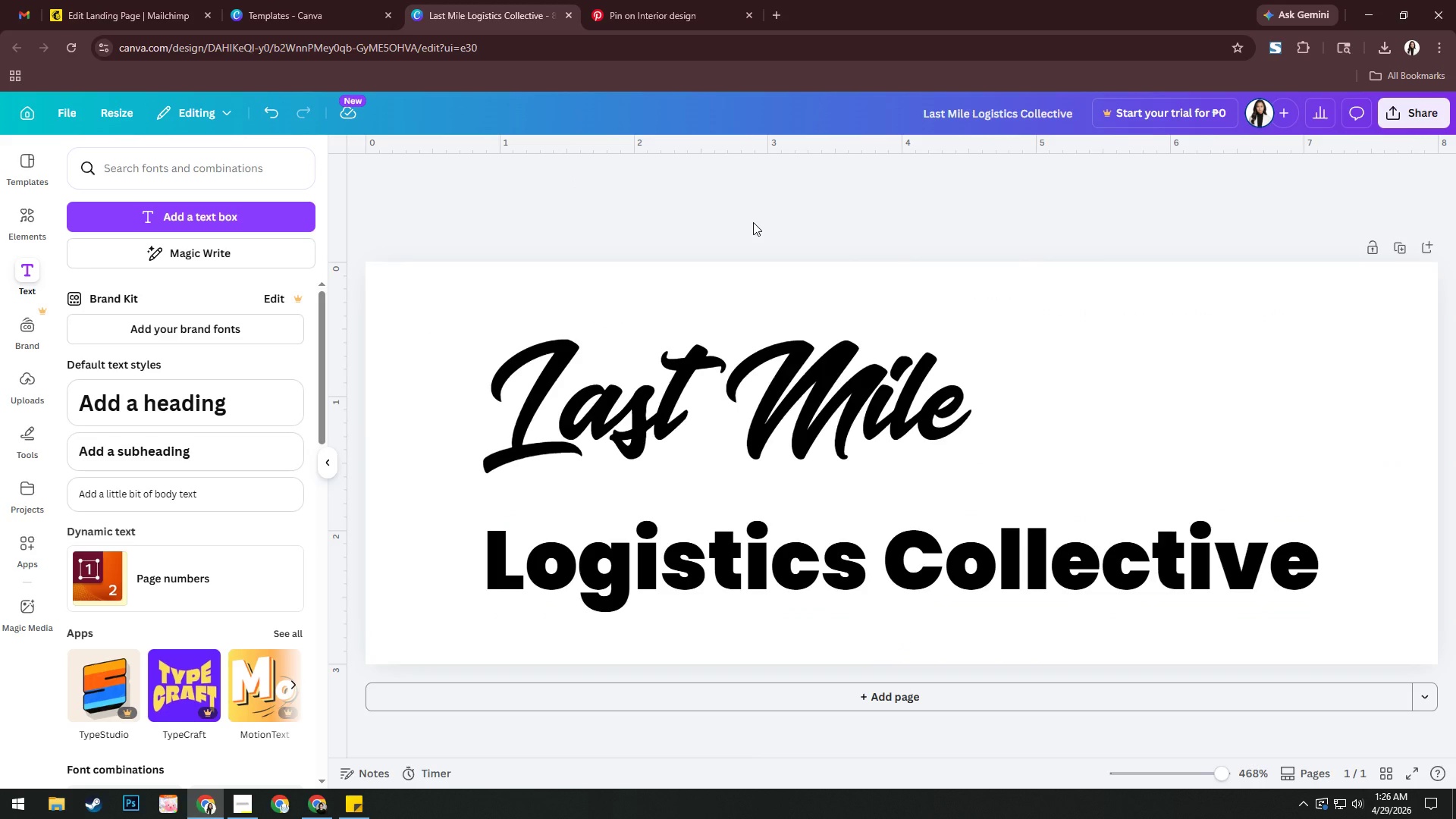 
left_click([551, 405])
 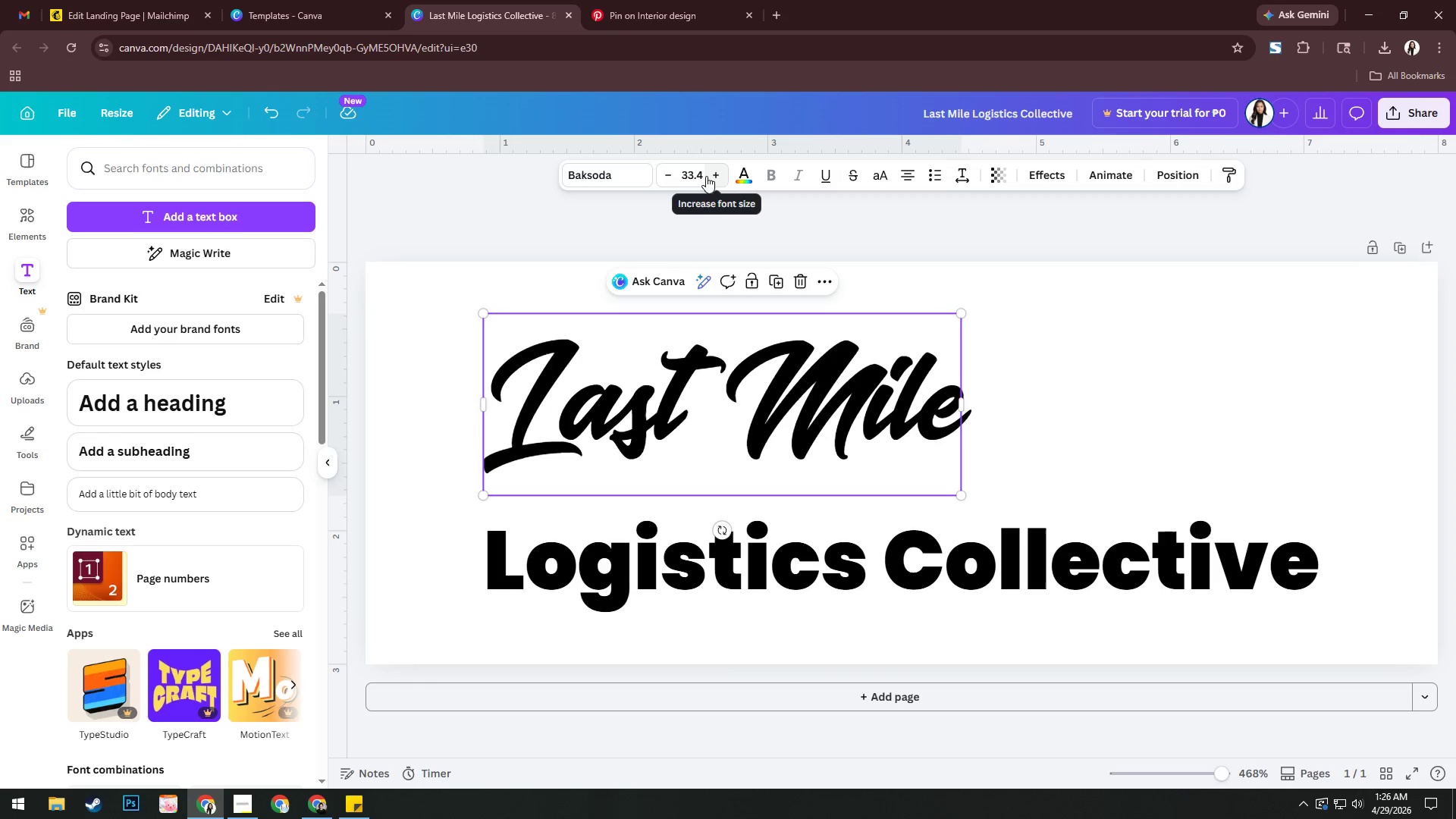 
left_click([704, 174])
 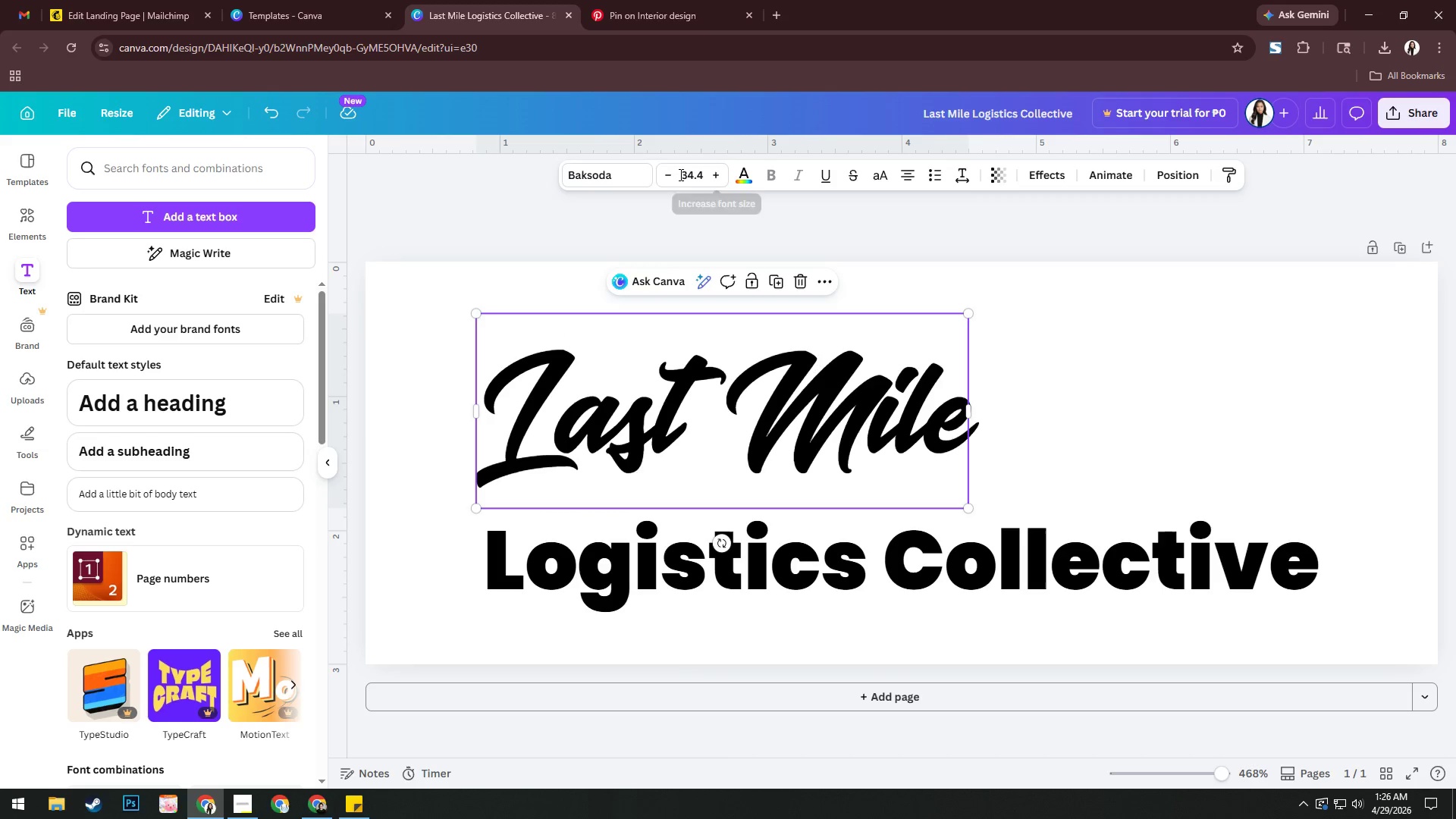 
left_click([700, 174])
 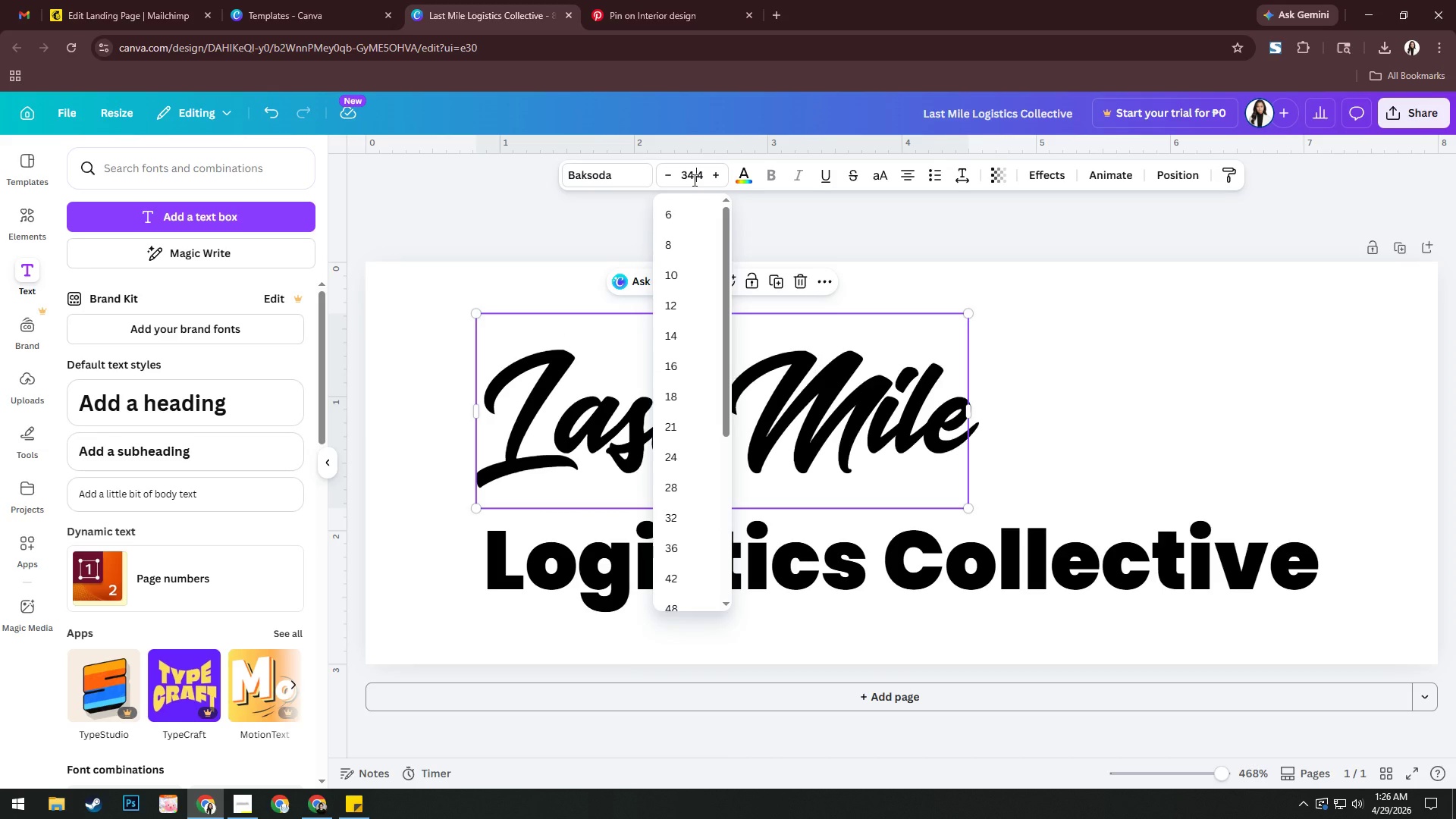 
key(ArrowRight)
 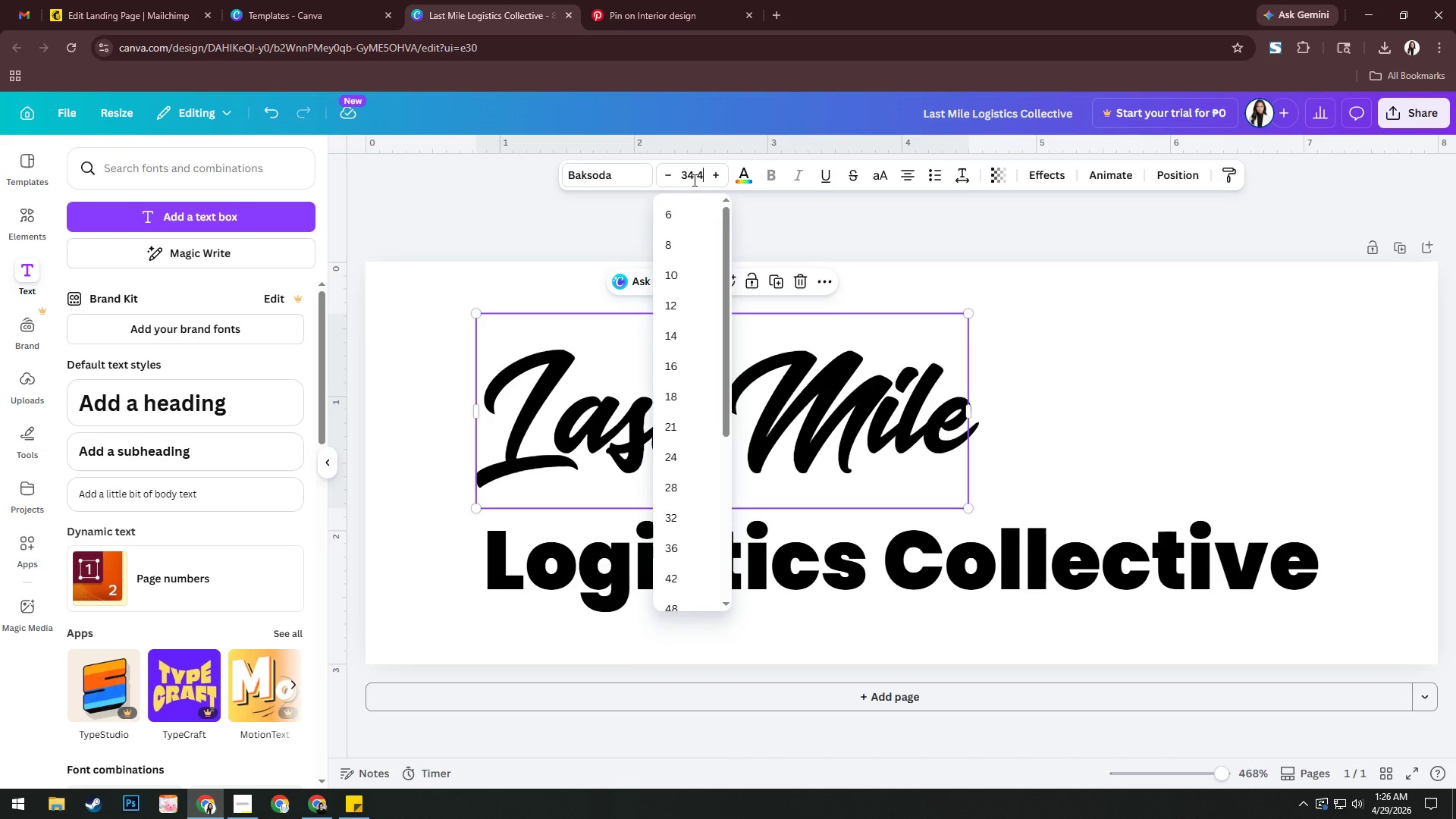 
key(ArrowRight)
 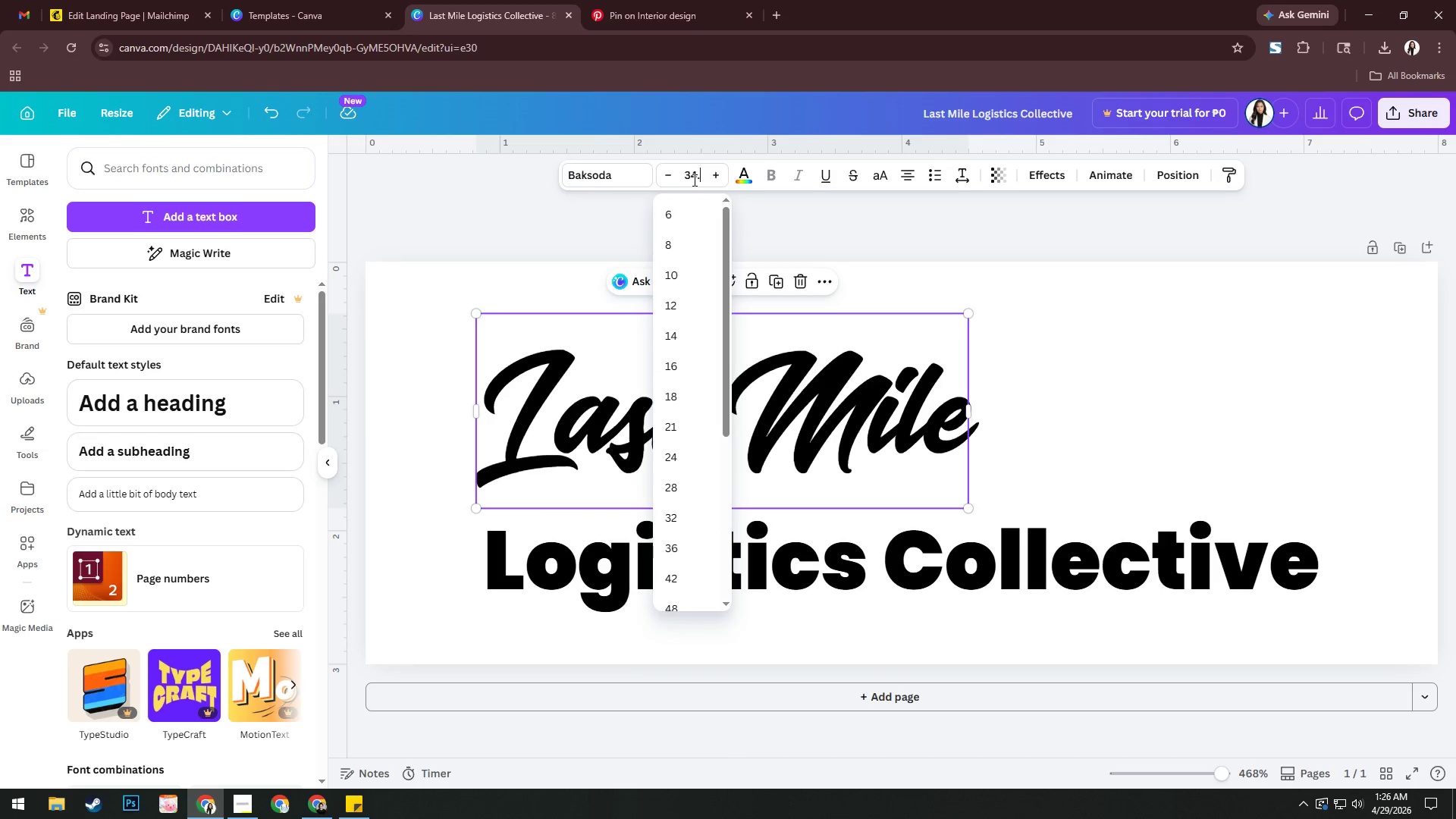 
key(Backspace)
 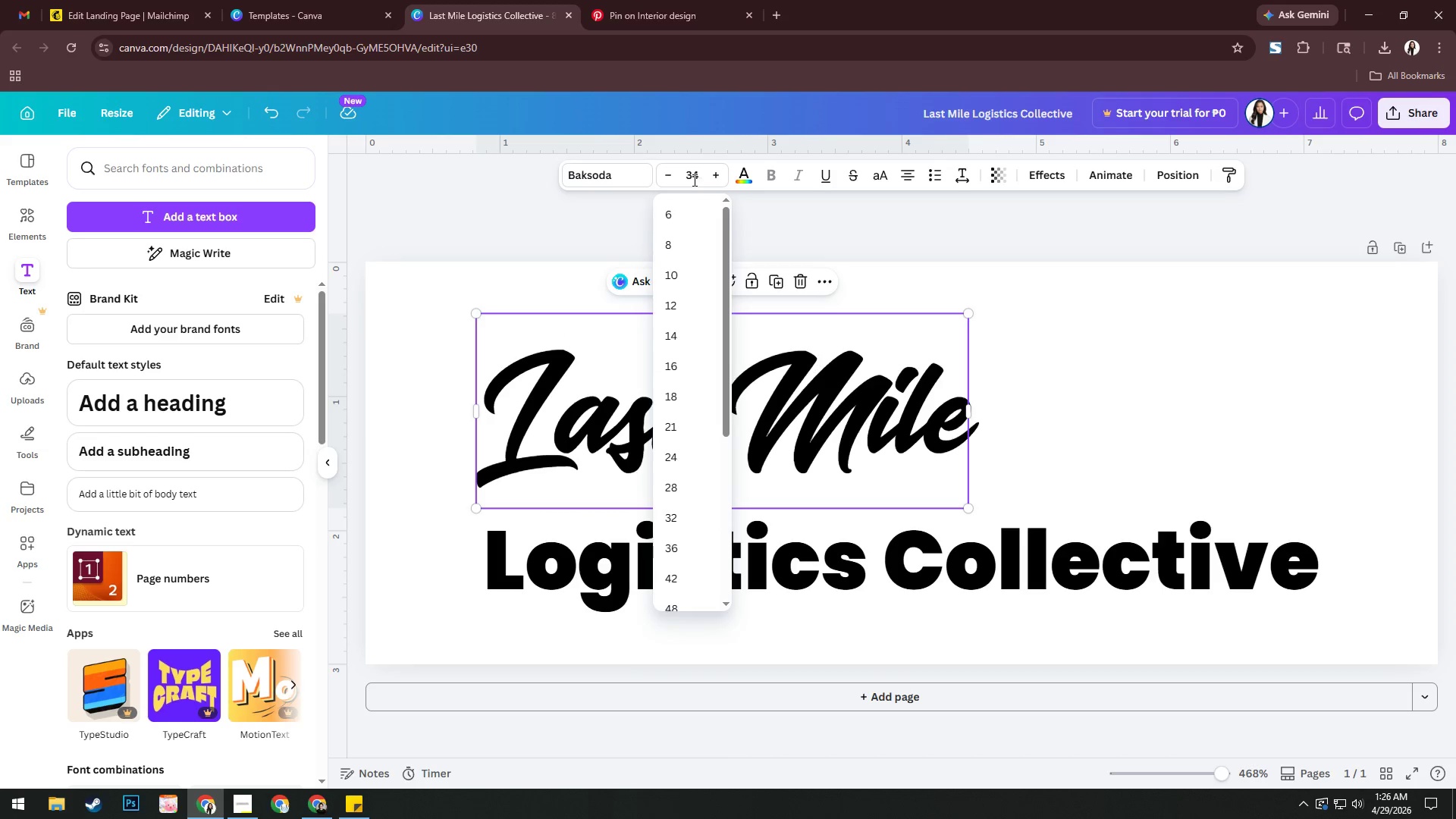 
key(Backspace)
 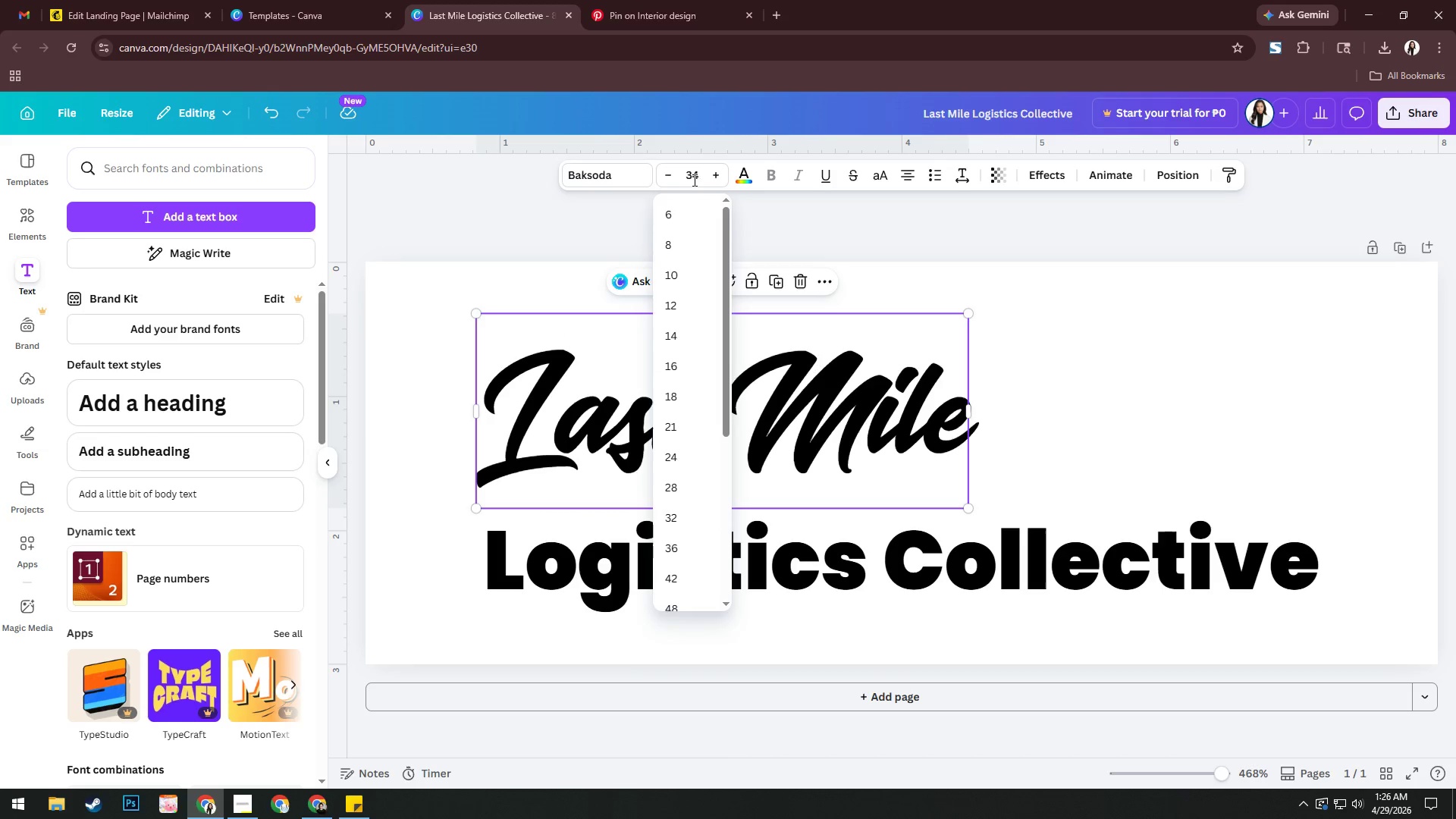 
key(Backspace)
 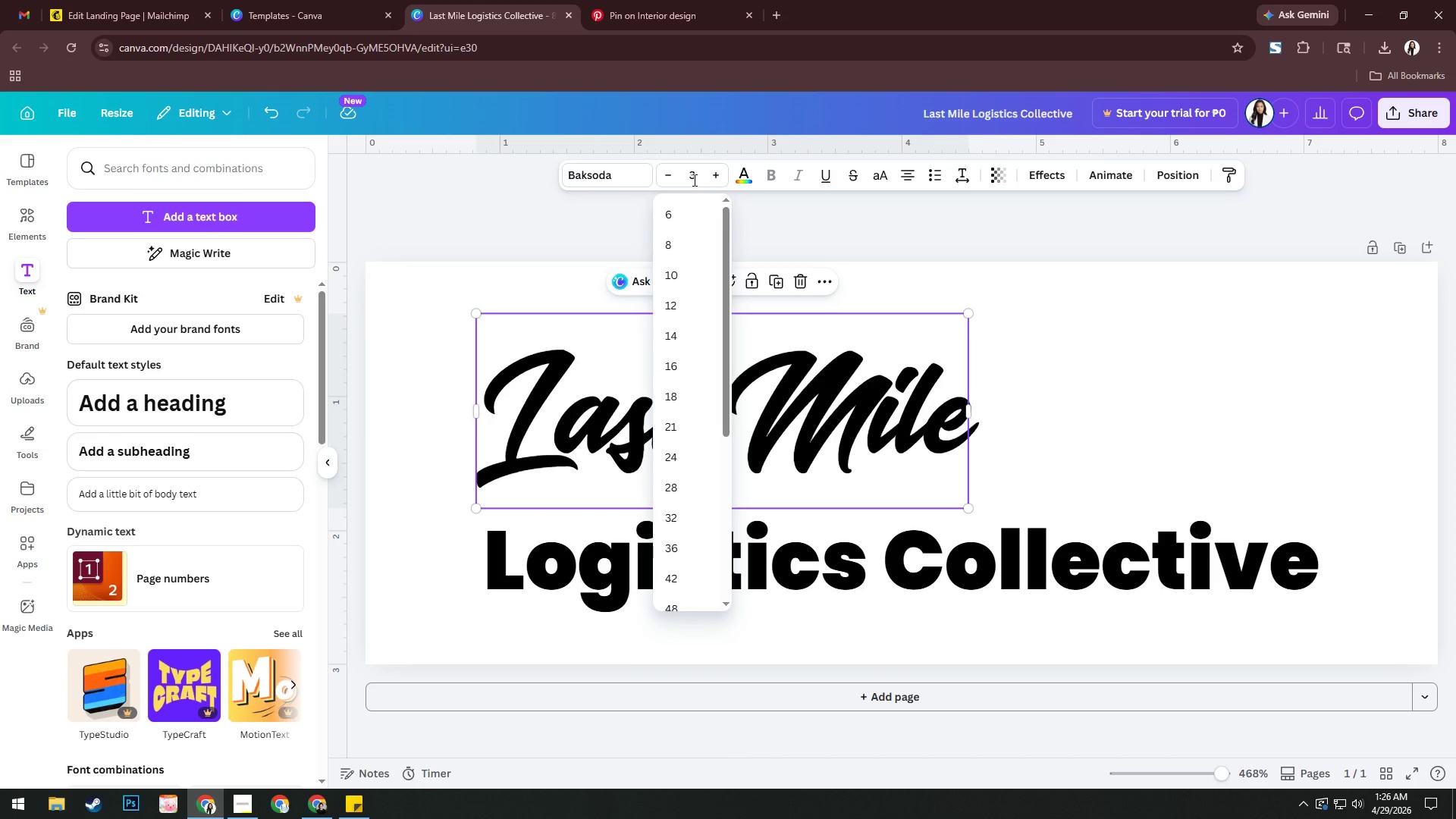 
key(Numpad3)
 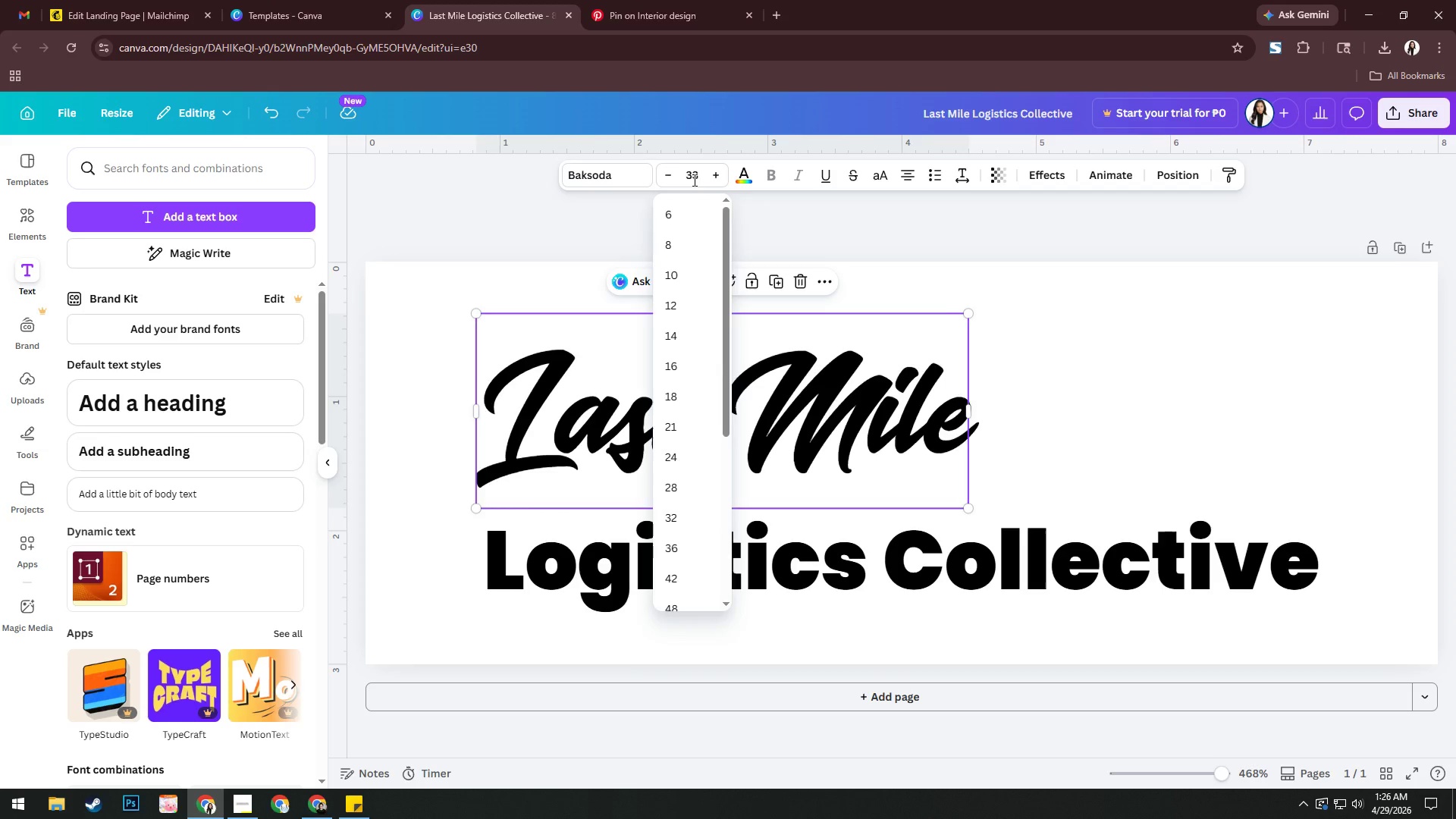 
key(NumpadEnter)
 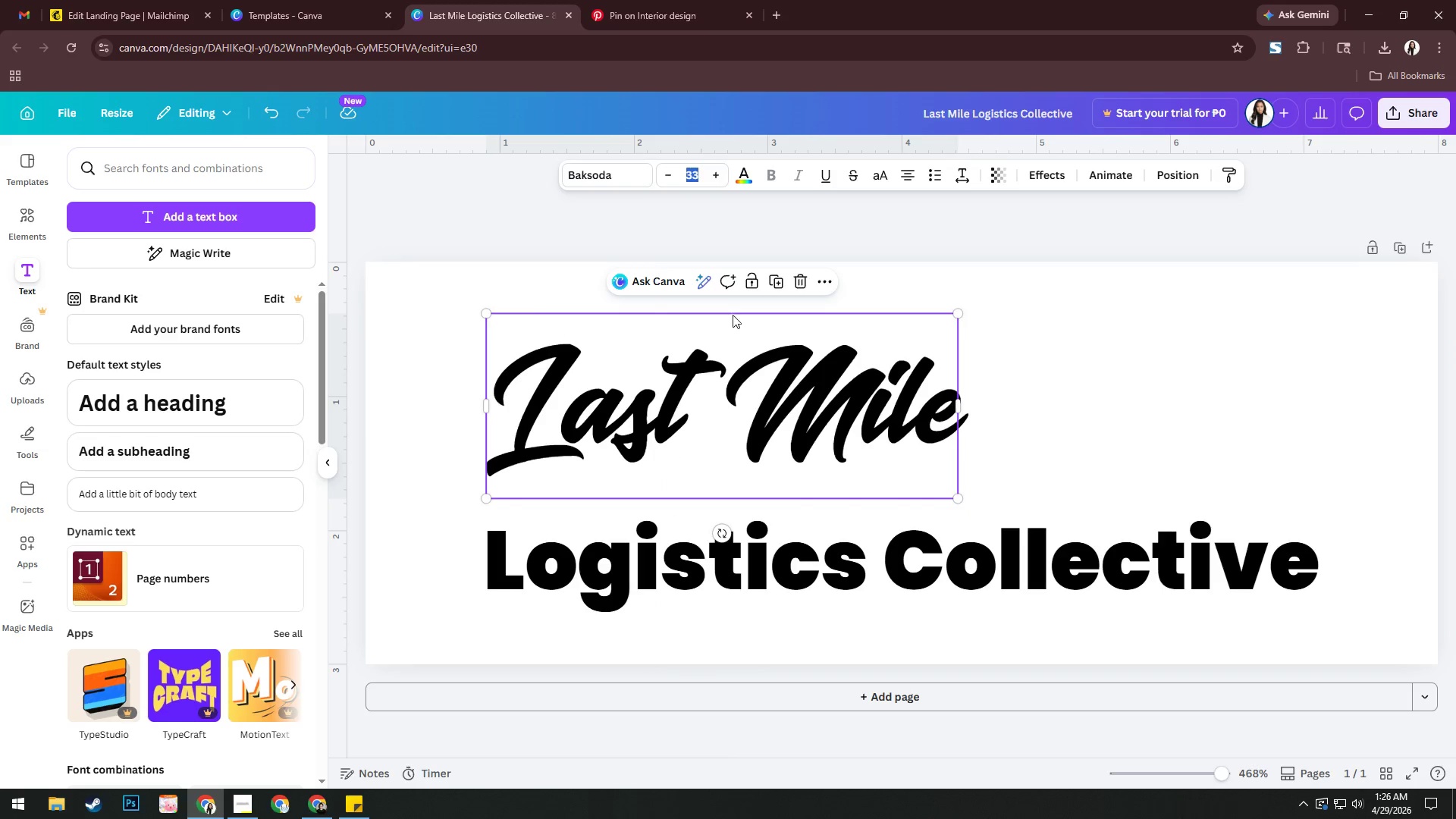 
left_click([741, 174])
 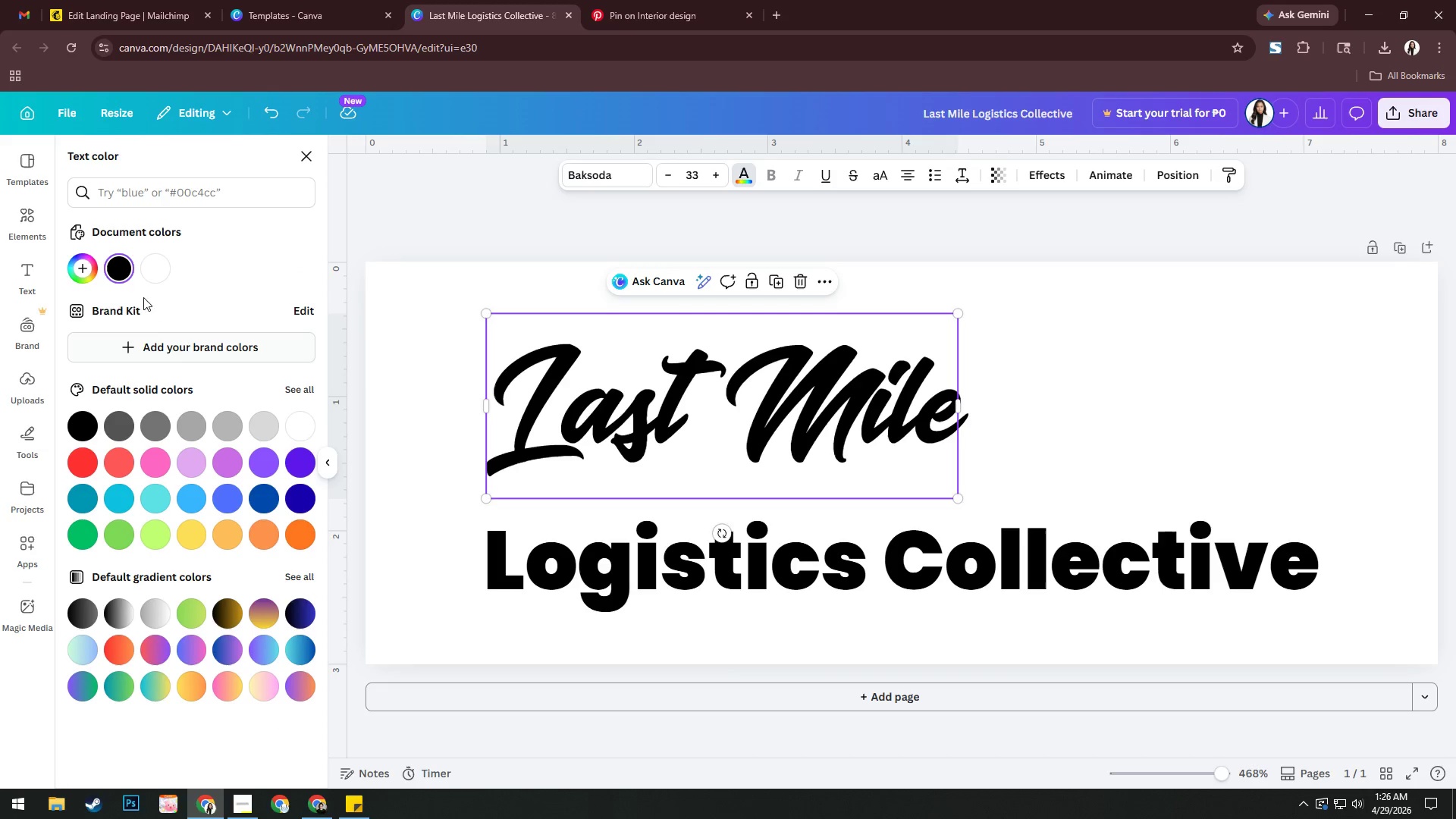 
left_click([85, 269])
 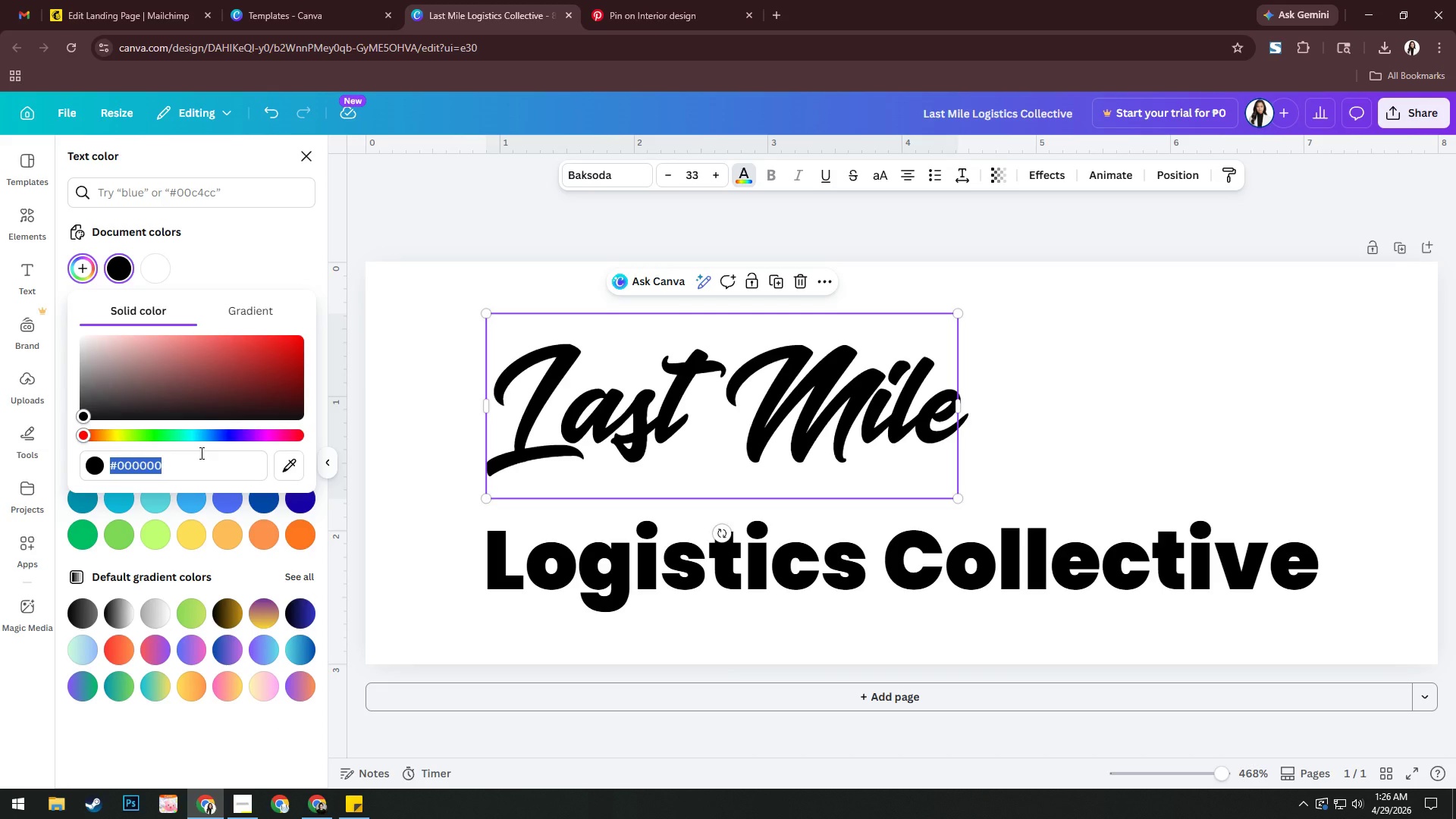 
wait(5.81)
 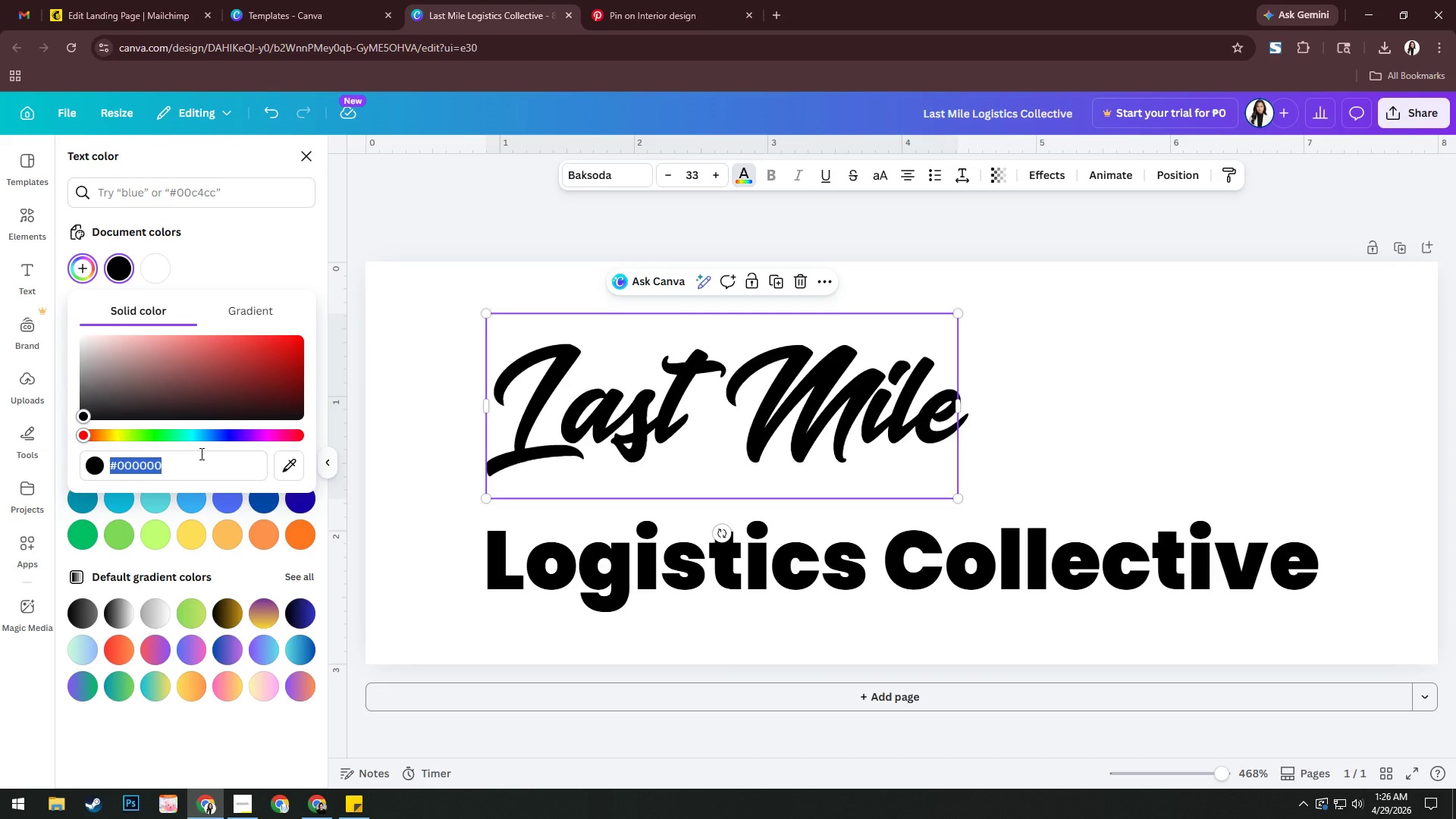 
type(0f1)
 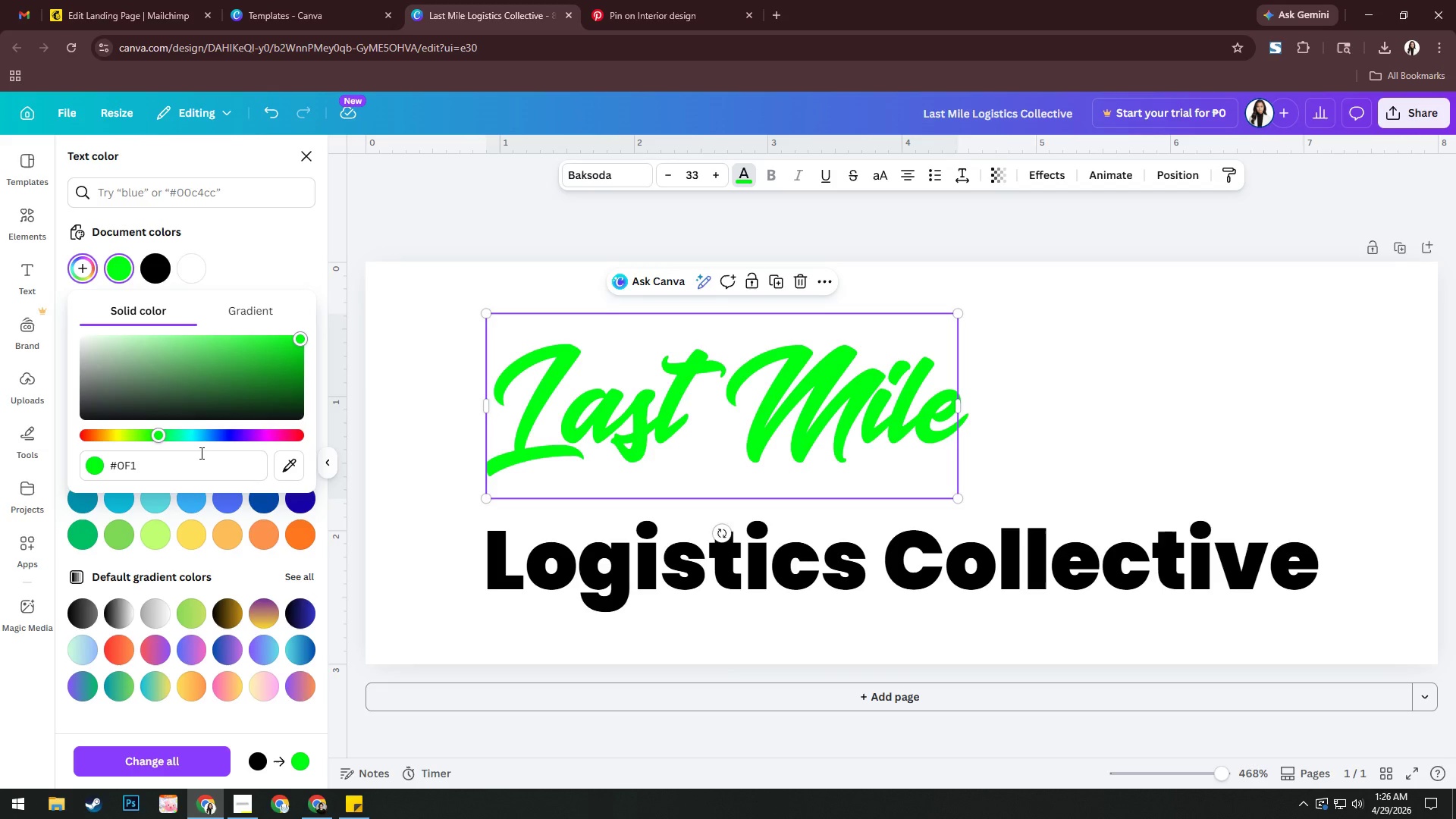 
key(Numpad7)
 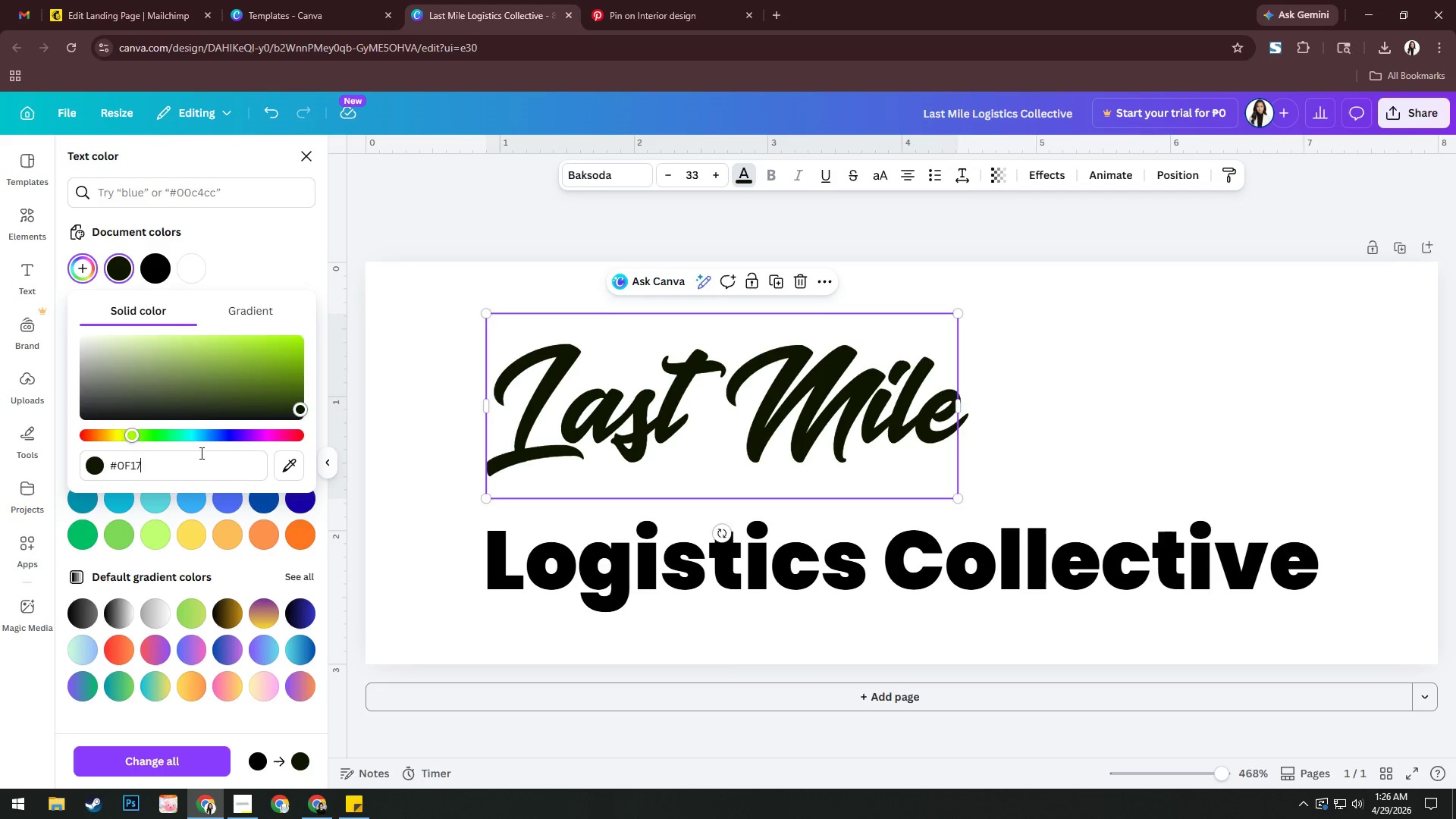 
key(Numpad2)
 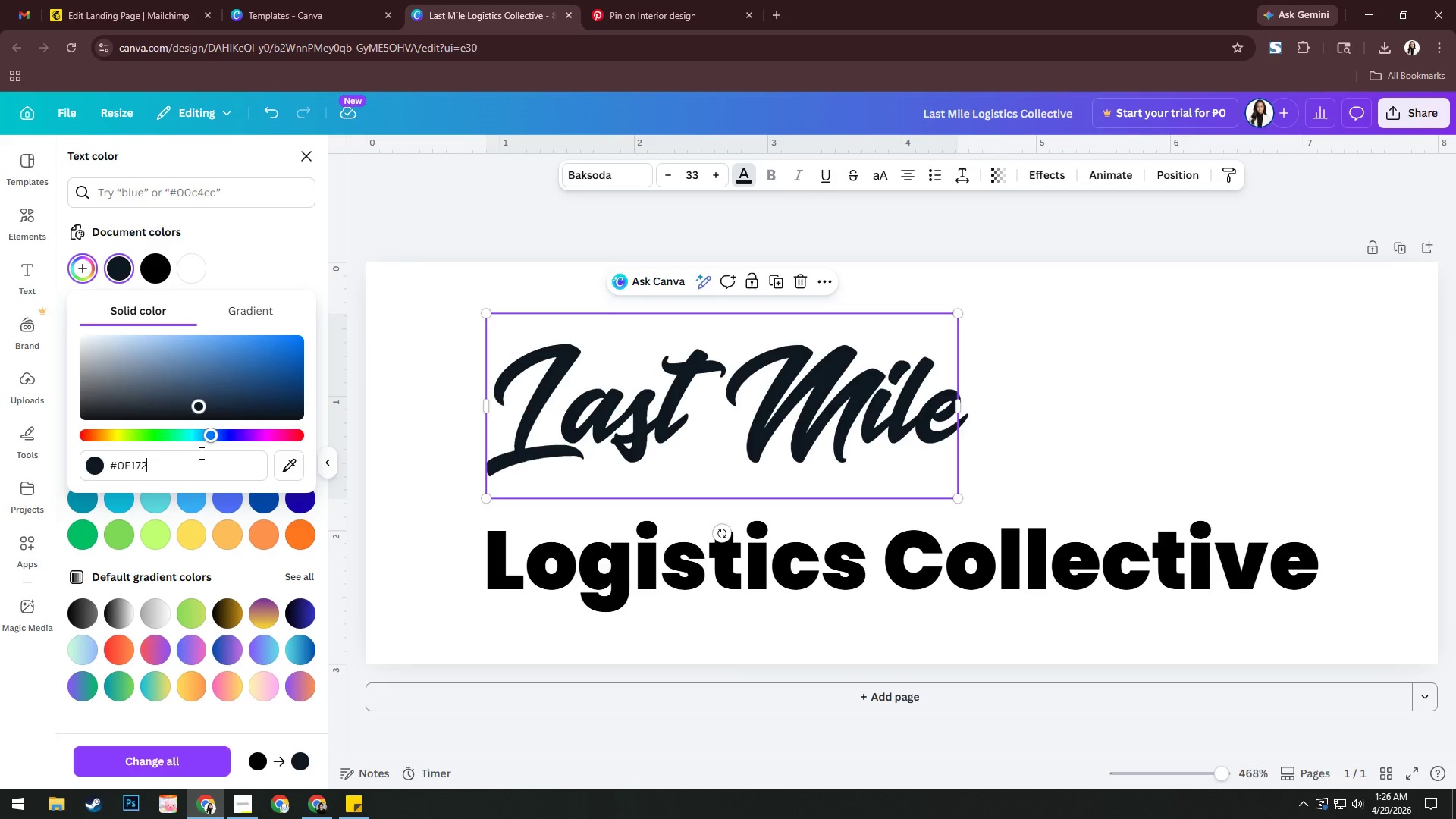 
key(A)
 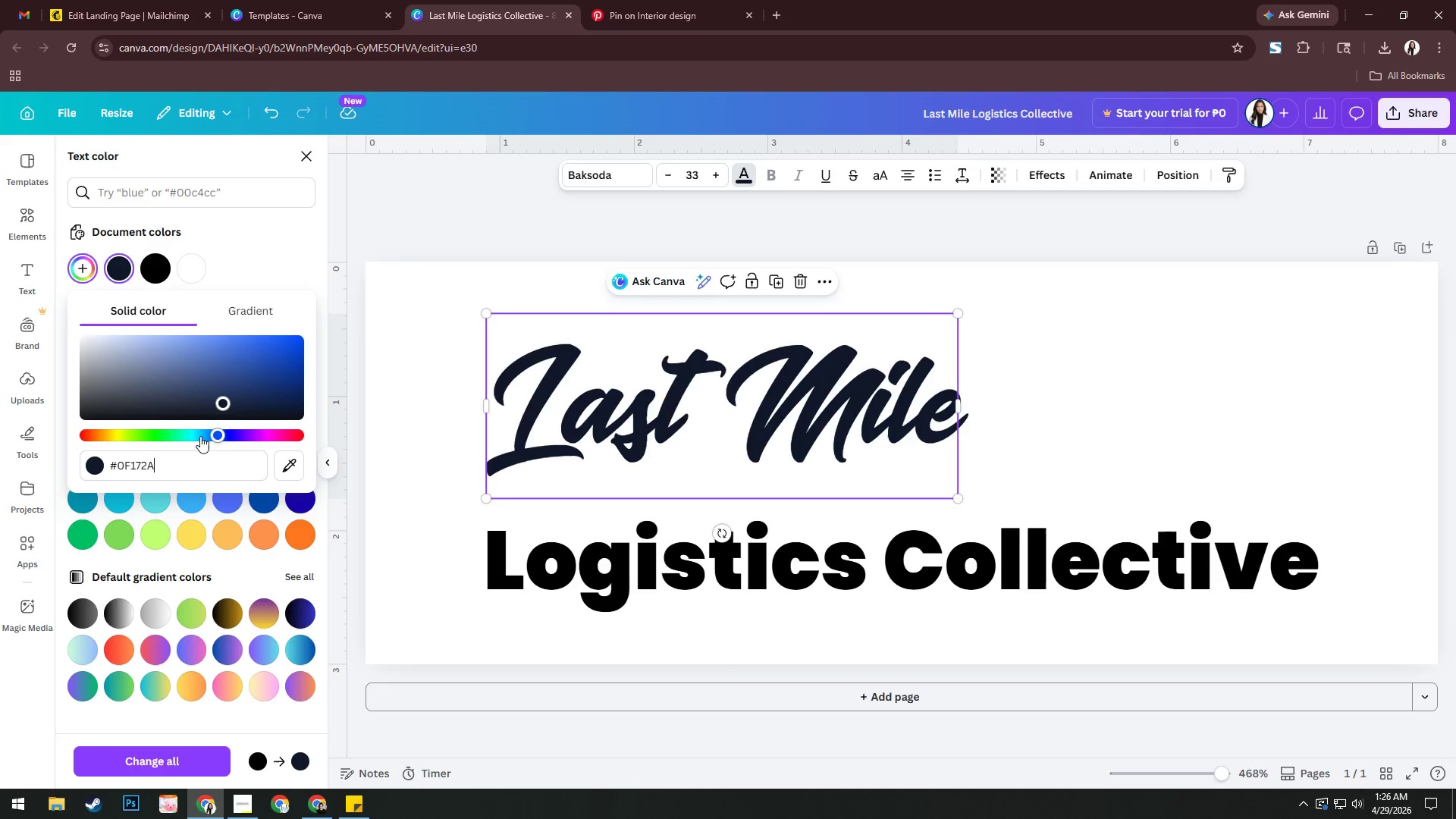 
left_click_drag(start_coordinate=[225, 403], to_coordinate=[230, 388])
 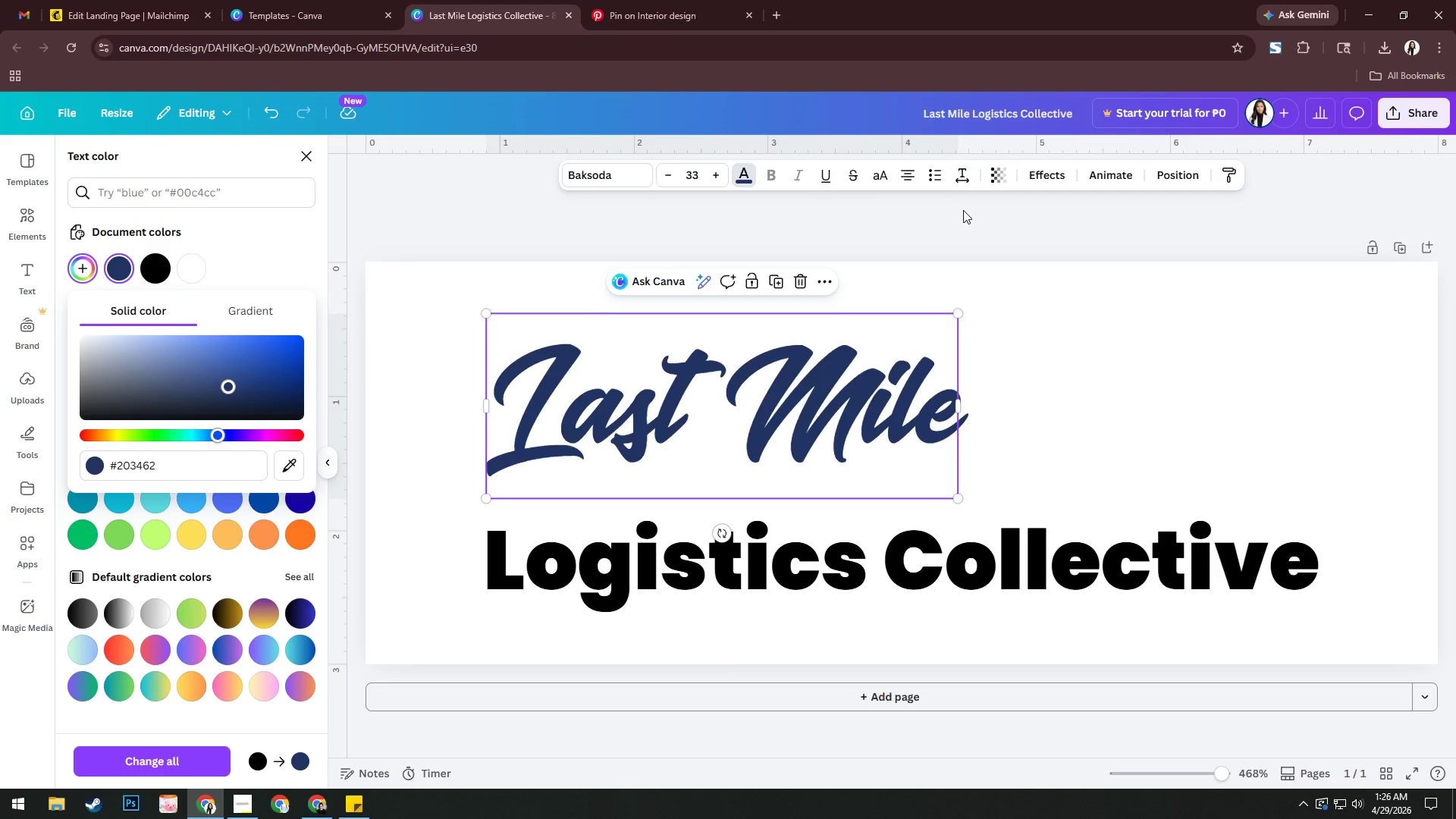 
left_click([1054, 177])
 